 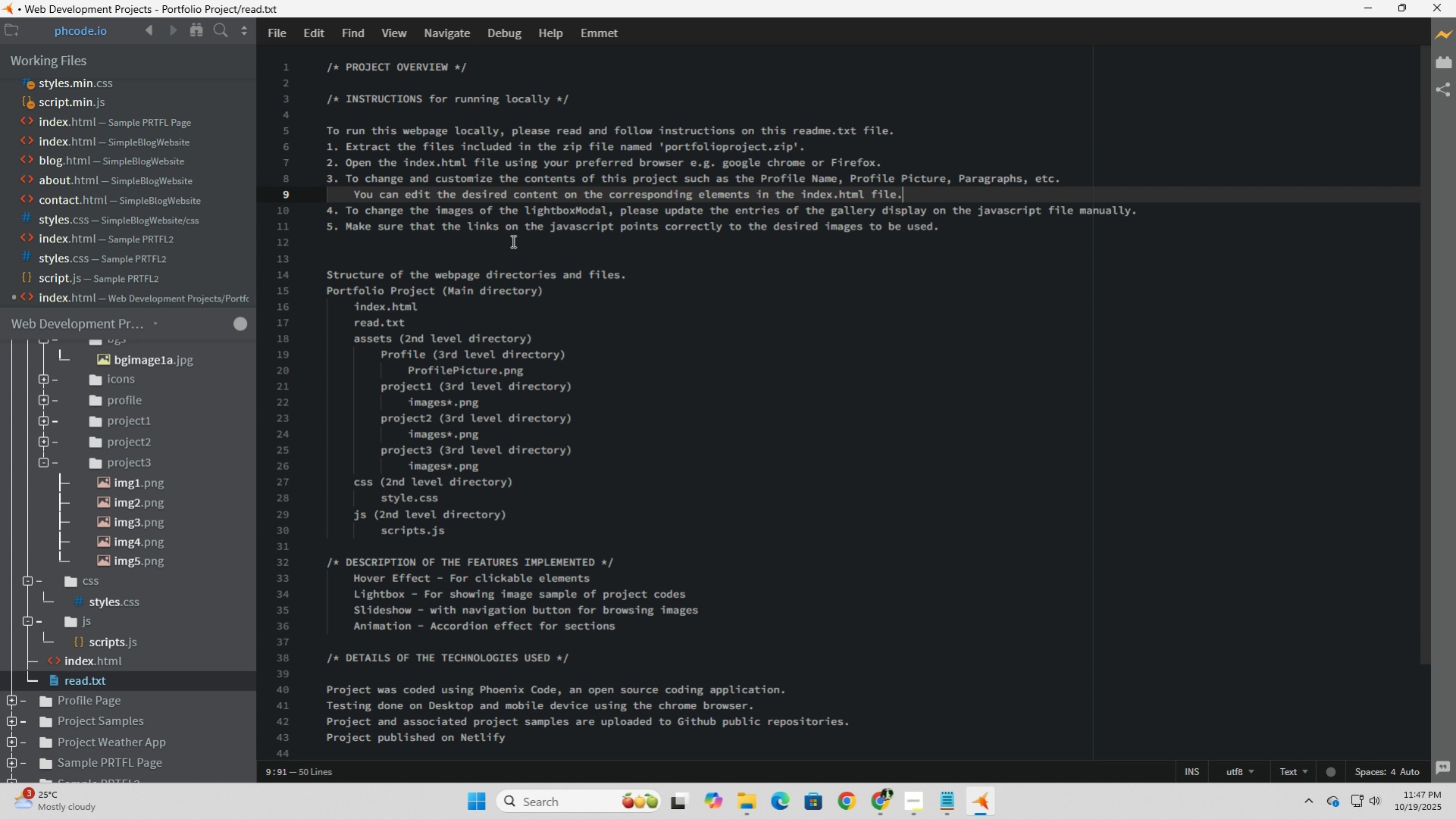 
left_click([476, 245])
 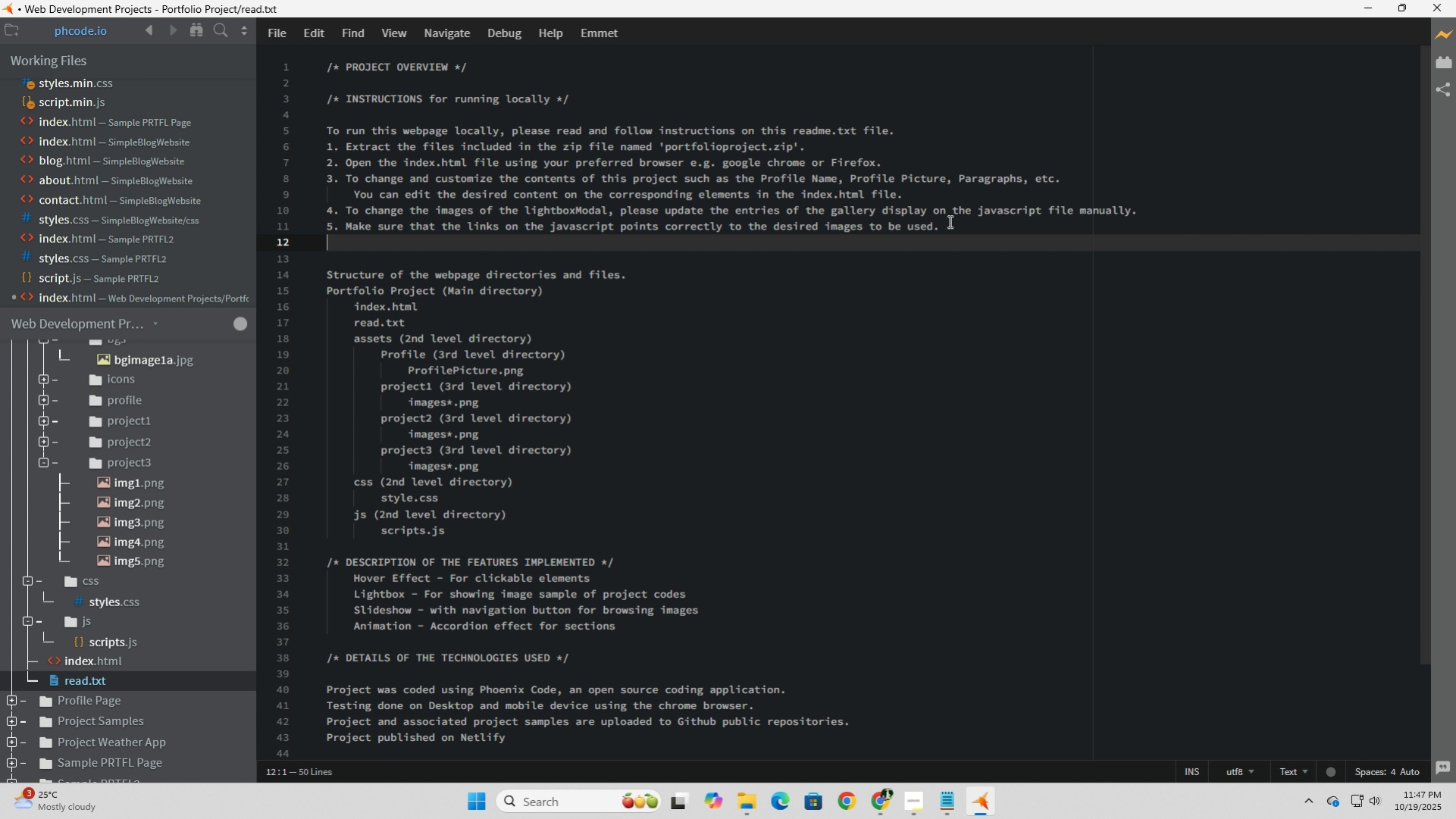 
wait(5.43)
 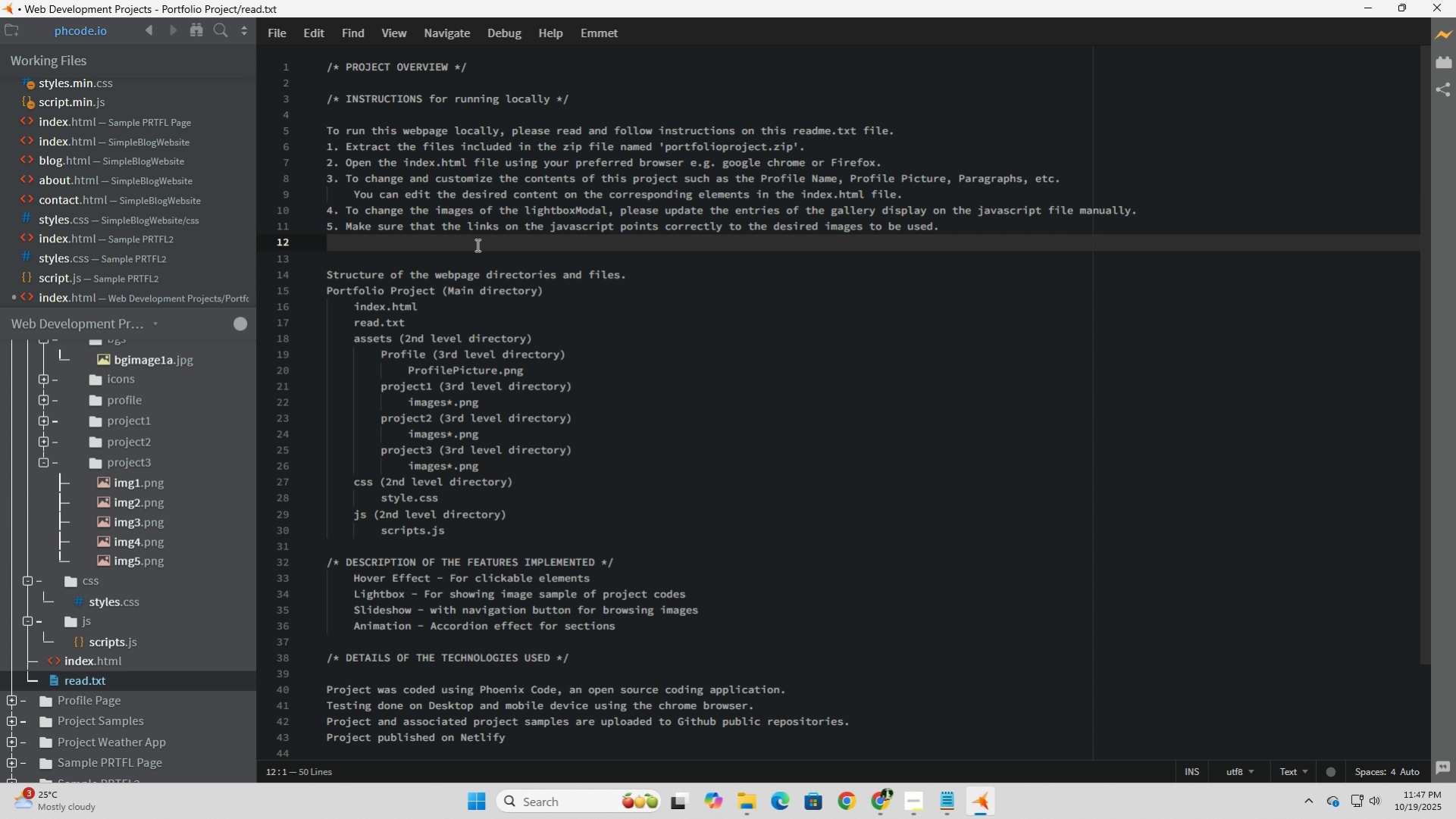 
left_click([1076, 211])
 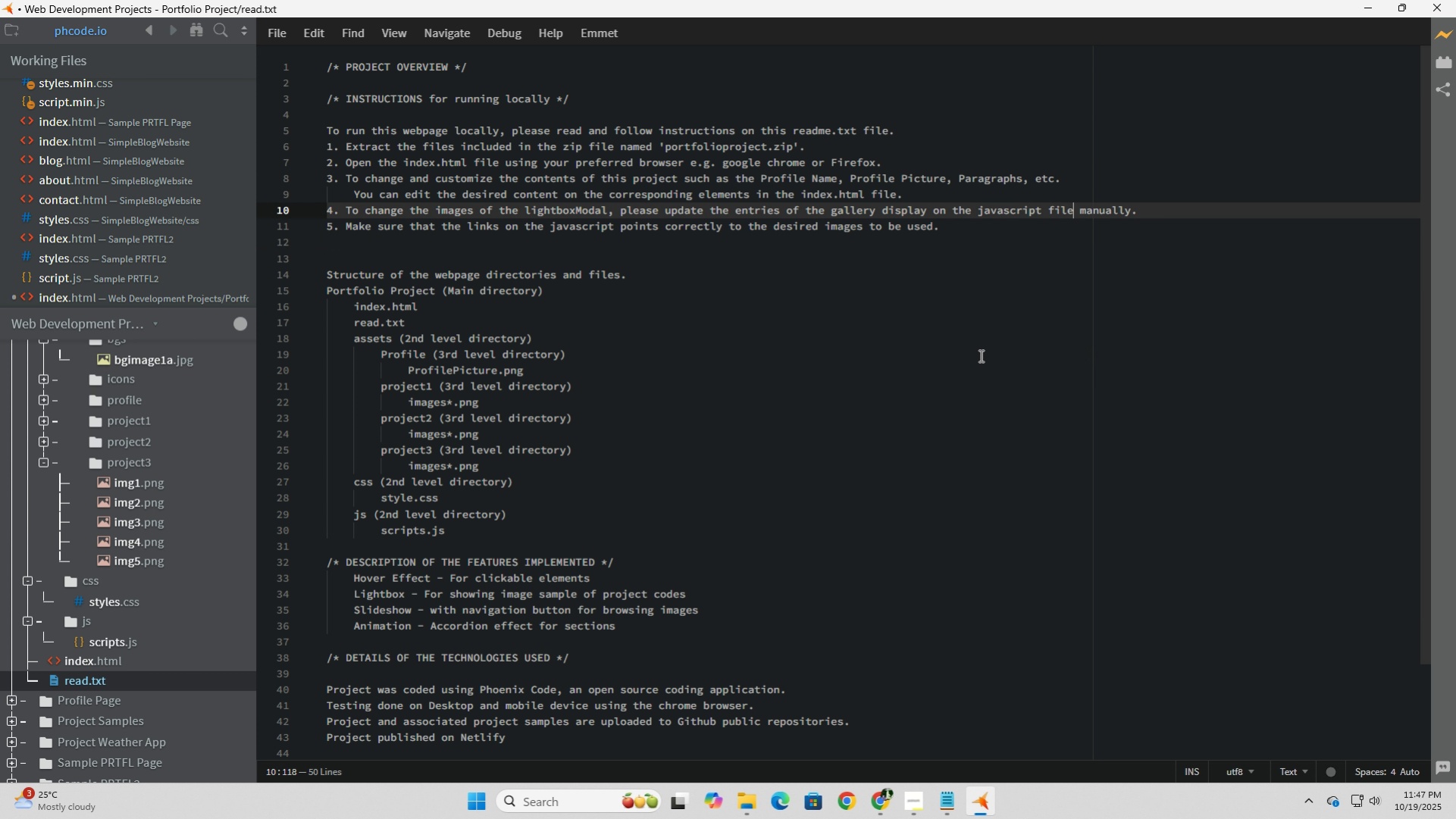 
wait(5.71)
 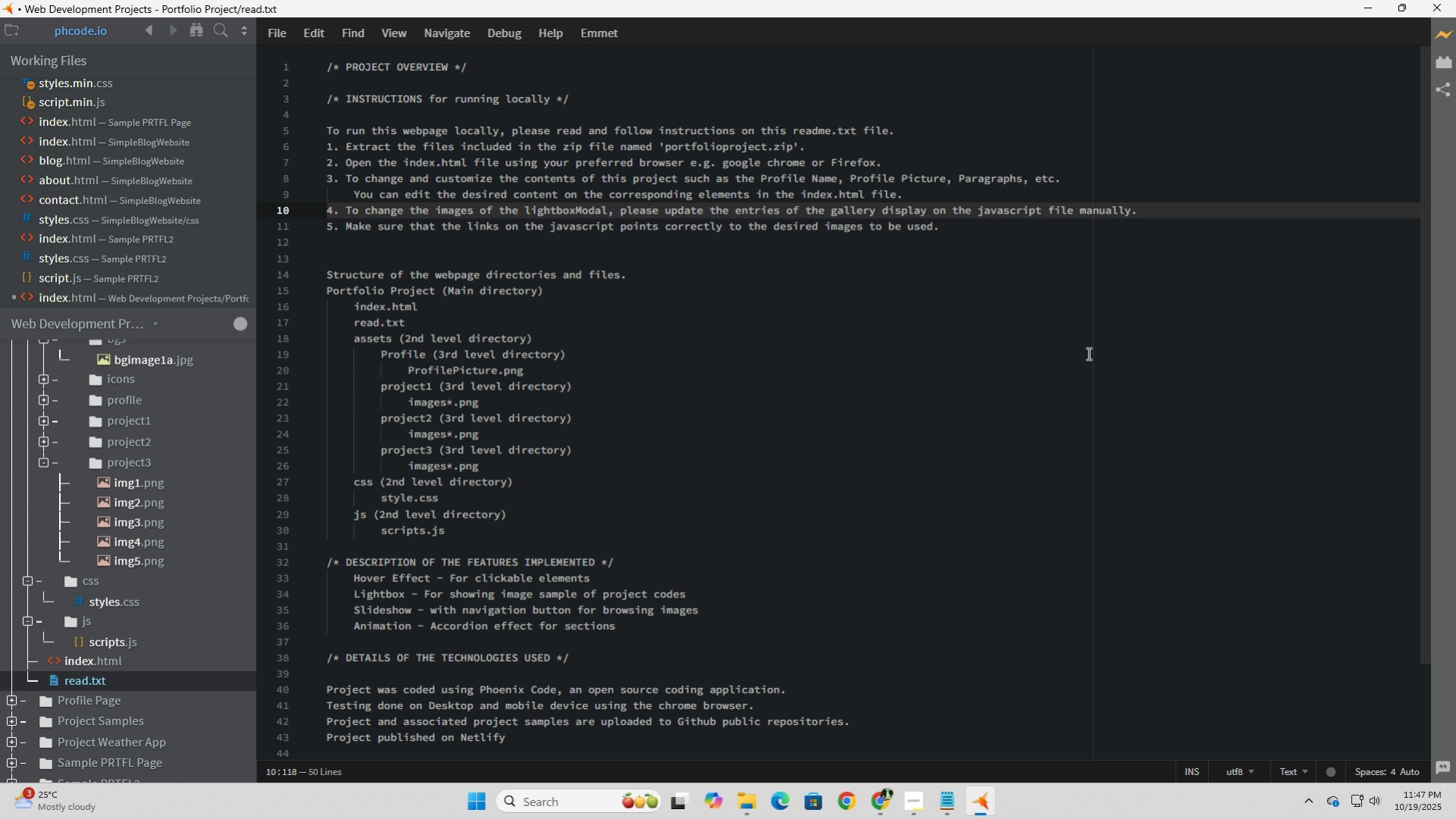 
left_click([118, 642])
 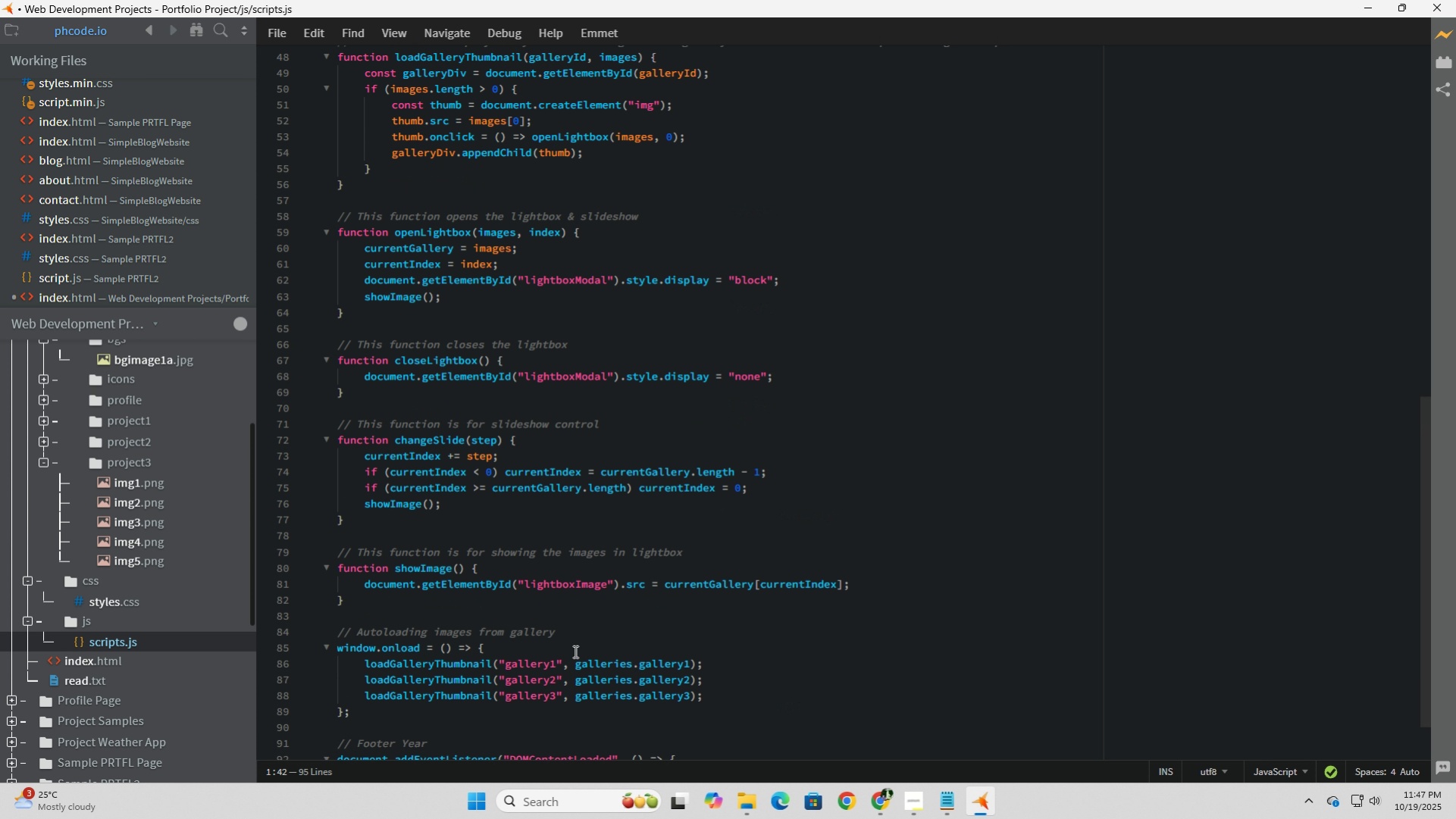 
wait(6.34)
 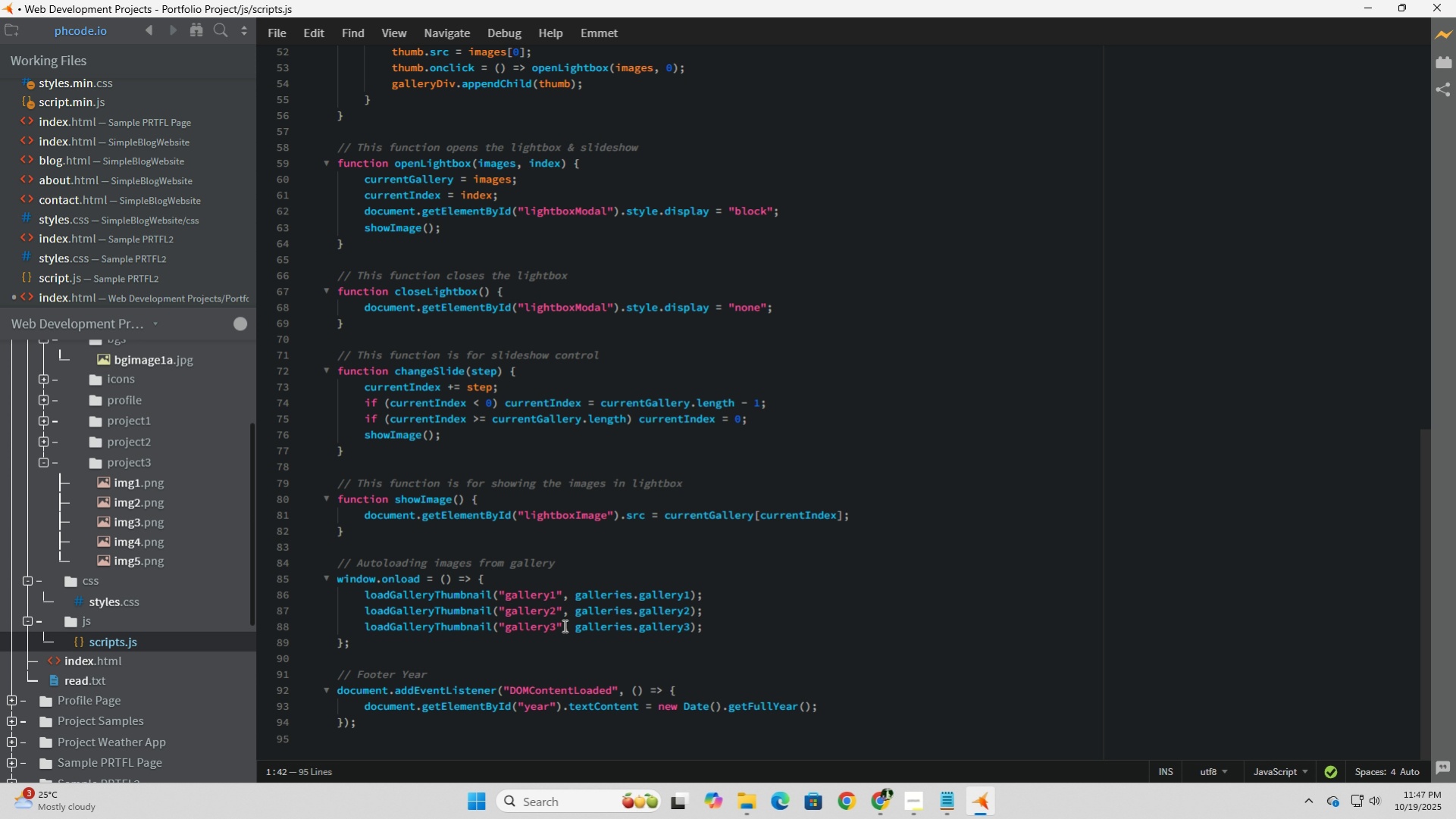 
scroll: coordinate [574, 651], scroll_direction: down, amount: 3.0
 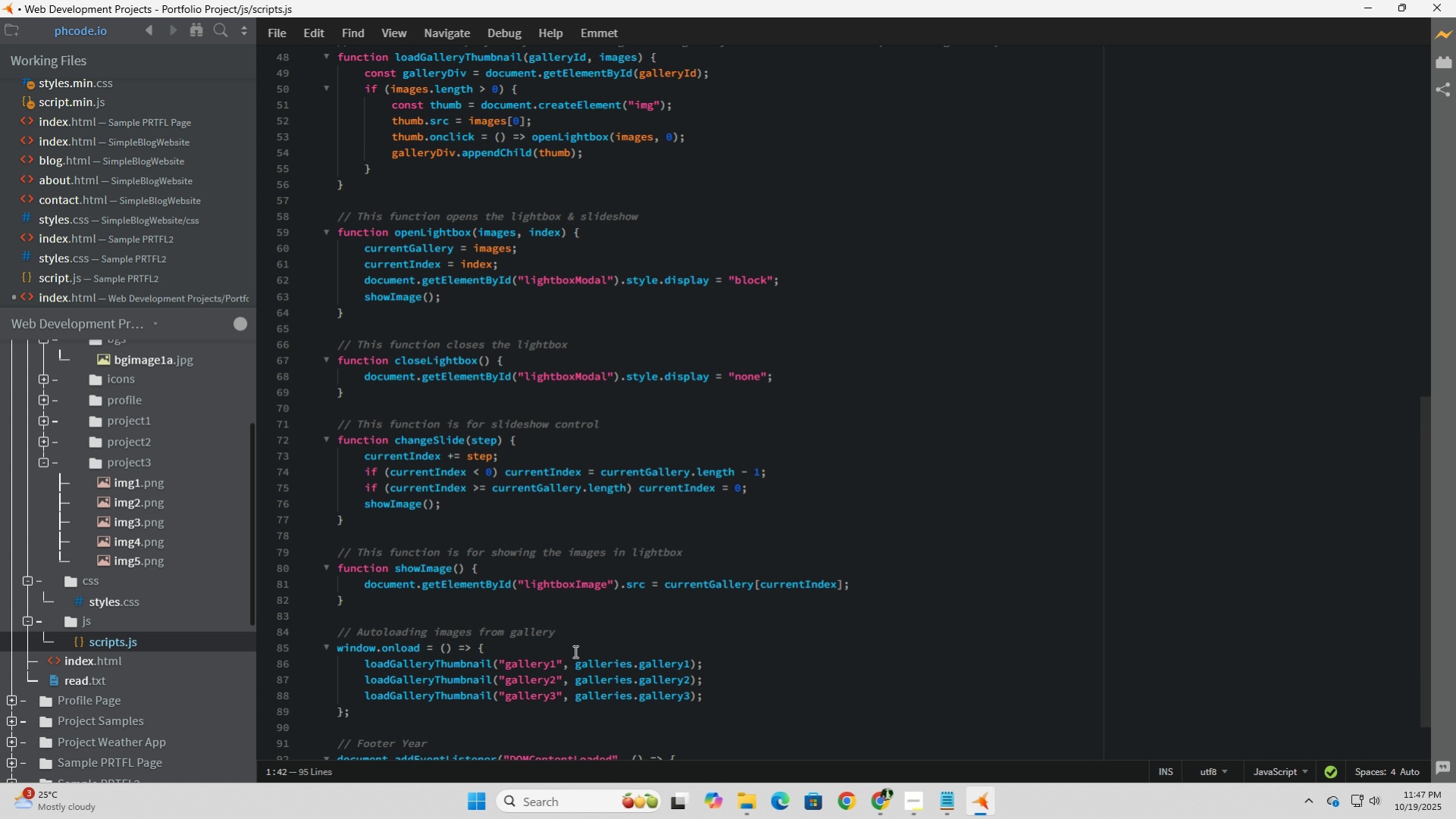 
scroll: coordinate [574, 651], scroll_direction: up, amount: 3.0
 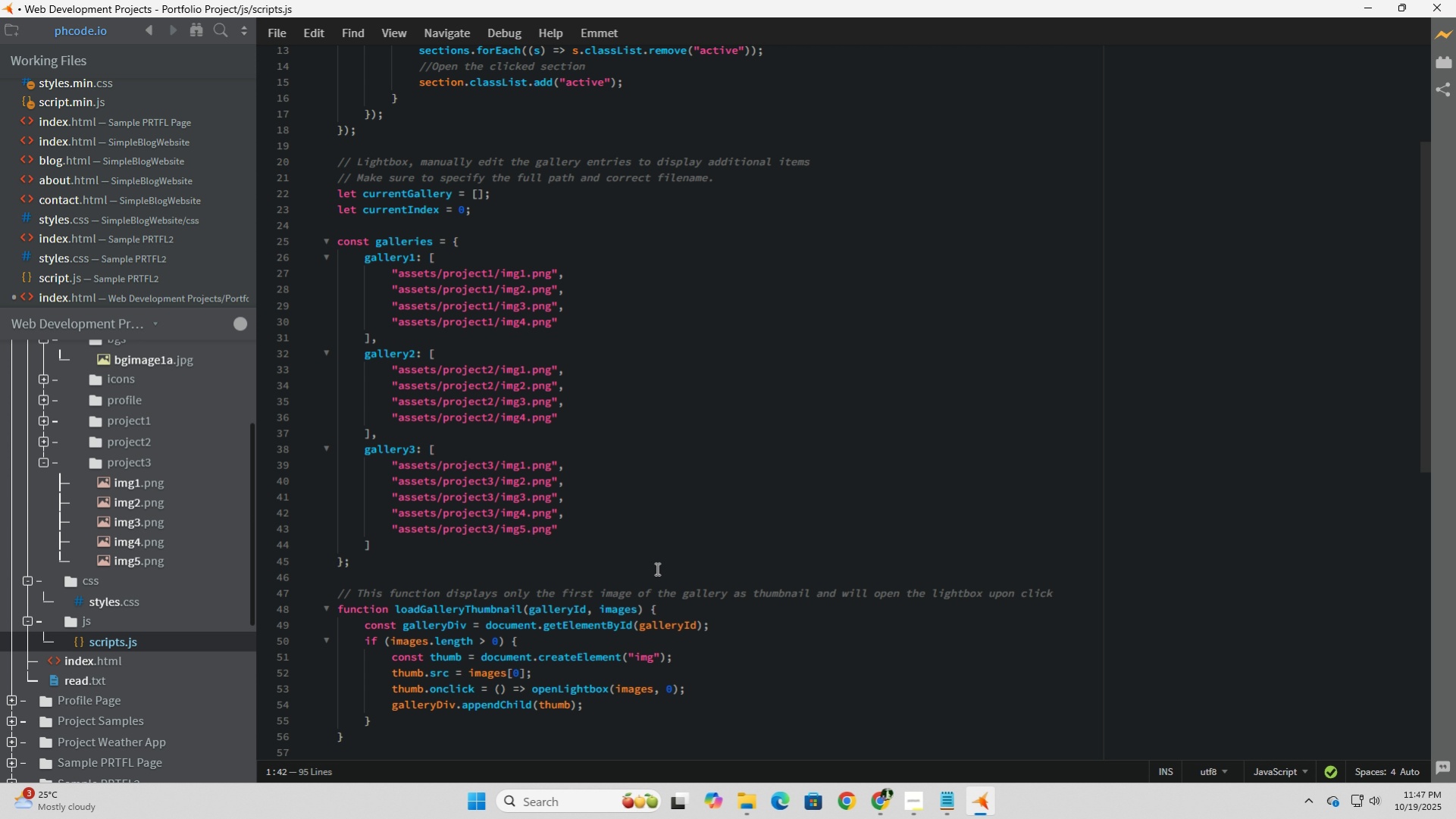 
wait(10.11)
 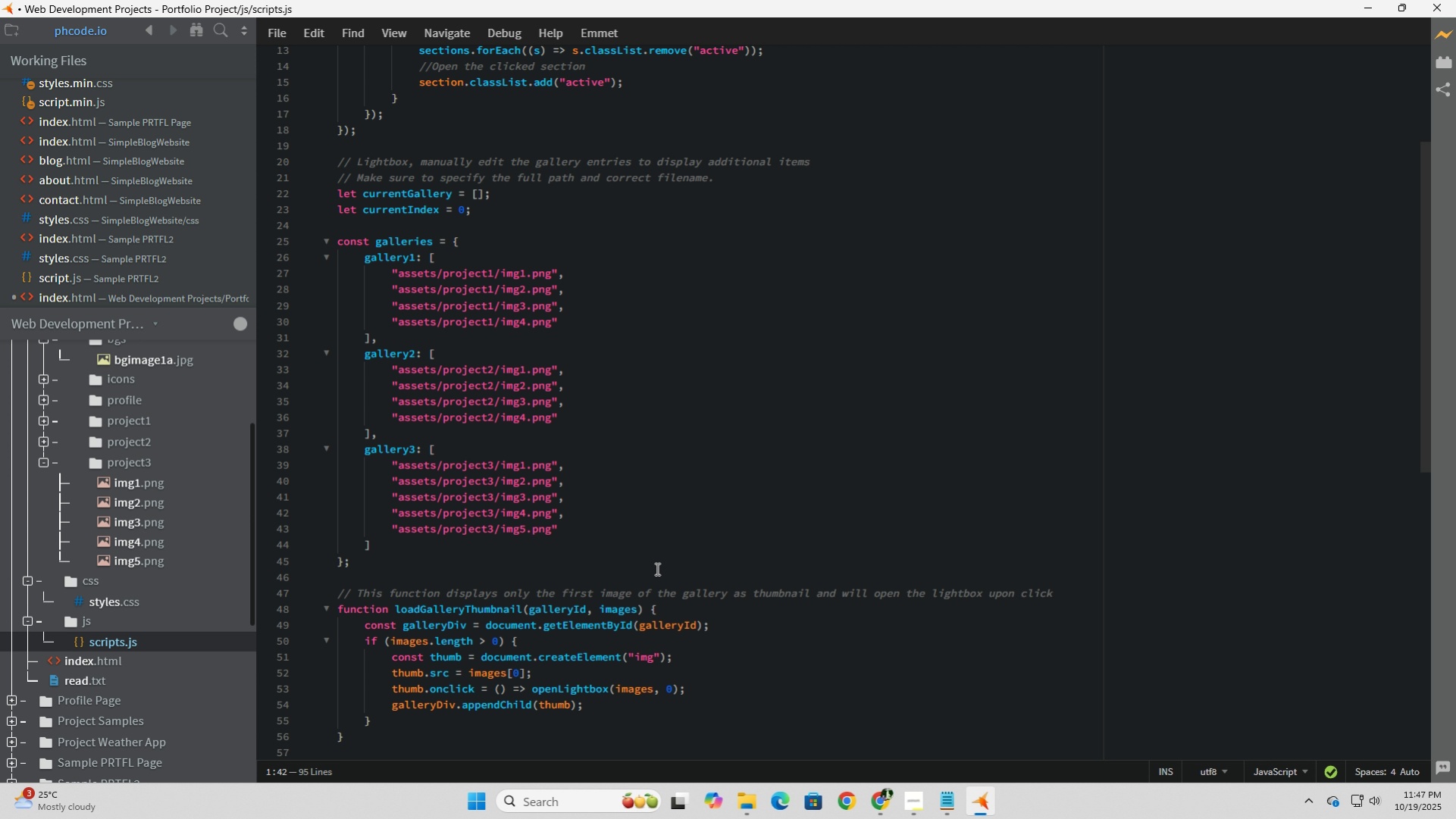 
left_click([98, 676])
 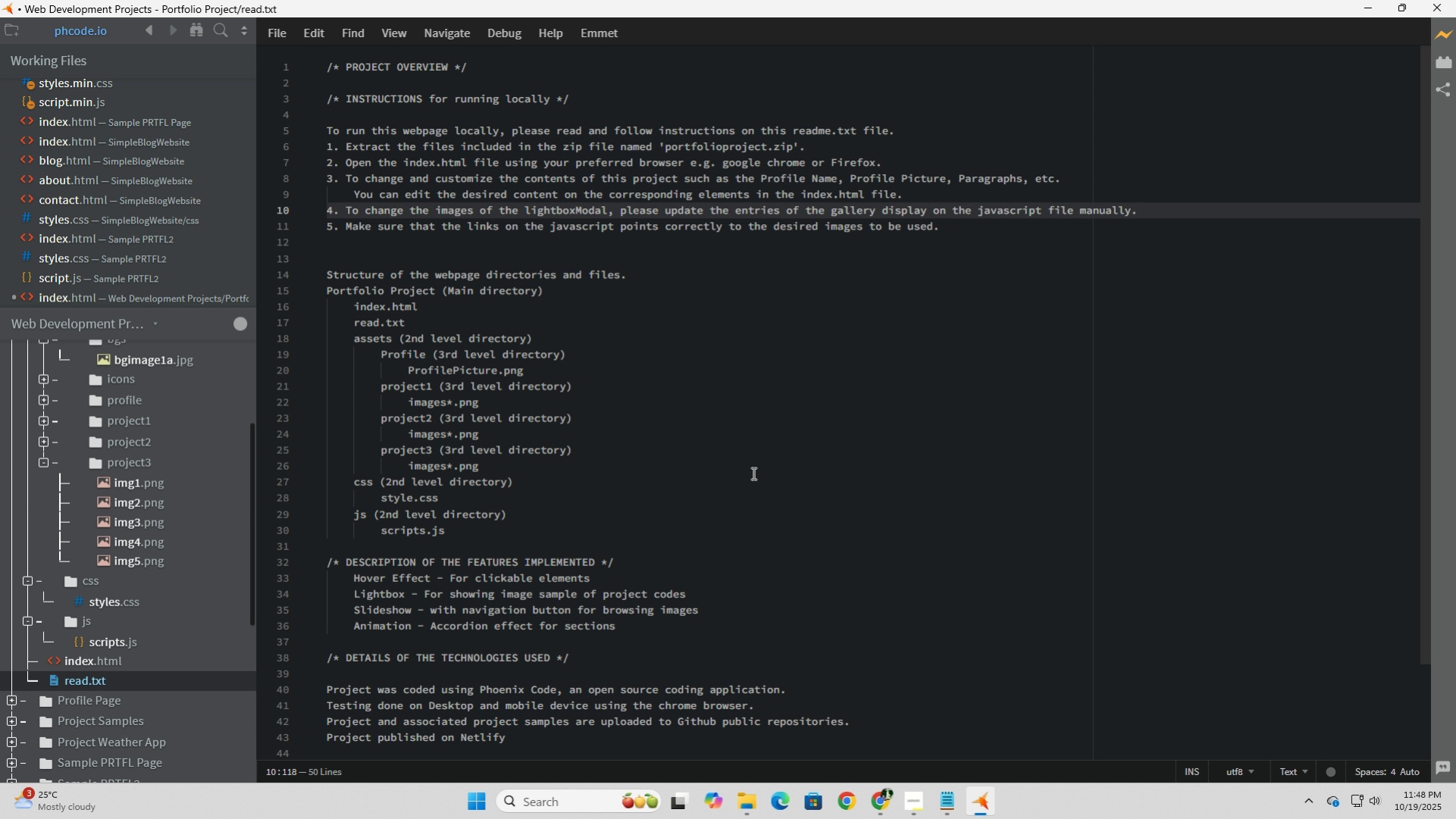 
wait(18.6)
 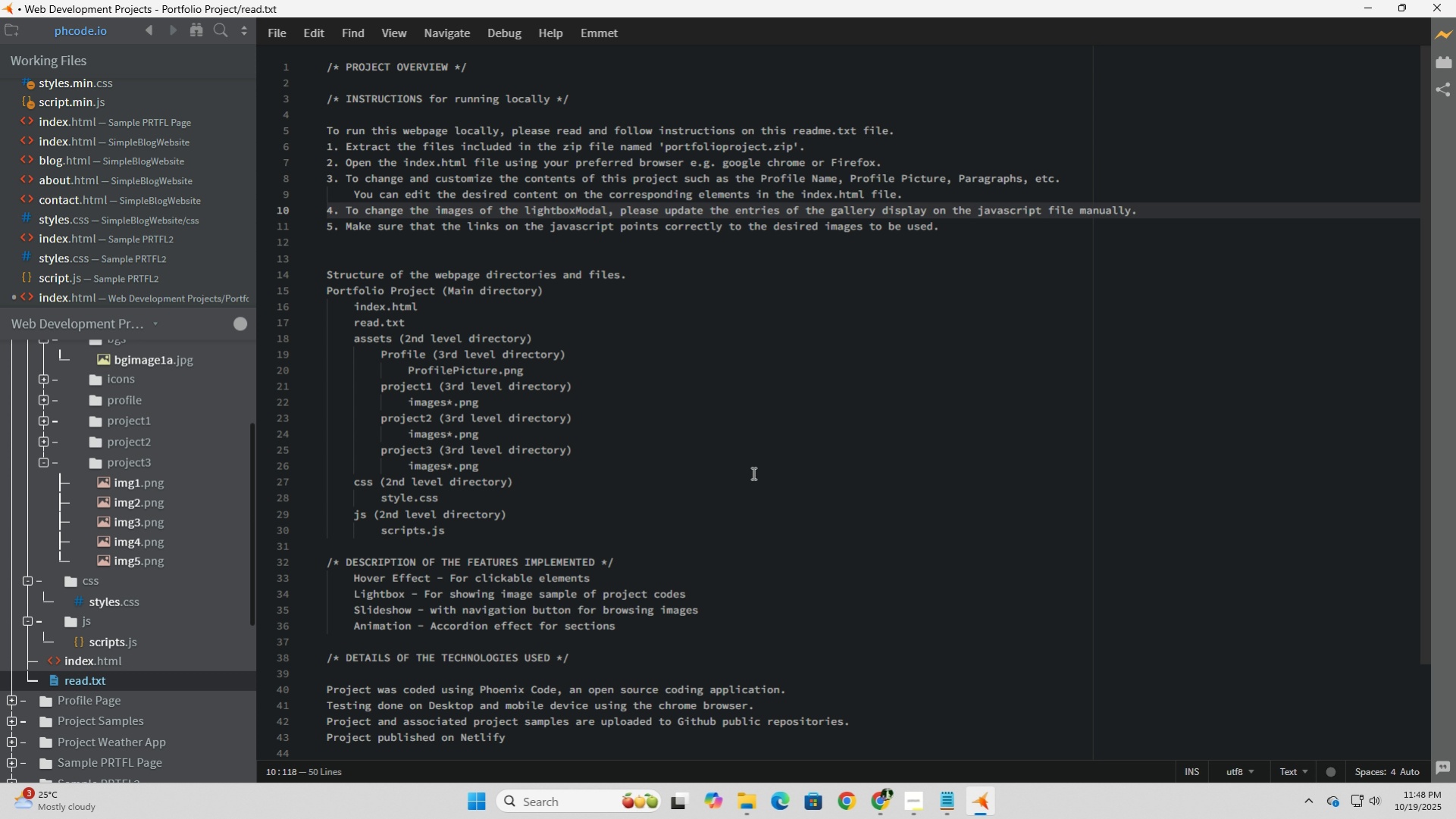 
left_click([769, 230])
 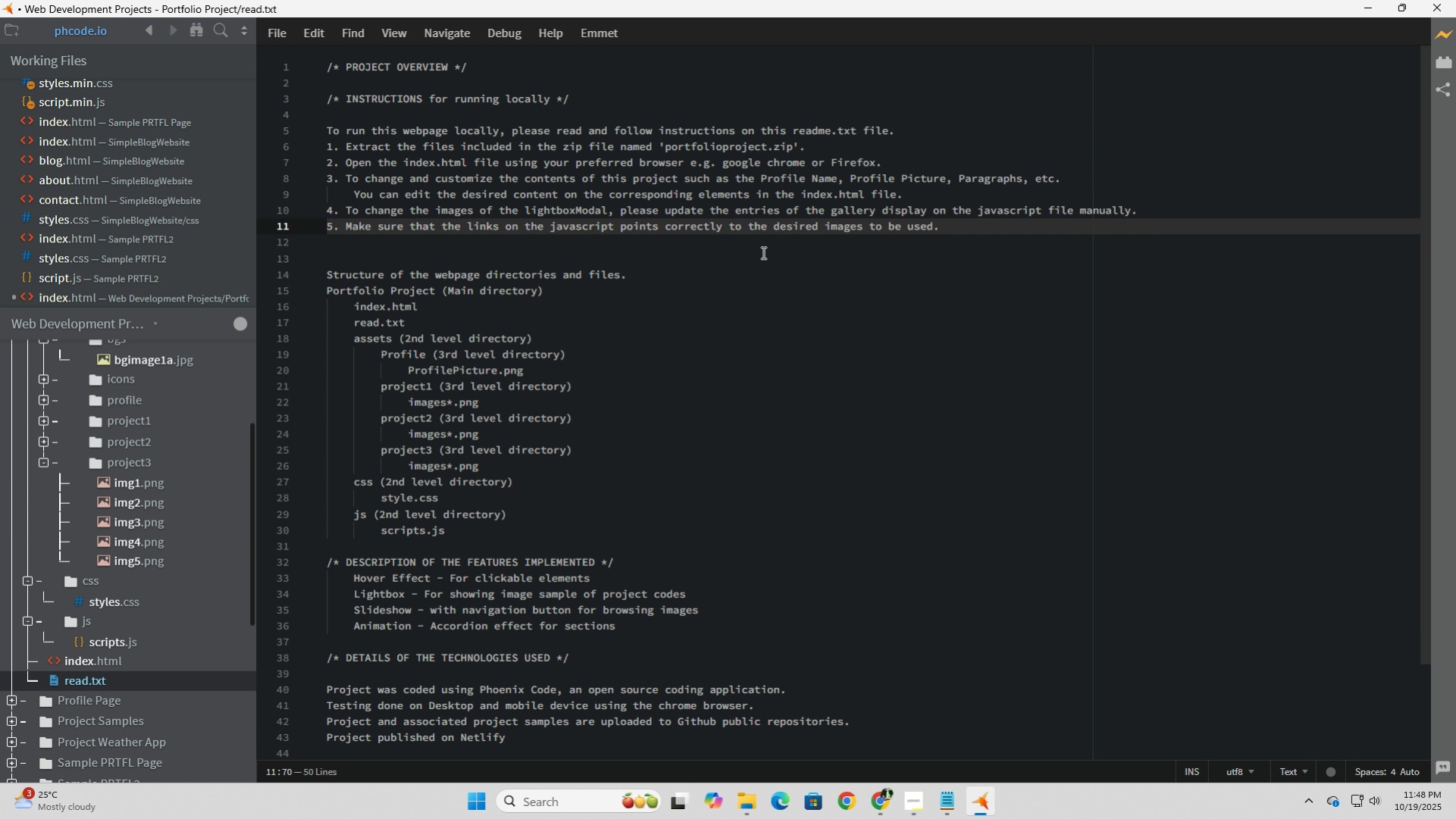 
left_click([762, 252])
 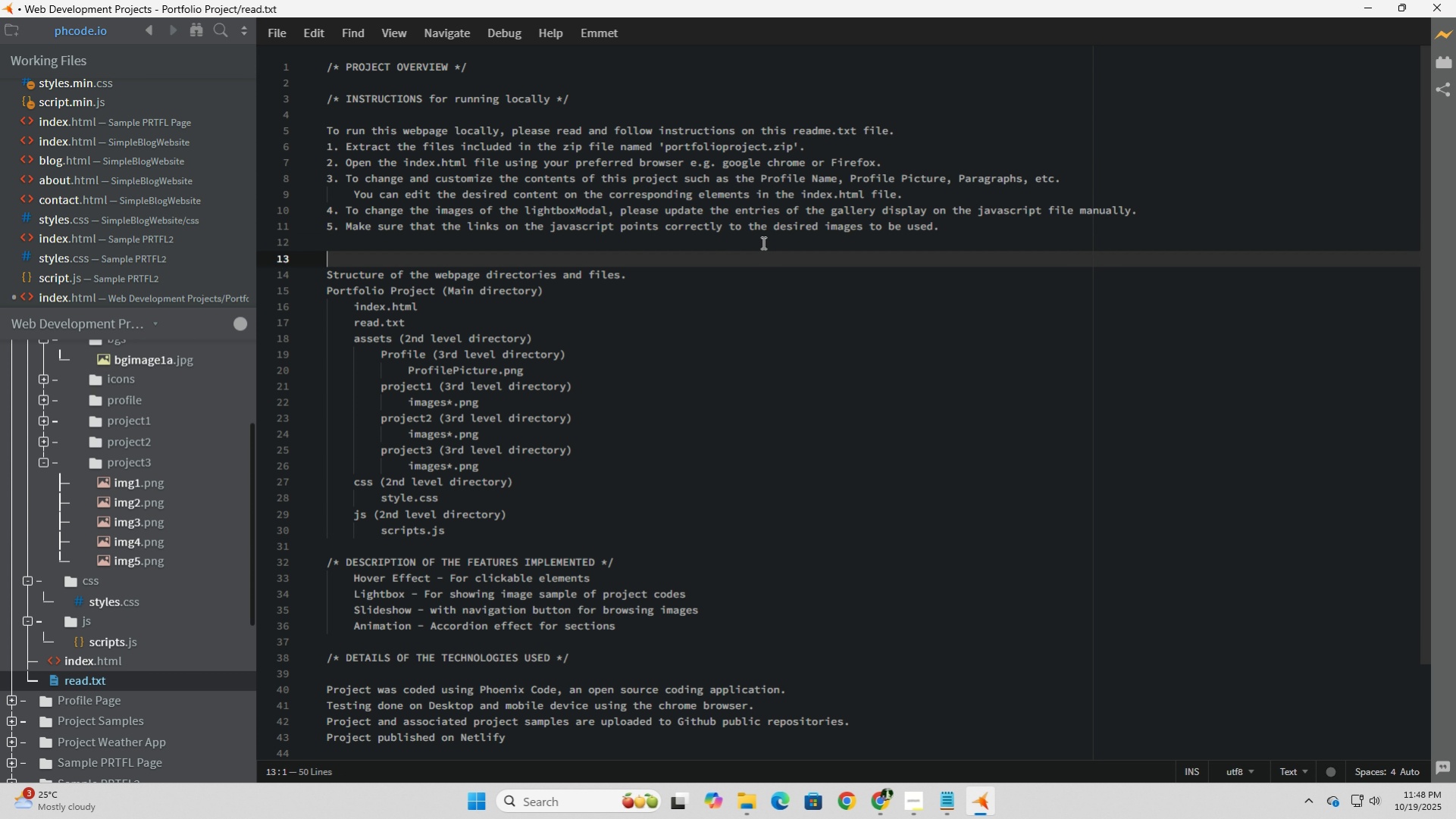 
left_click([762, 242])
 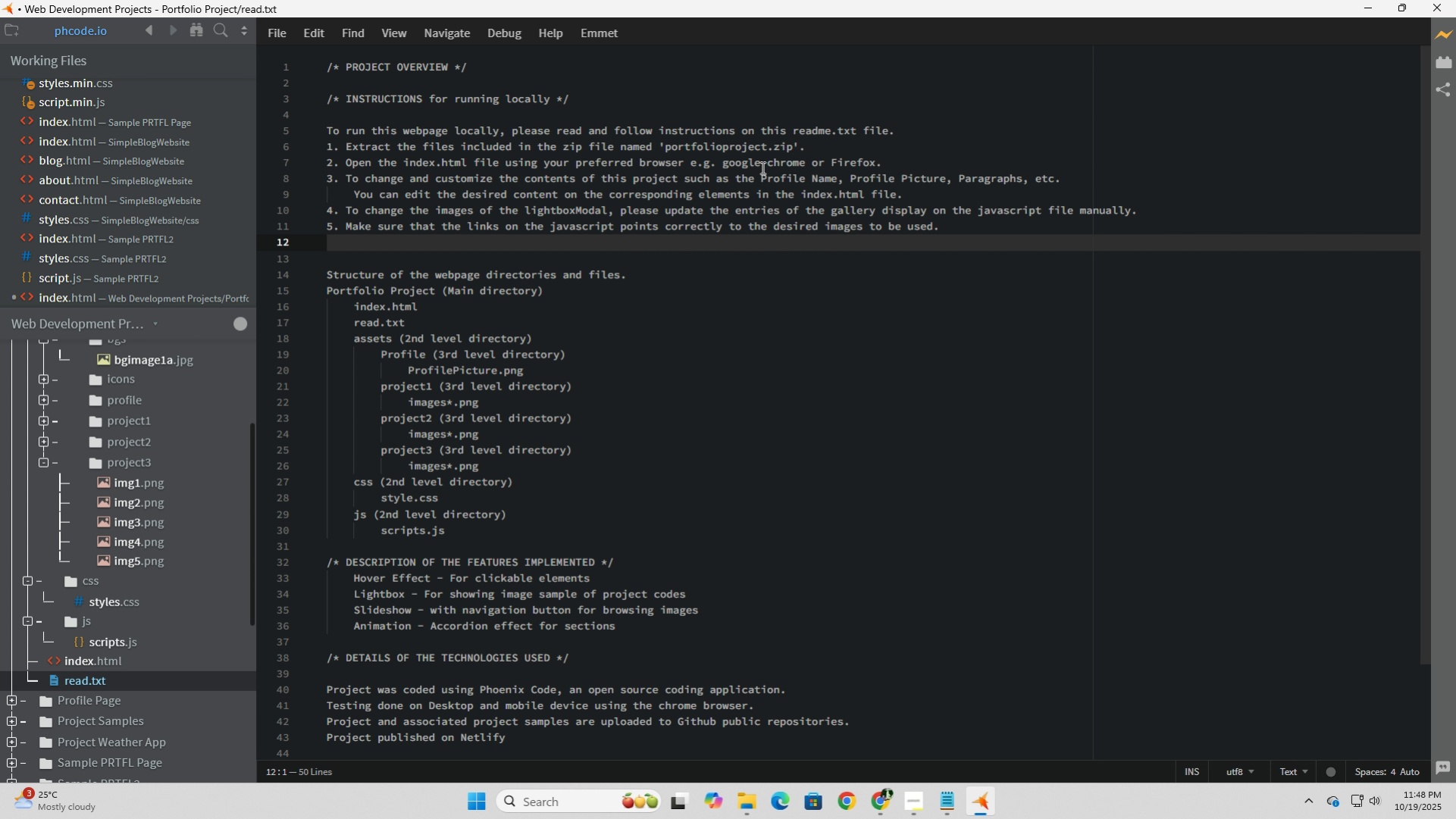 
wait(9.66)
 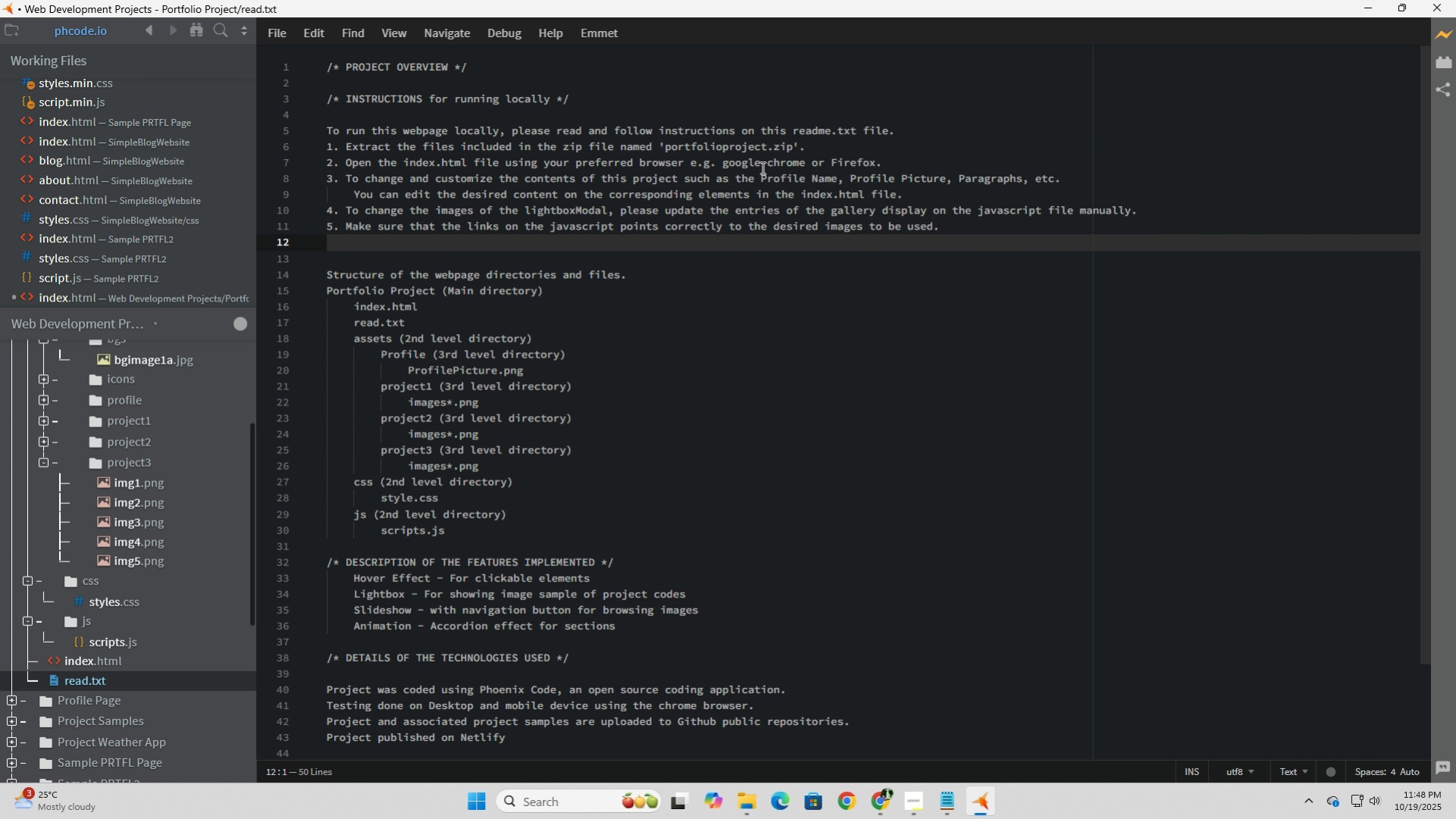 
scroll: coordinate [753, 252], scroll_direction: up, amount: 2.0
 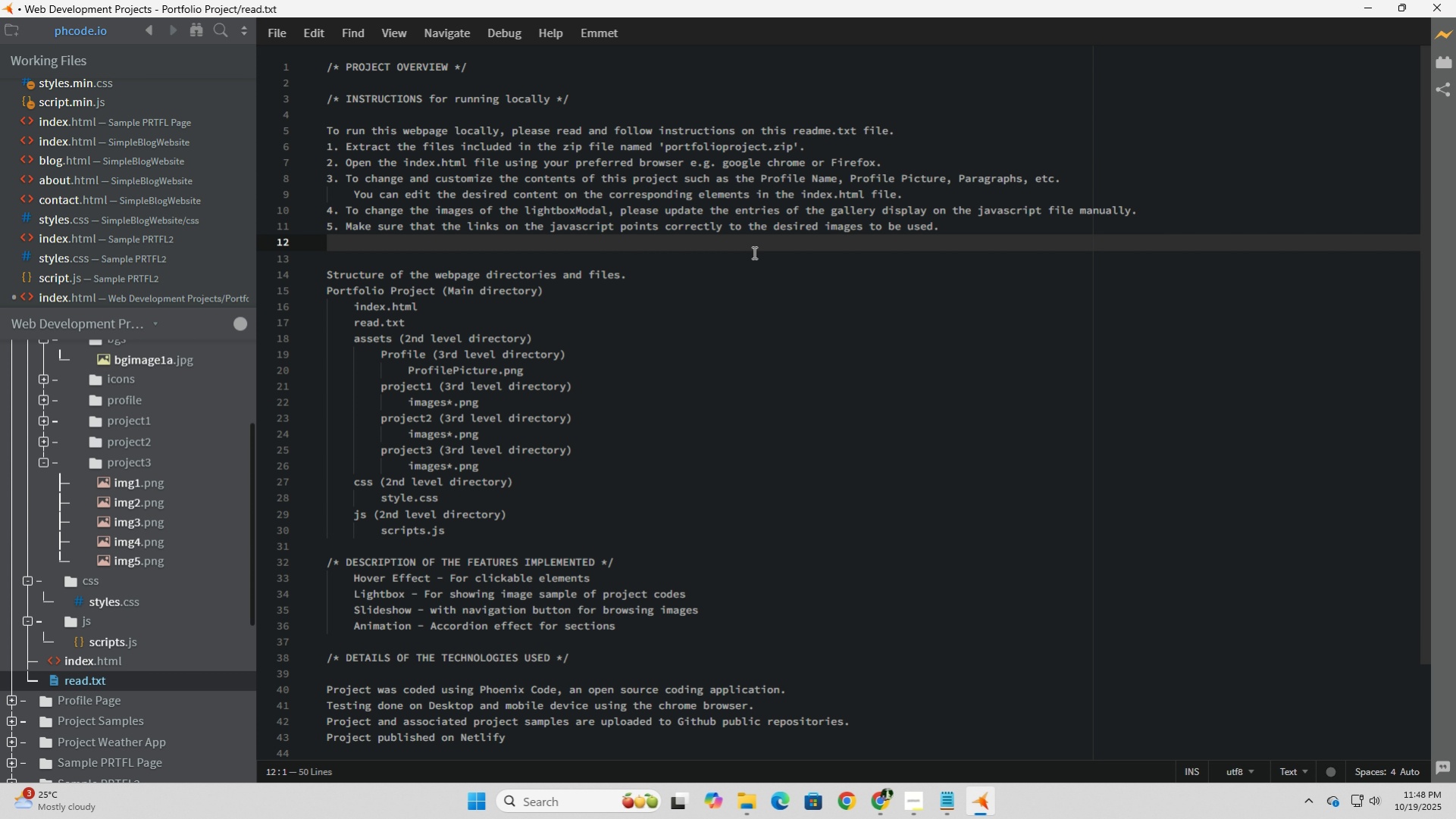 
wait(11.51)
 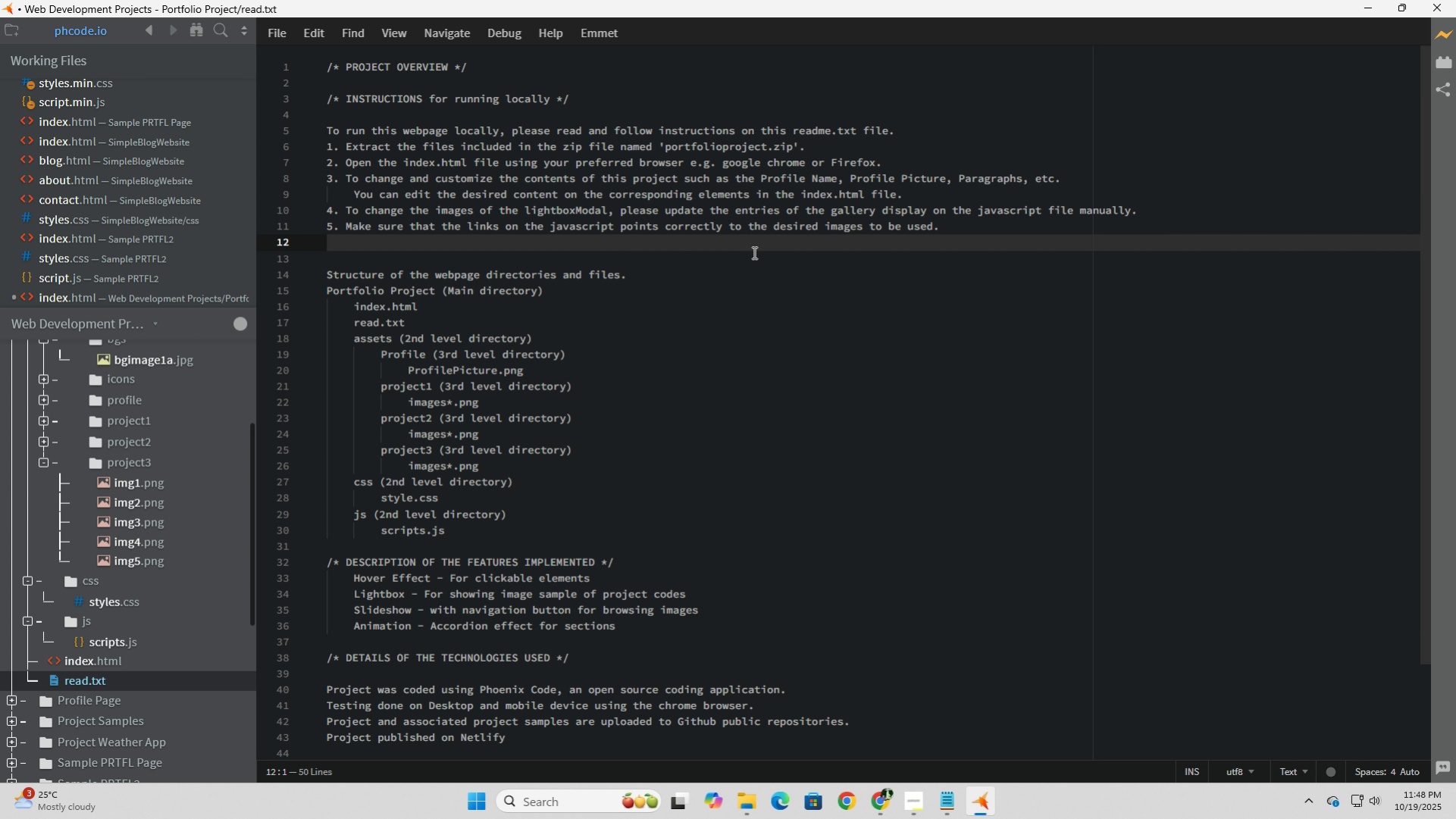 
left_click([903, 161])
 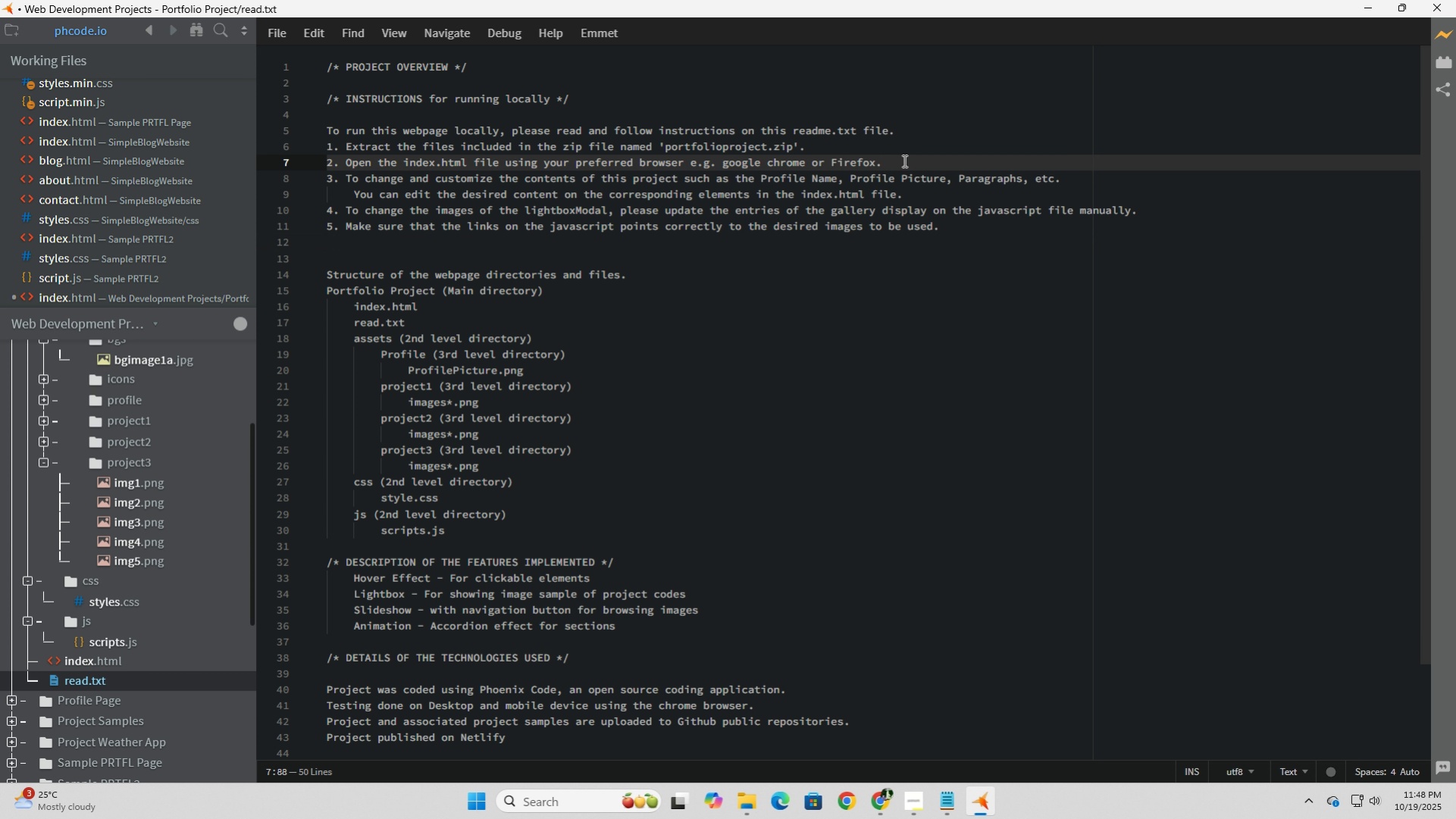 
type( No need ton ru)
key(Backspace)
key(Backspace)
key(Backspace)
key(Backspace)
type( run a dedioc)
key(Backspace)
key(Backspace)
key(Backspace)
type(icated https server.)
 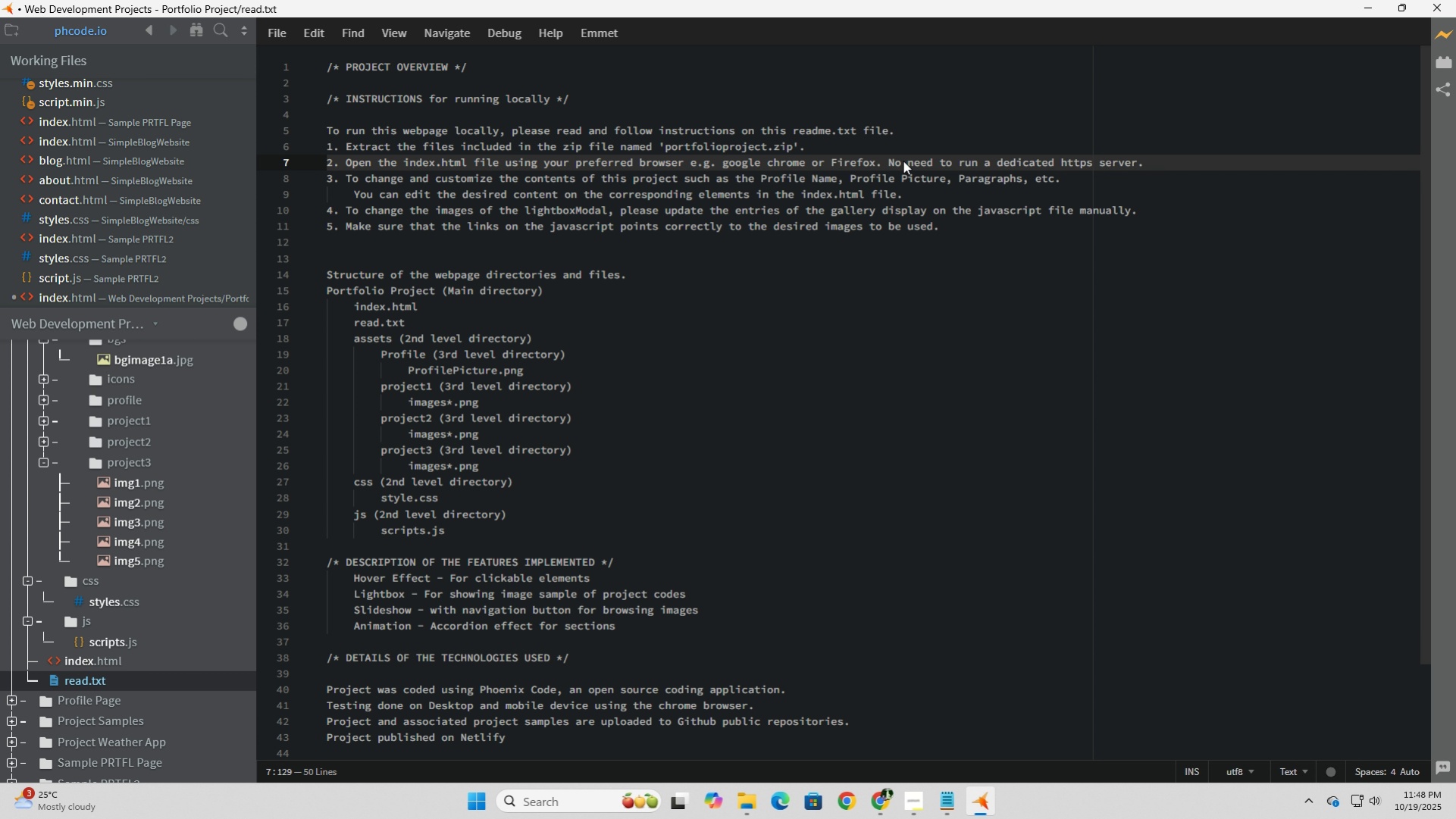 
left_click([1094, 167])
 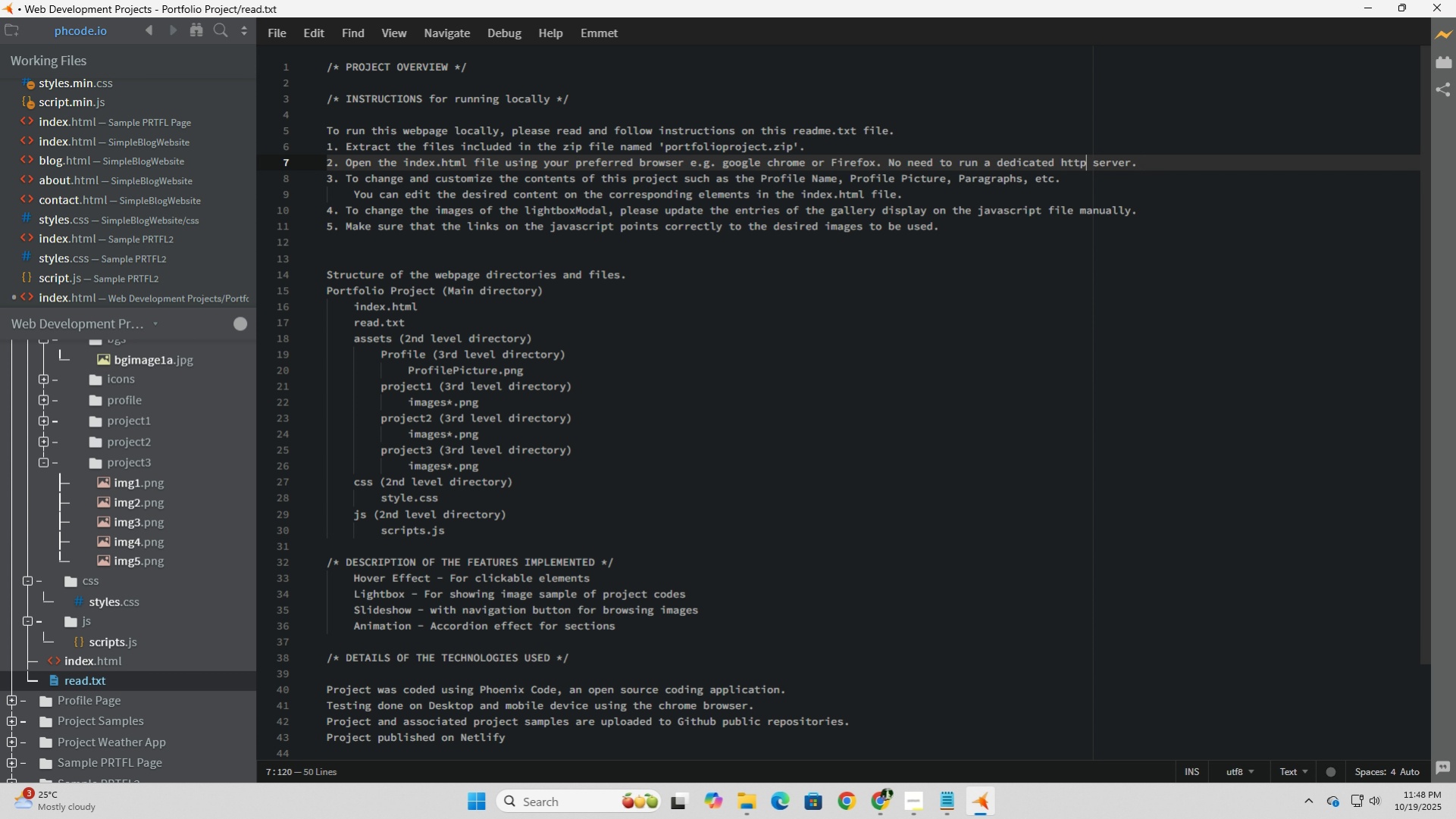 
key(Backspace)
 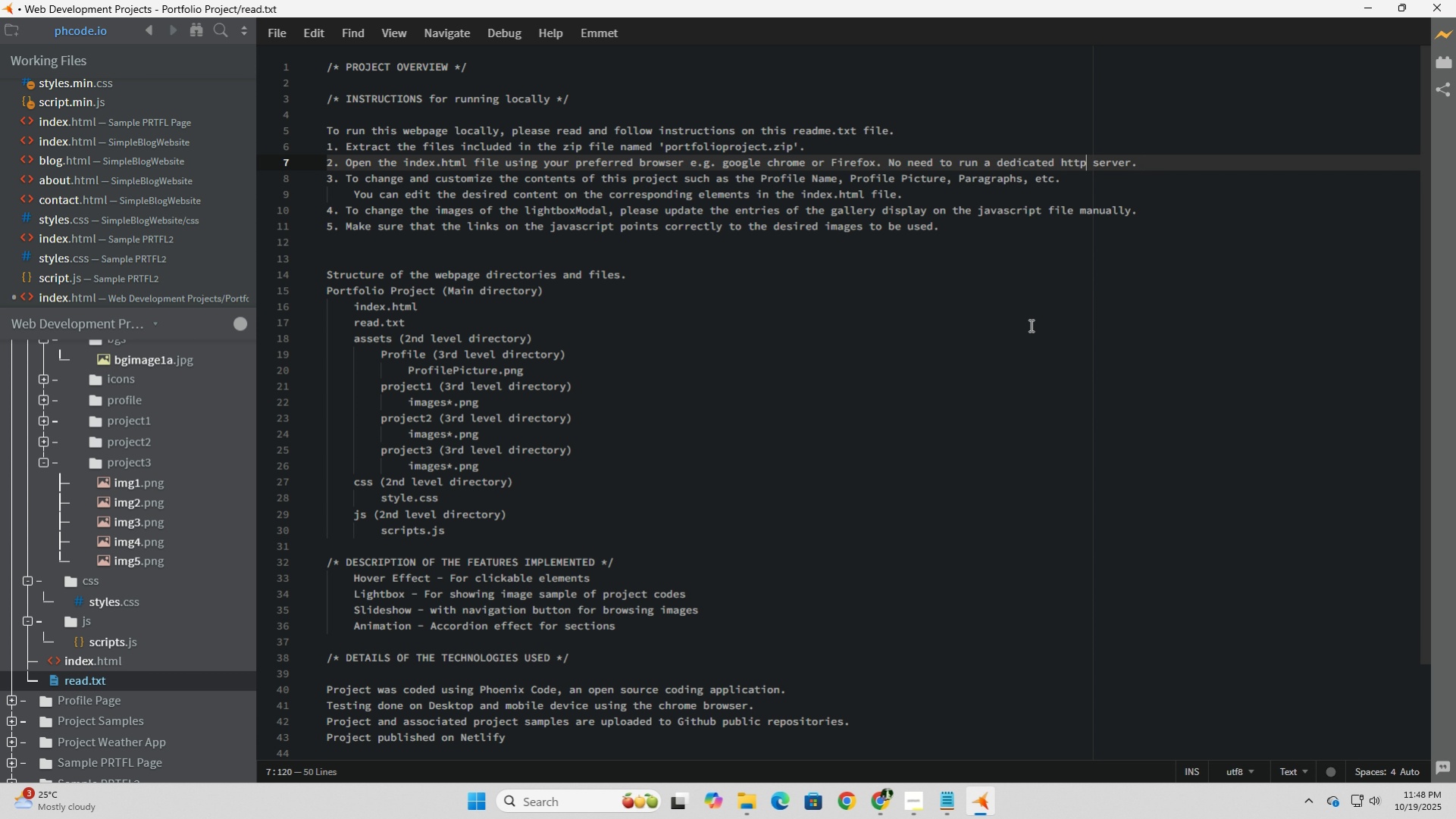 
left_click([914, 273])
 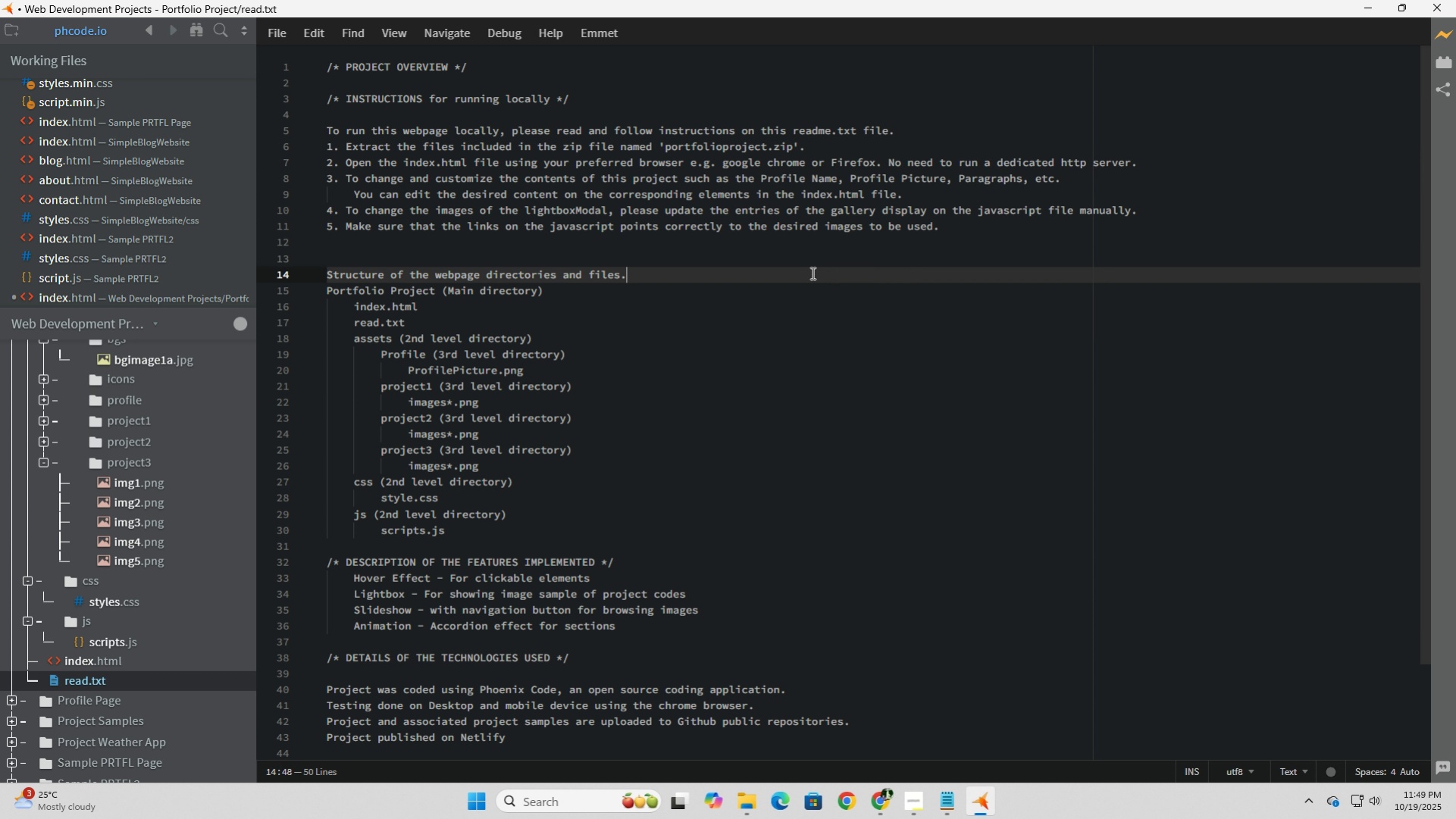 
left_click([520, 249])
 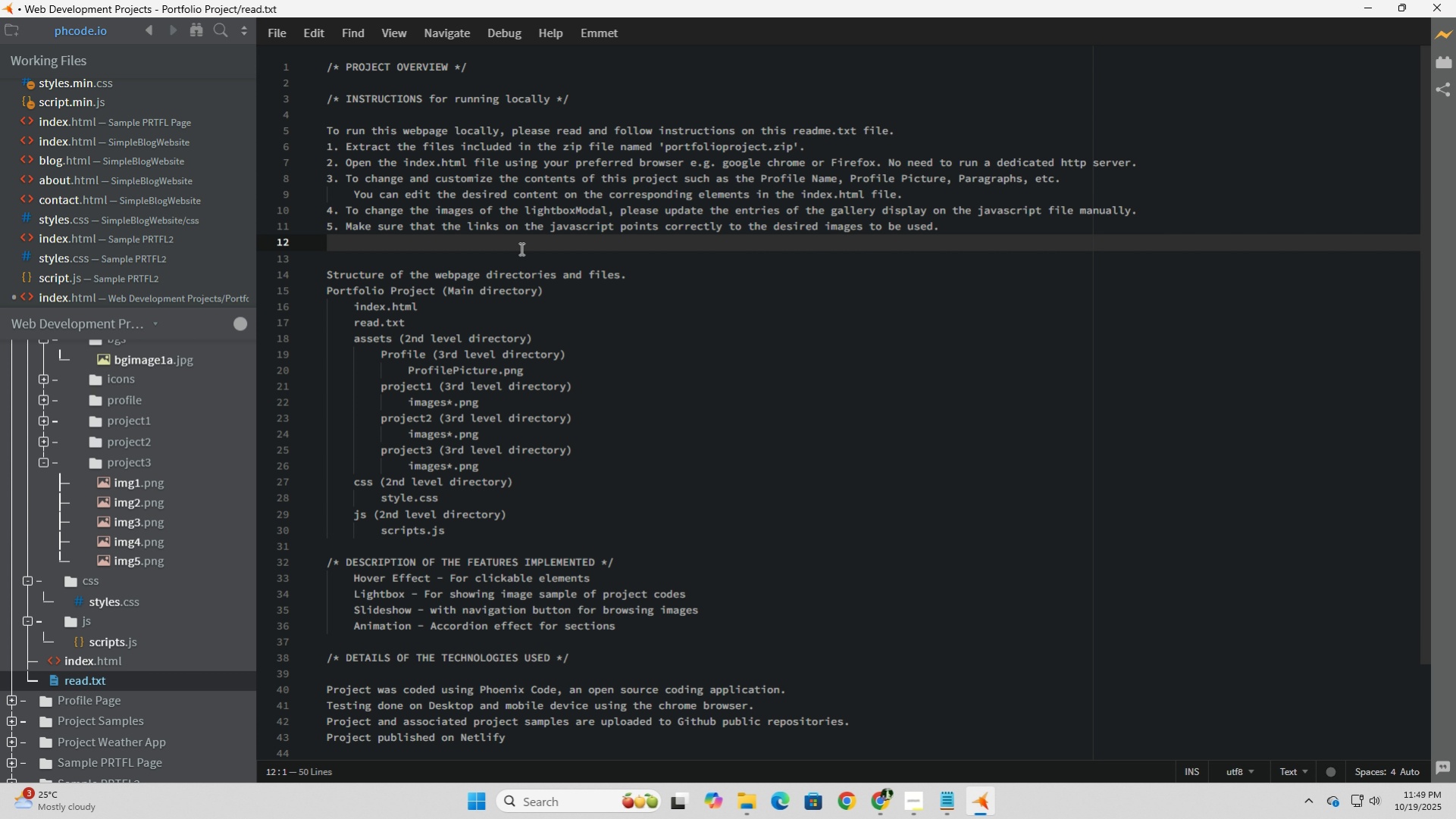 
scroll: coordinate [520, 249], scroll_direction: down, amount: 1.0
 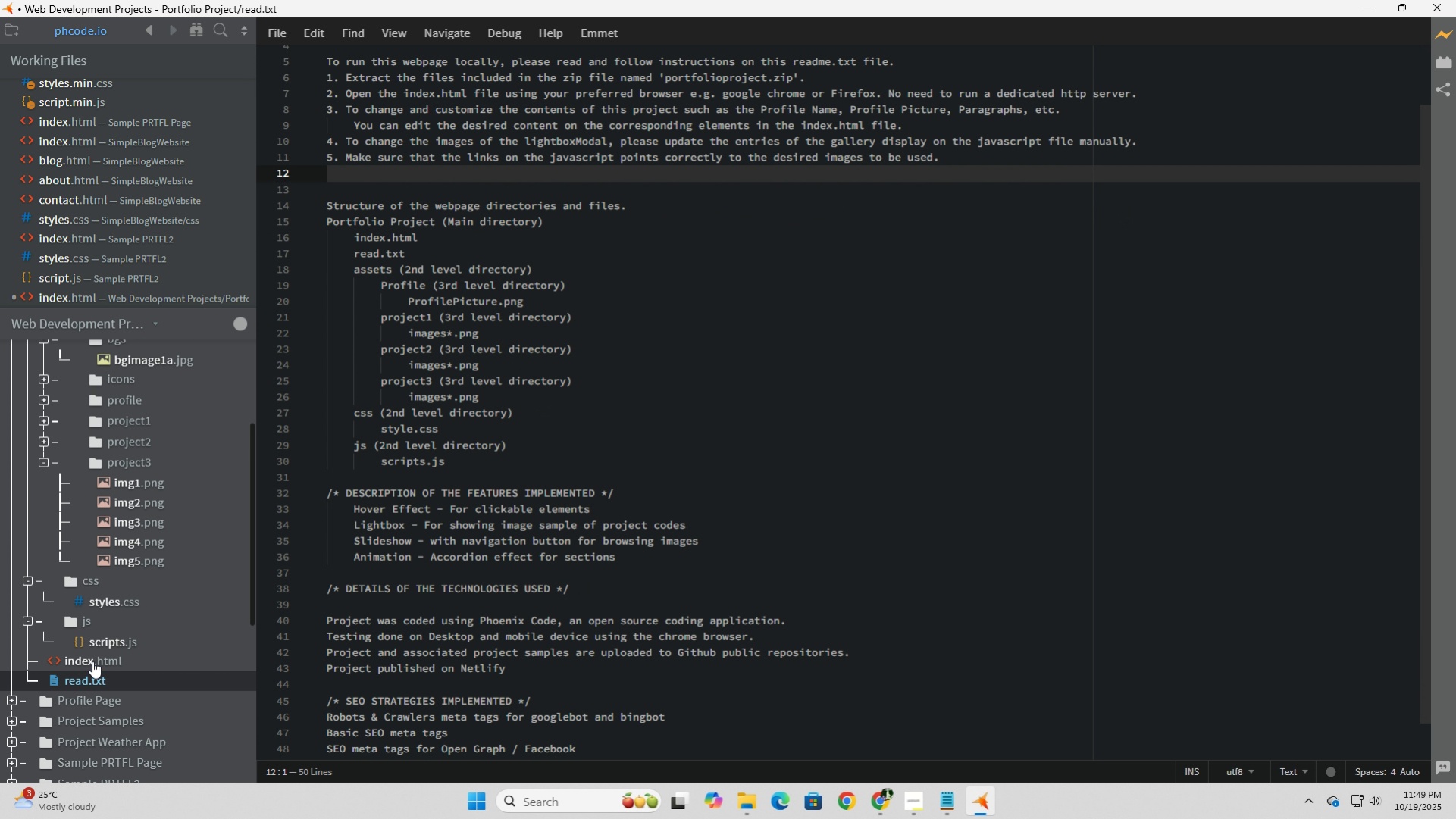 
scroll: coordinate [523, 475], scroll_direction: up, amount: 3.0
 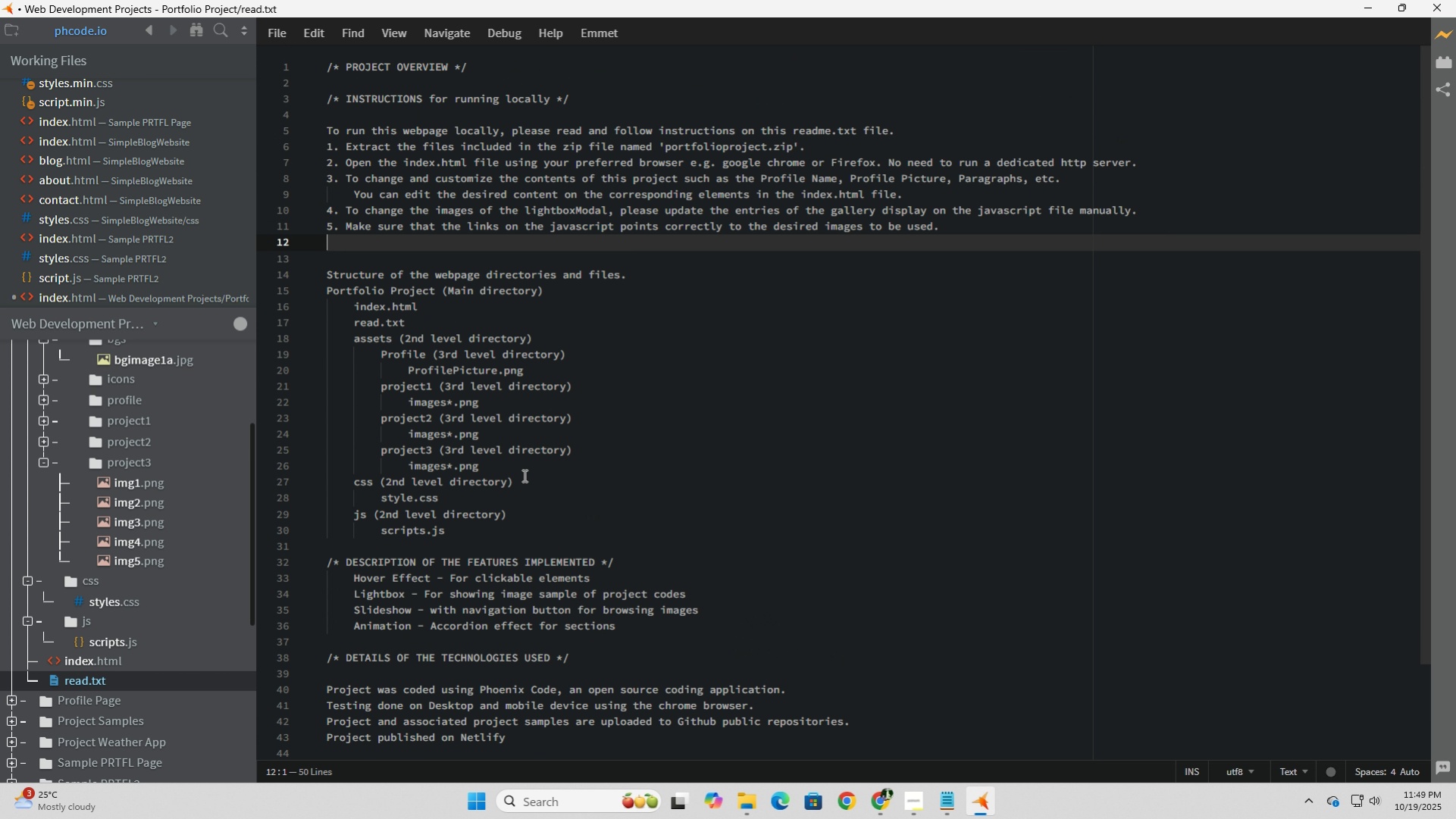 
wait(9.33)
 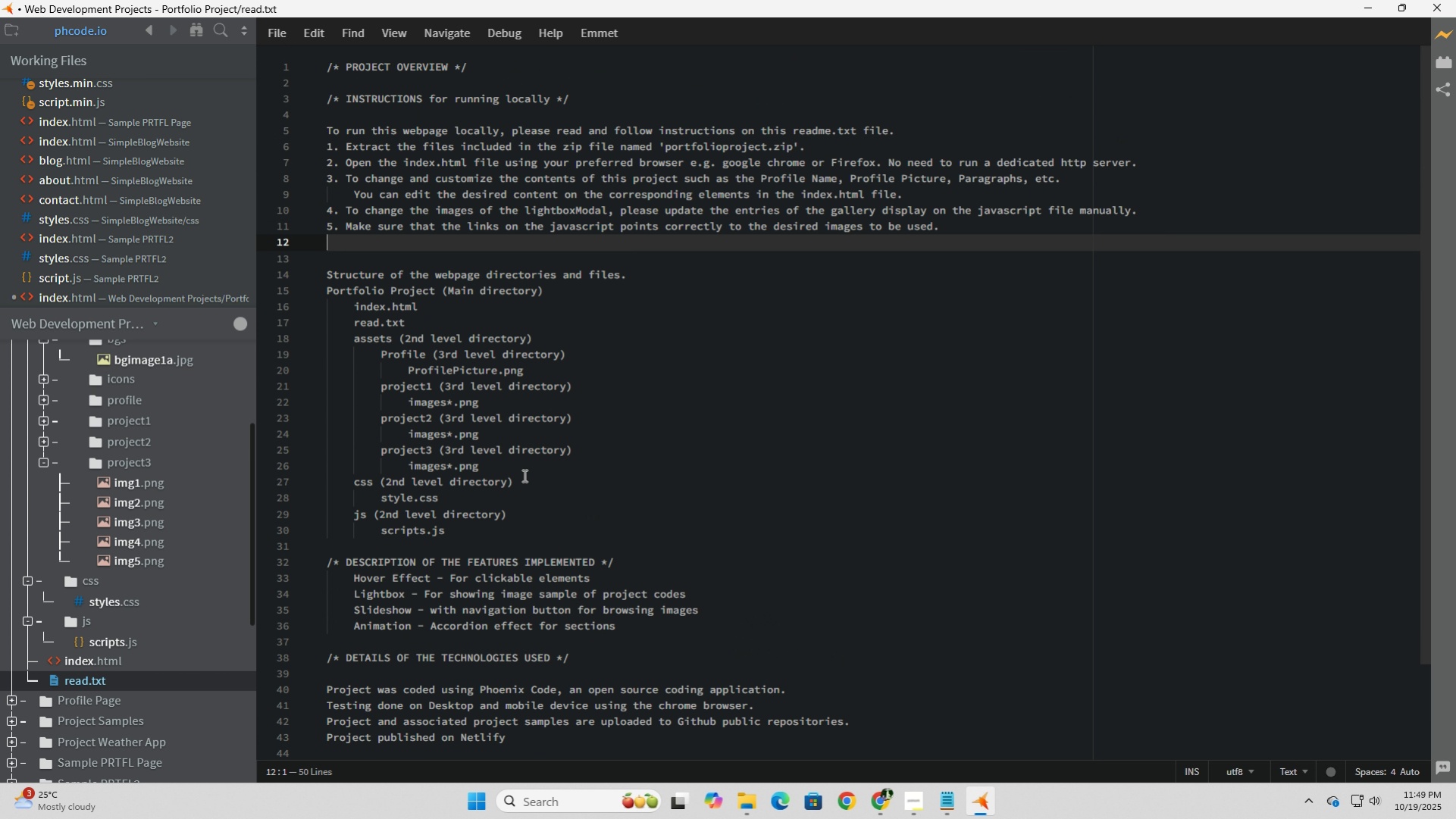 
key(6)
 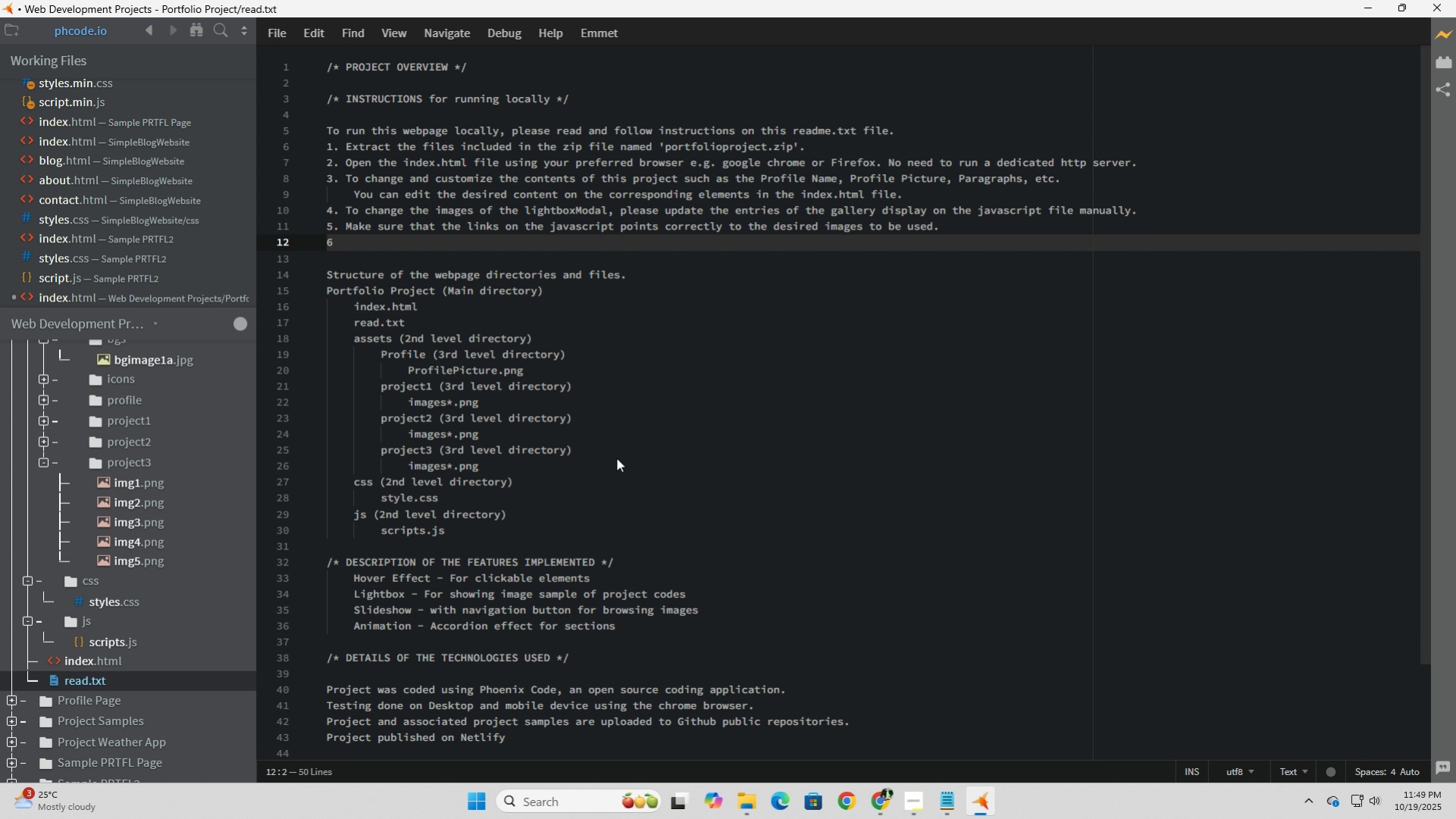 
key(Period)
 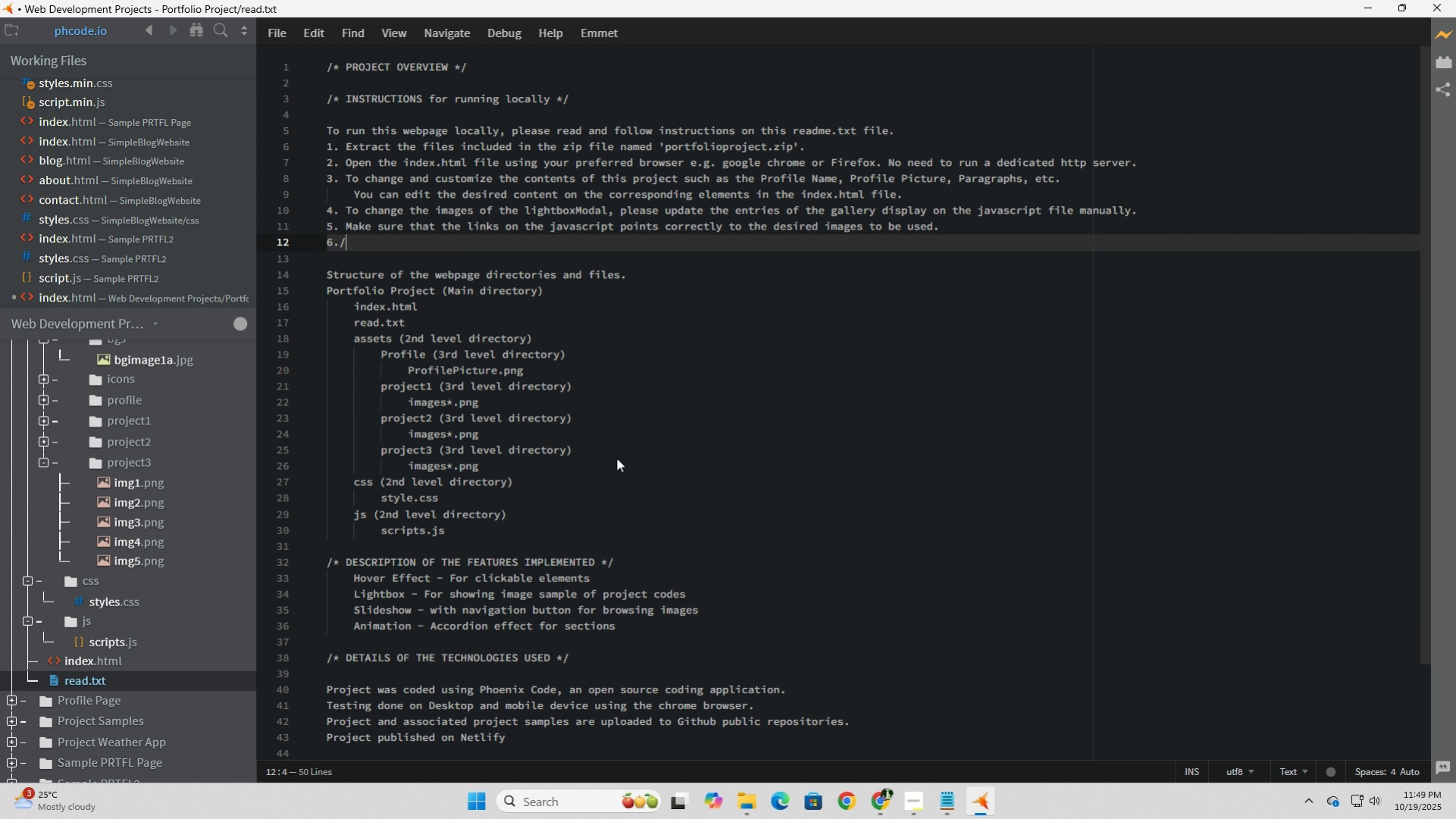 
key(Slash)
 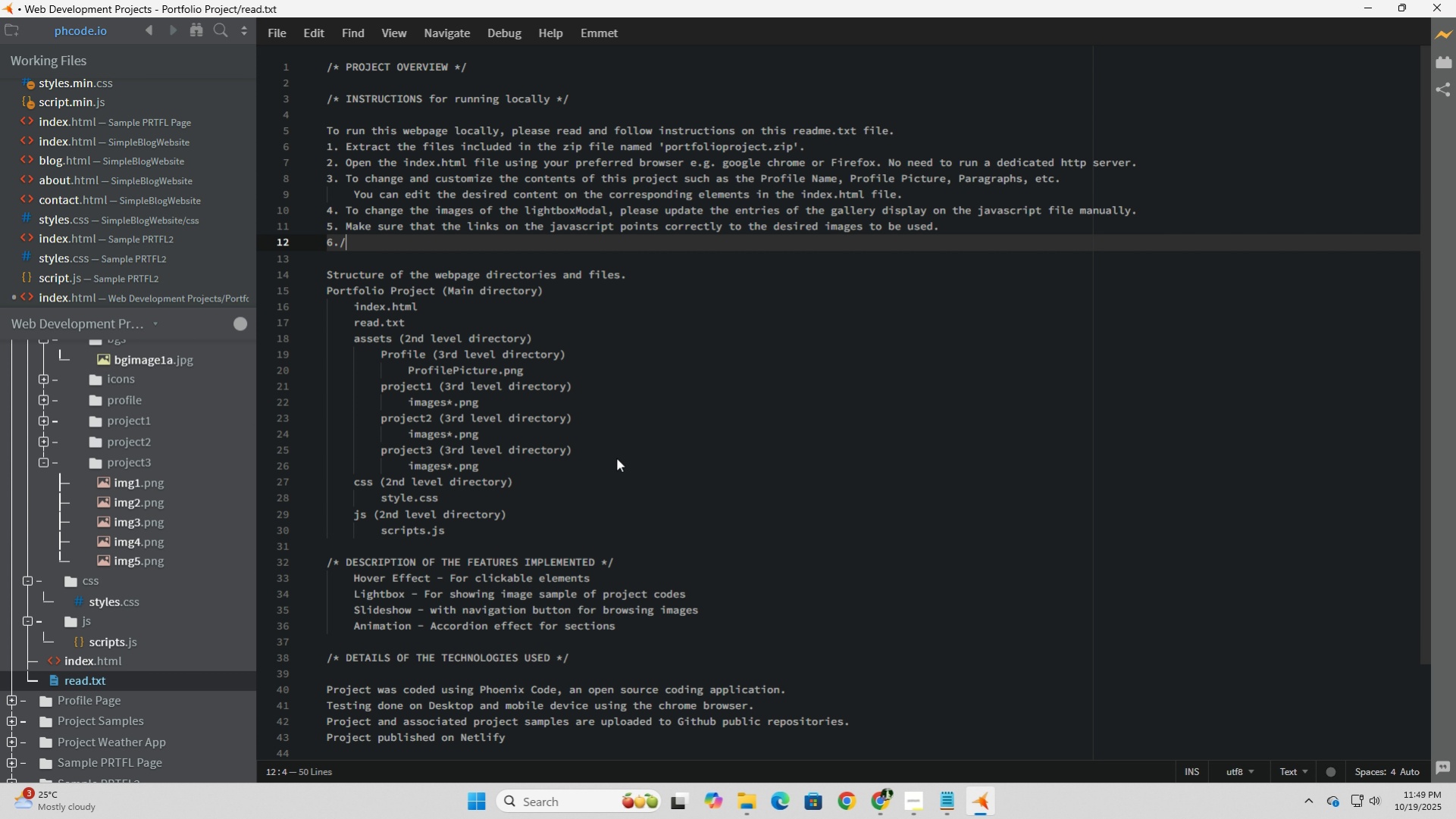 
key(Backspace)
 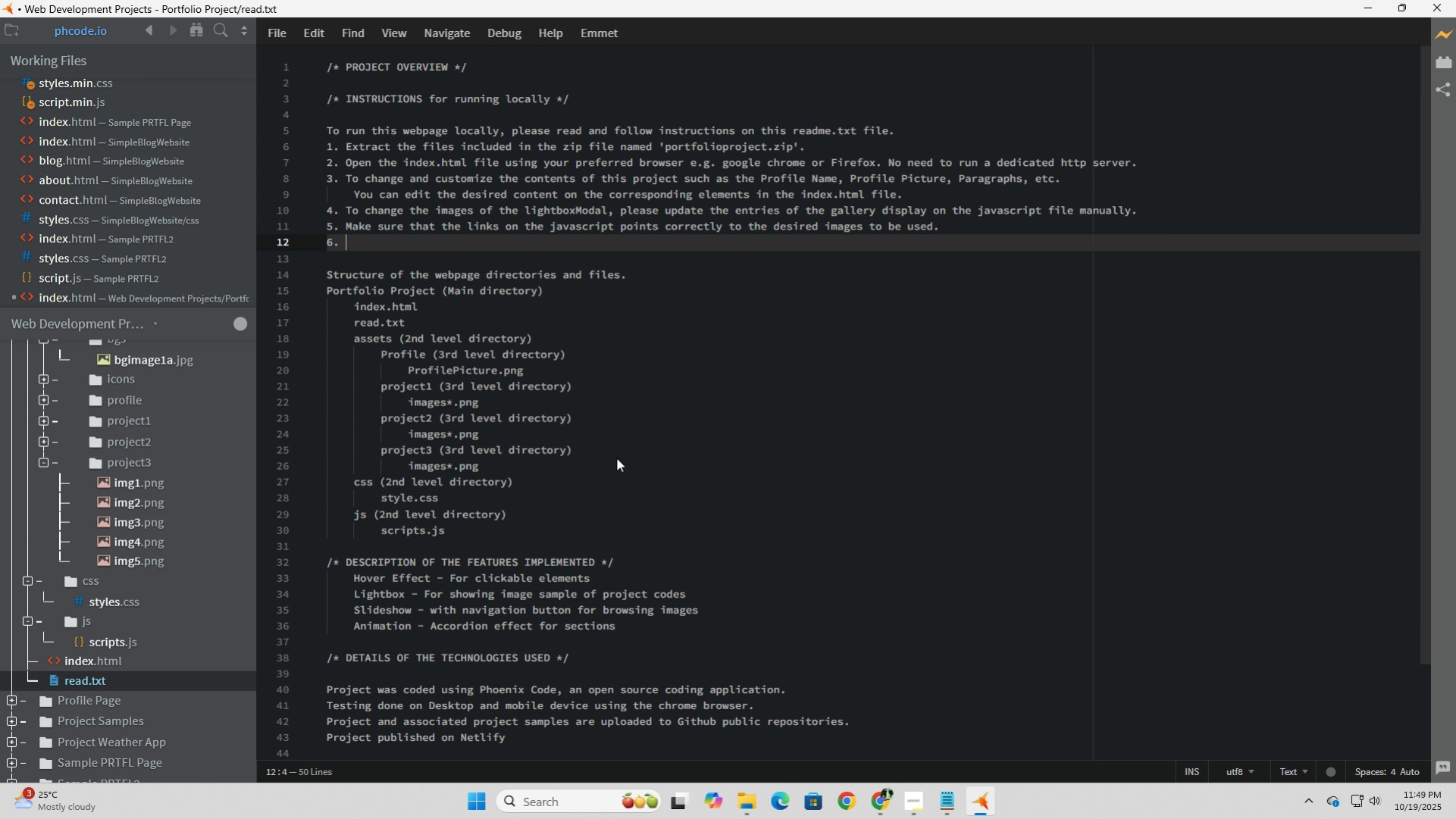 
key(Space)
 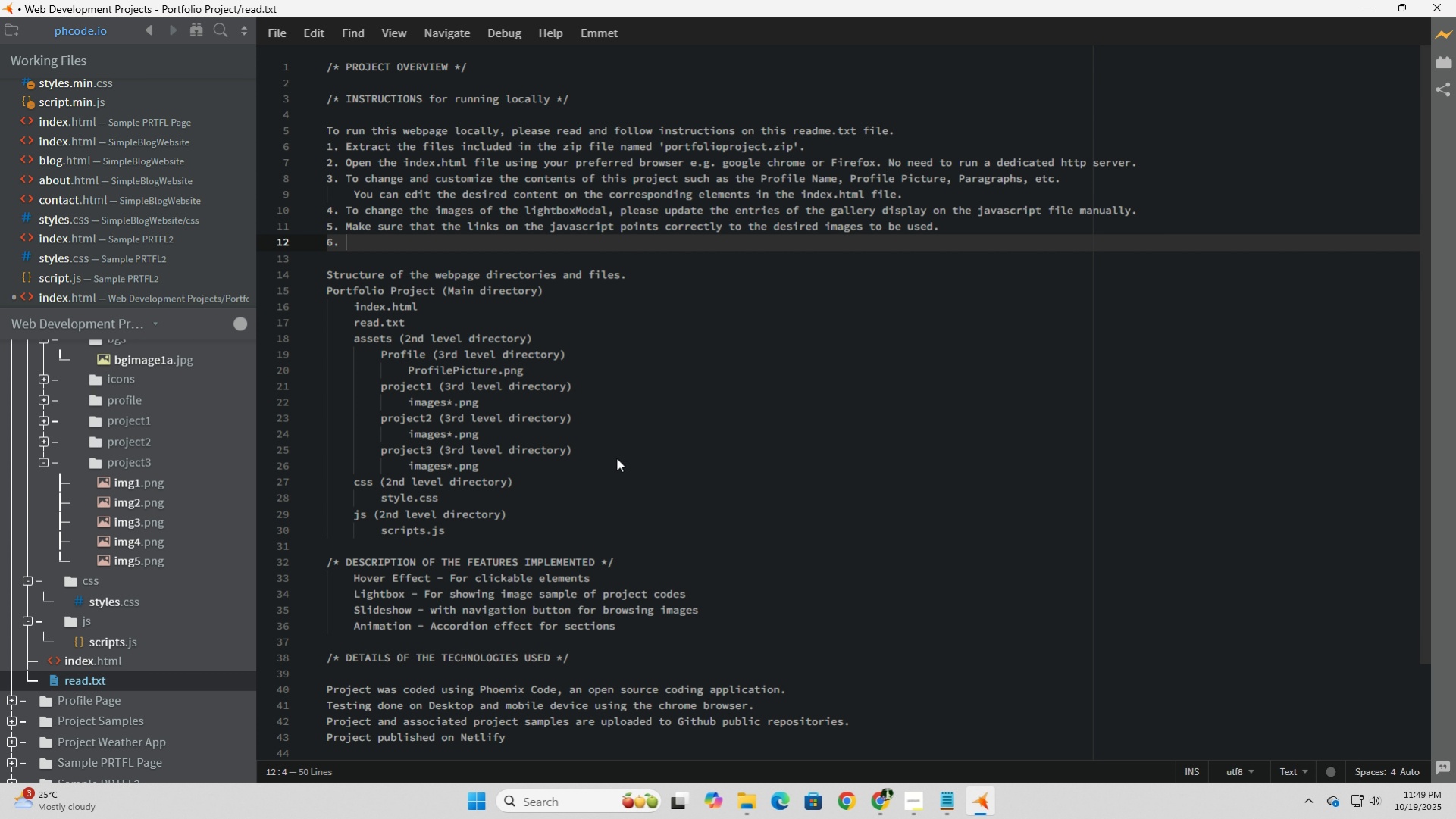 
wait(13.28)
 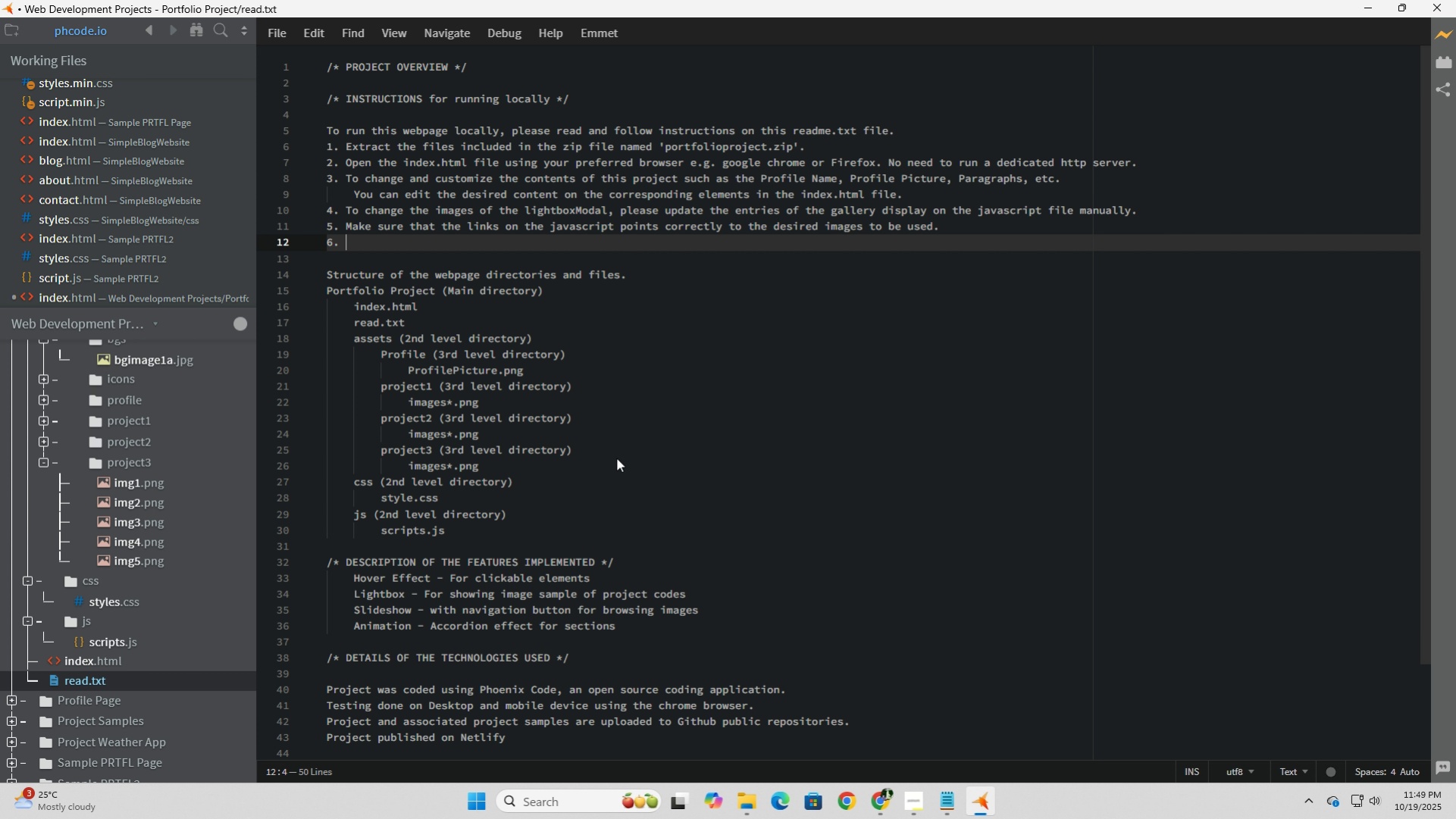 
hold_key(key=ShiftLeft, duration=1.52)
 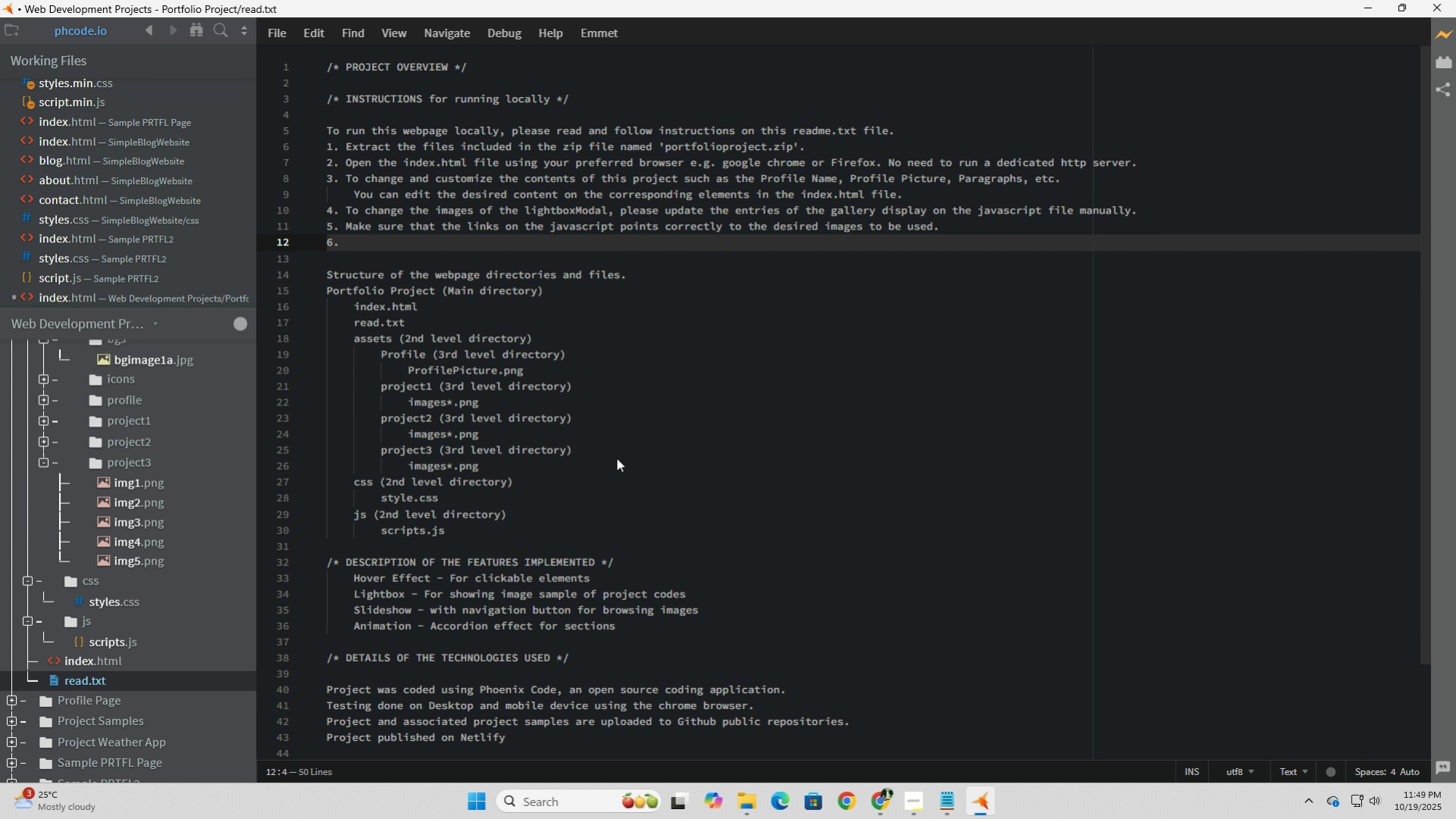 
hold_key(key=ShiftLeft, duration=1.53)
 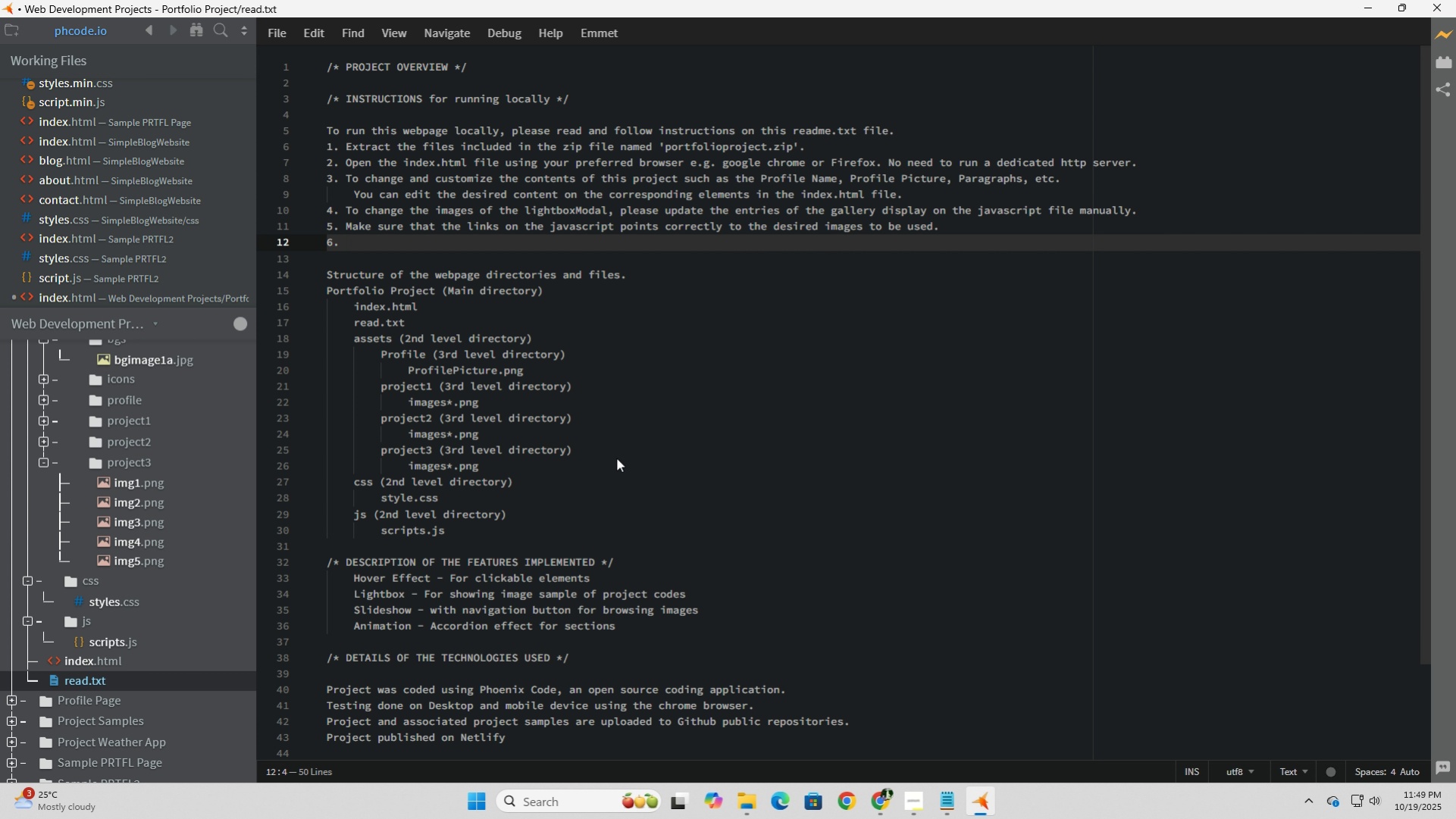 
hold_key(key=ShiftLeft, duration=1.52)
 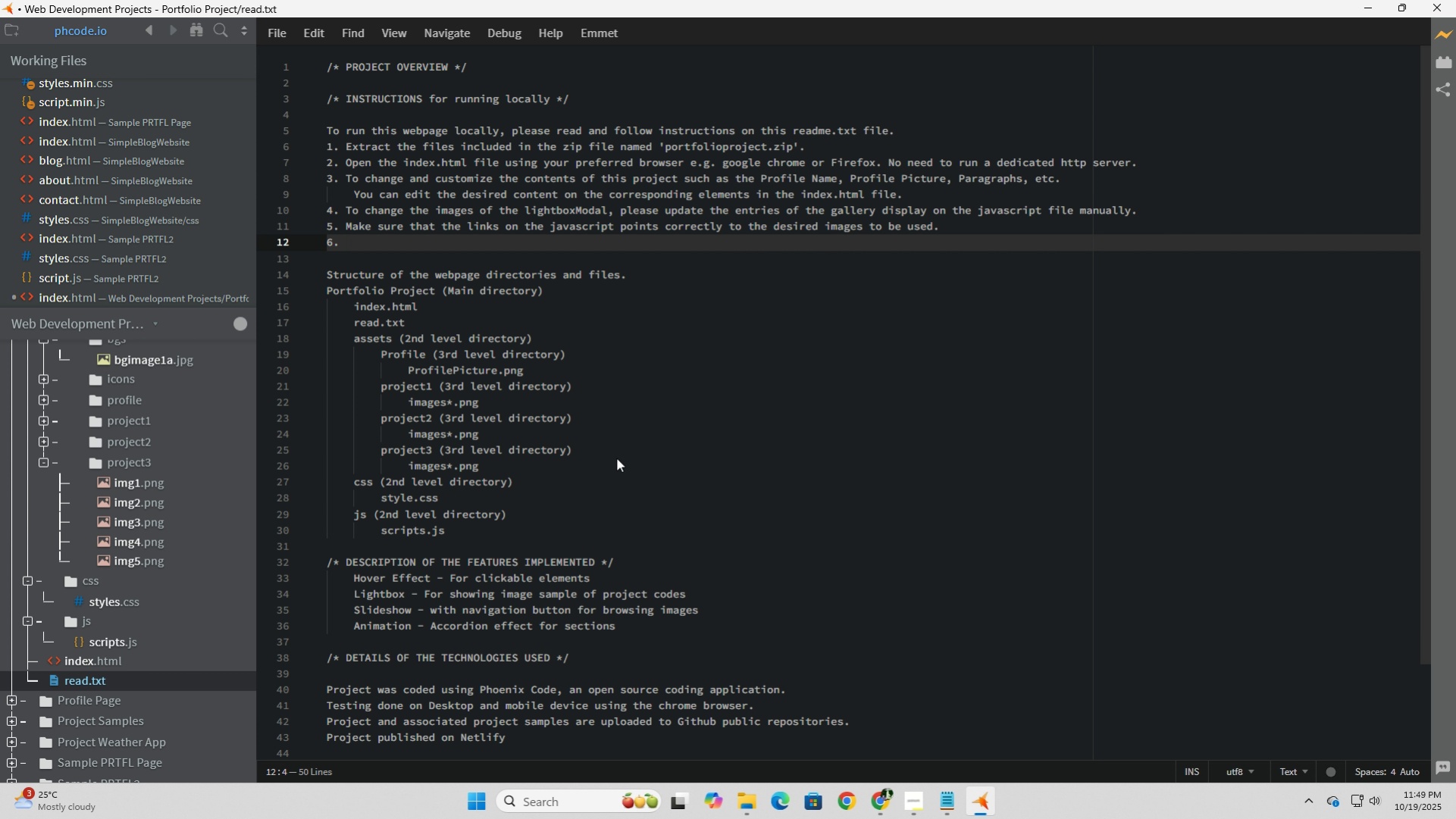 
hold_key(key=ShiftLeft, duration=1.52)
 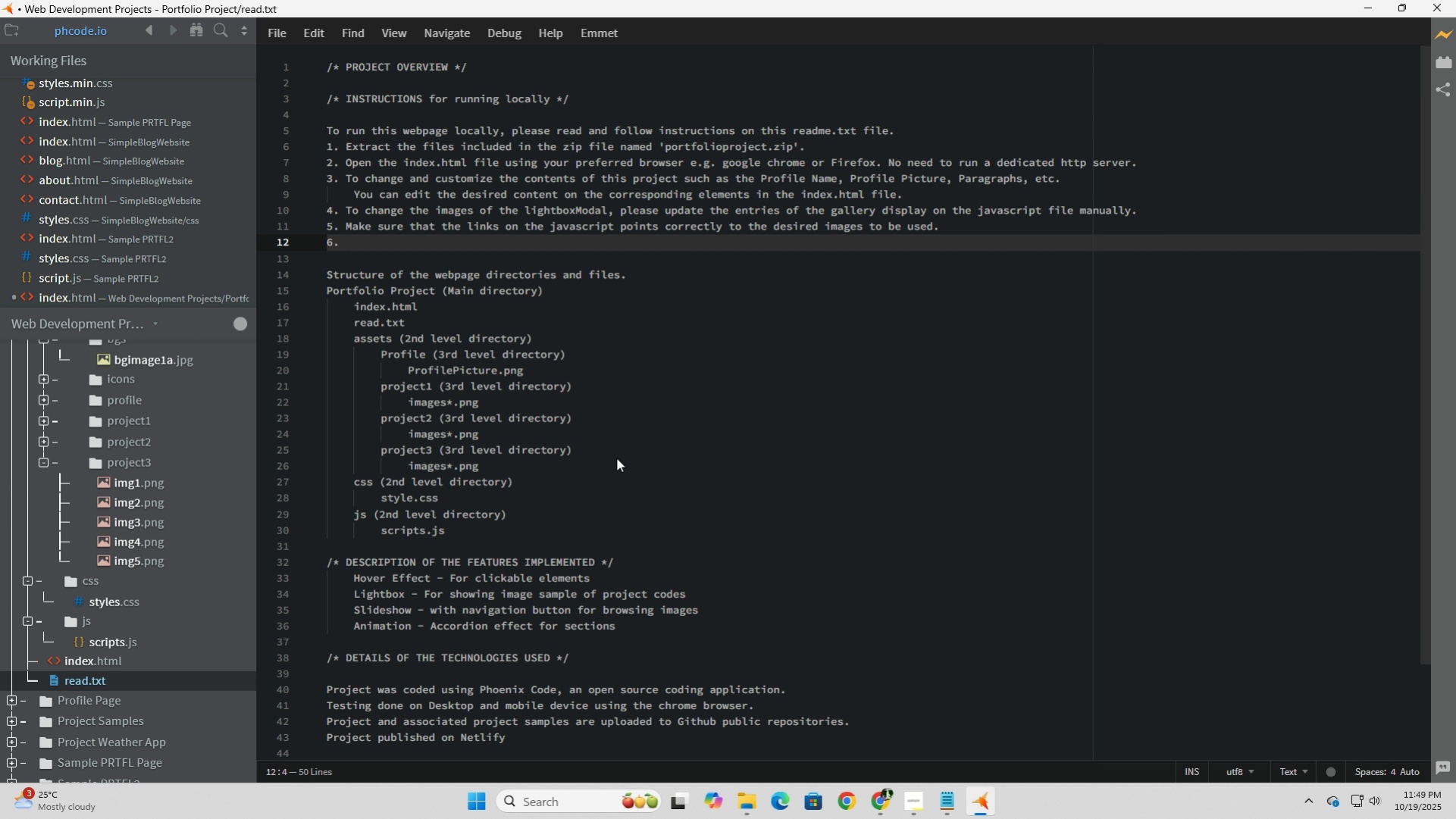 
type(To change elements in the )
 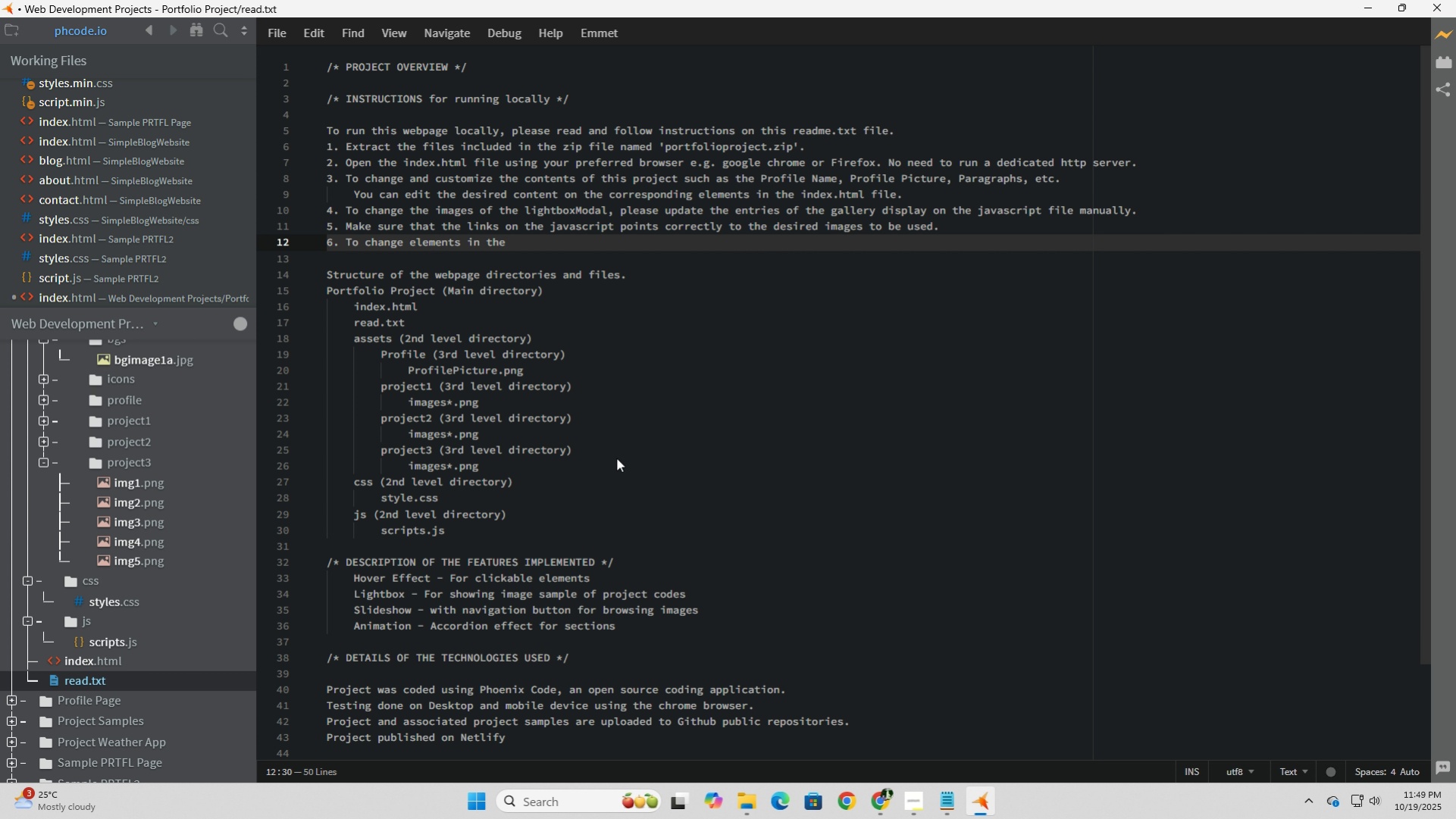 
hold_key(key=Backspace, duration=0.95)
 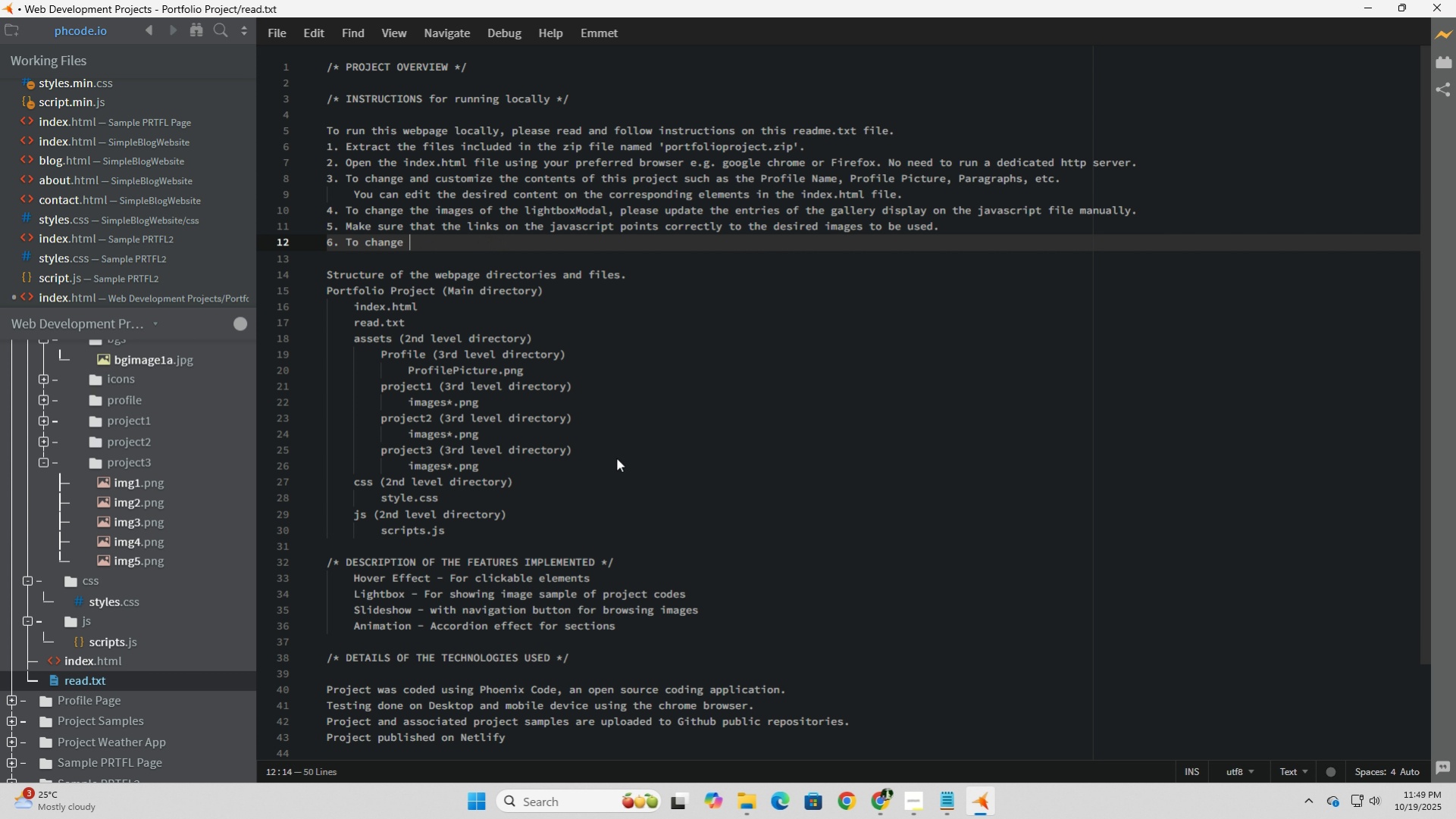 
key(Backspace)
type(the design elements, you can edit the css file.)
key(Backspace)
type( to your liking)
key(Backspace)
key(Backspace)
key(Backspace)
key(Backspace)
key(Backspace)
key(Backspace)
type(preferred )
 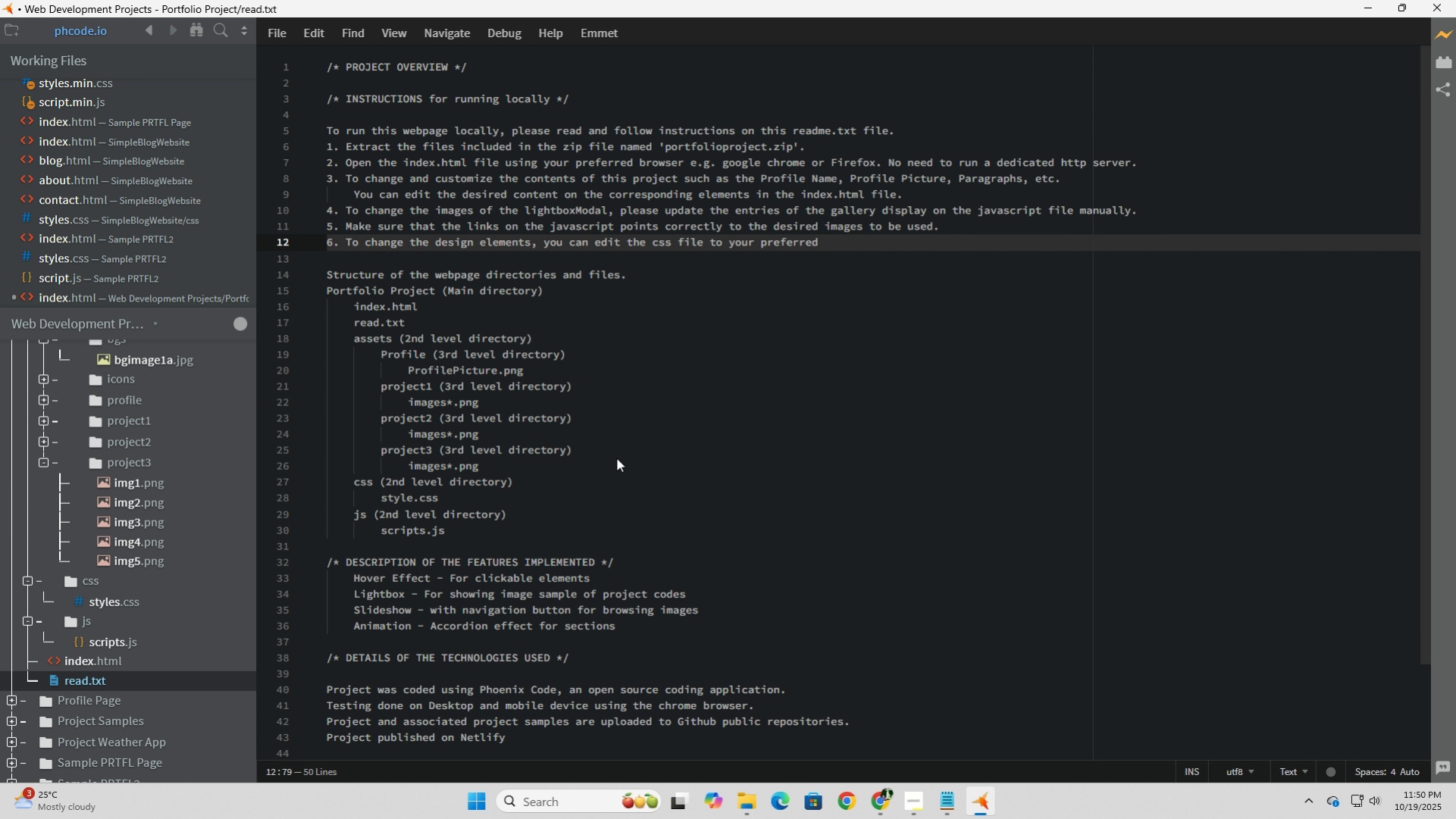 
type(settings.)
 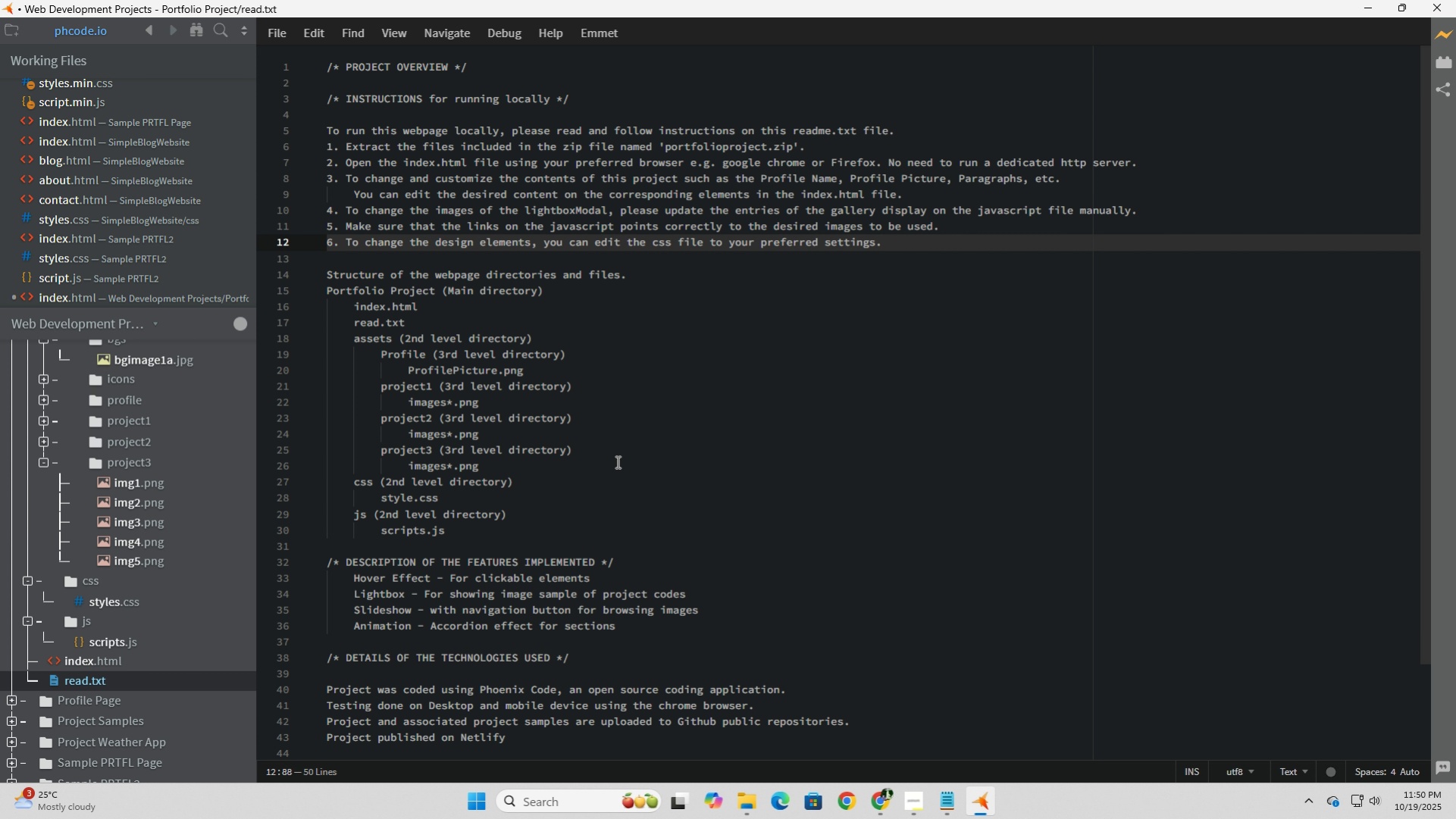 
left_click([682, 443])
 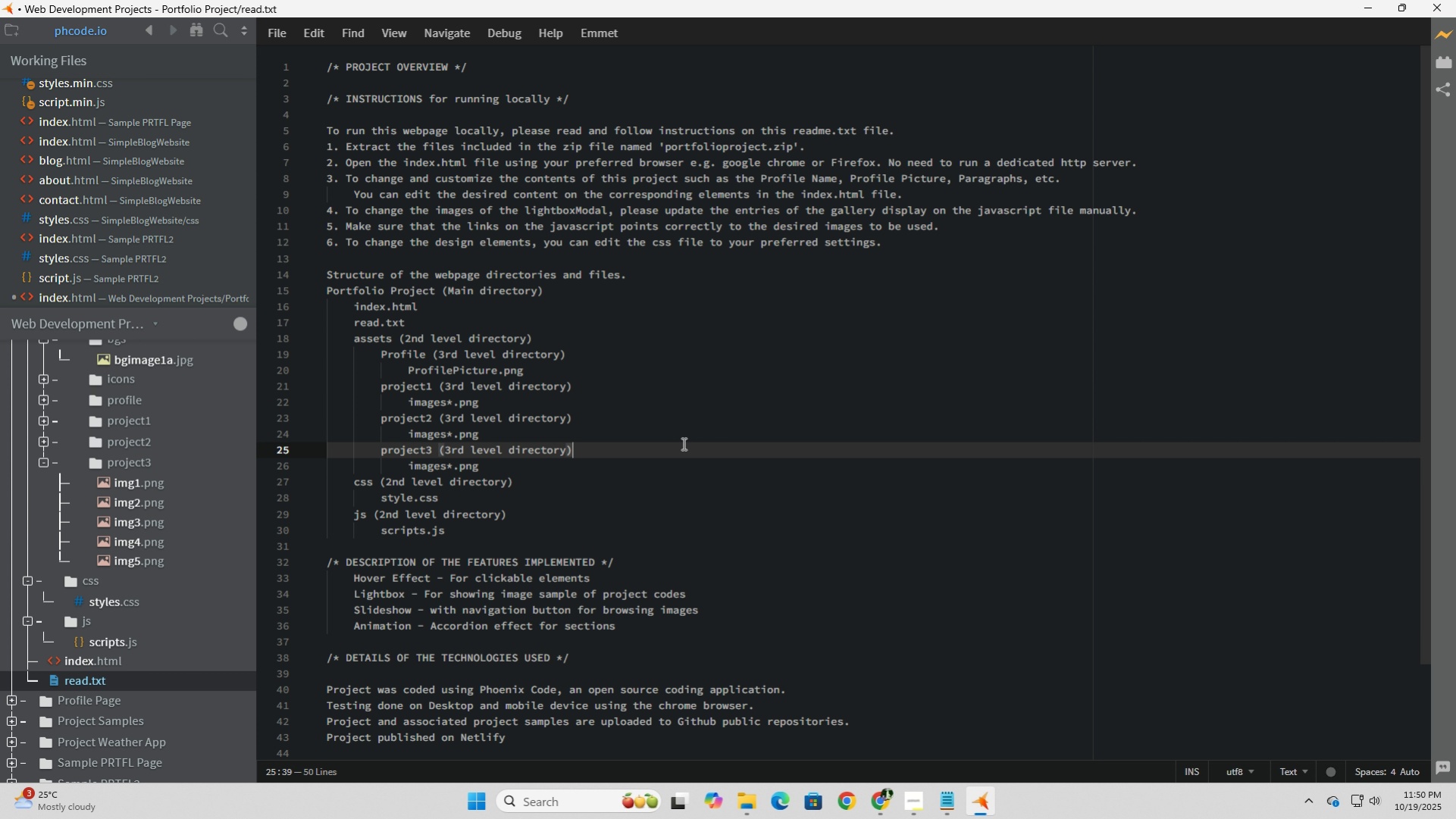 
scroll: coordinate [682, 443], scroll_direction: down, amount: 3.0
 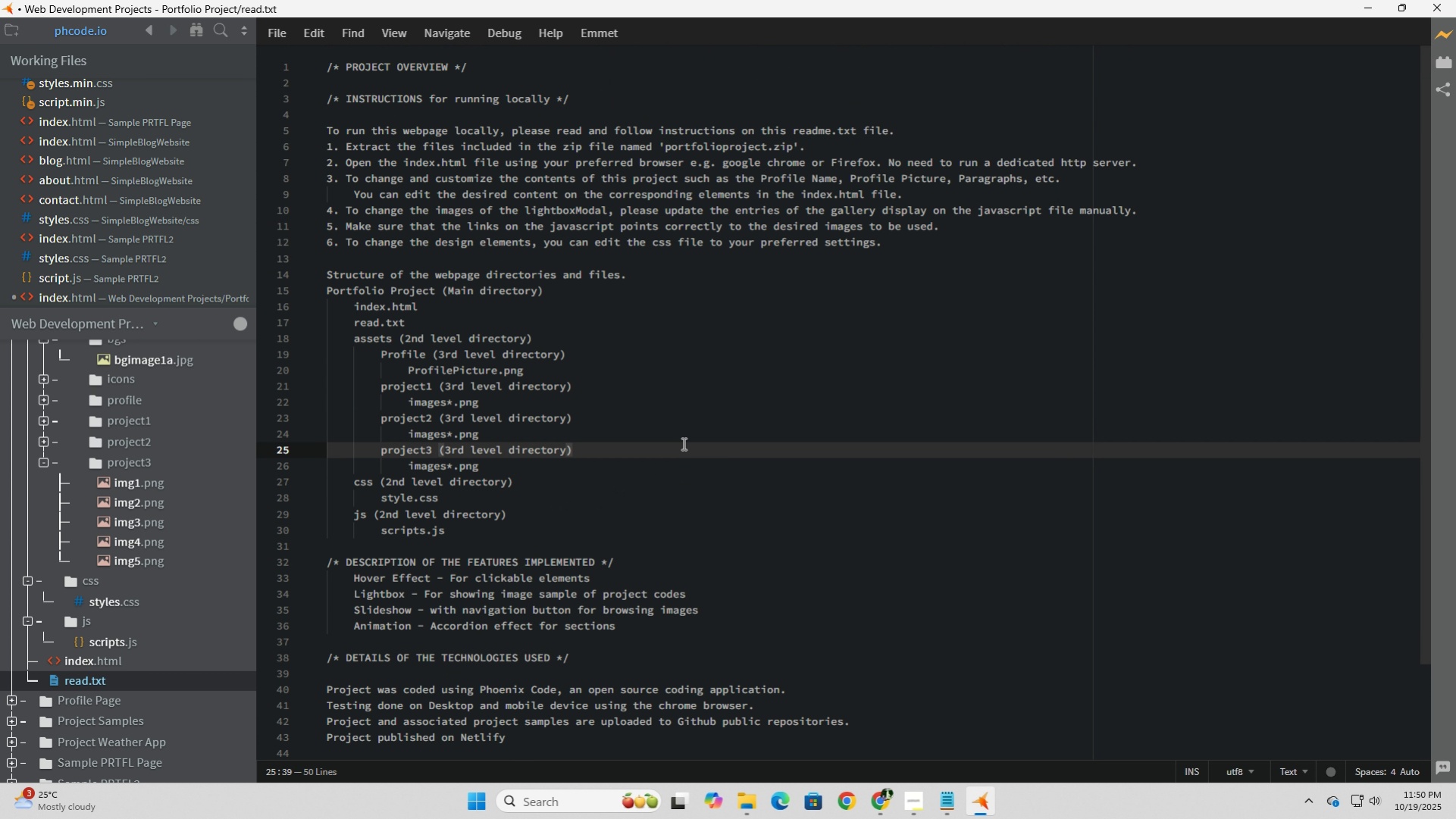 
left_click([682, 443])
 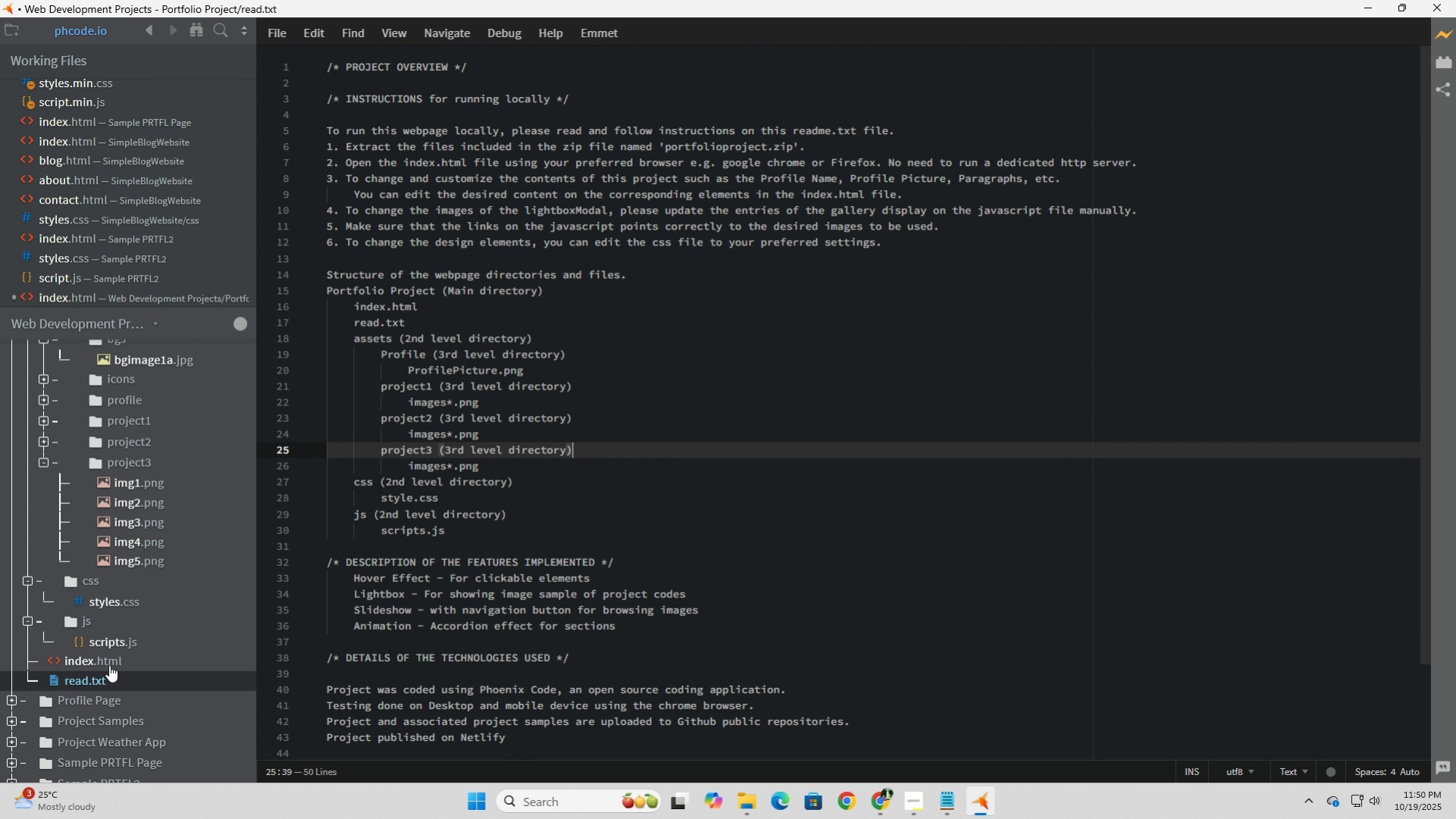 
left_click([102, 663])
 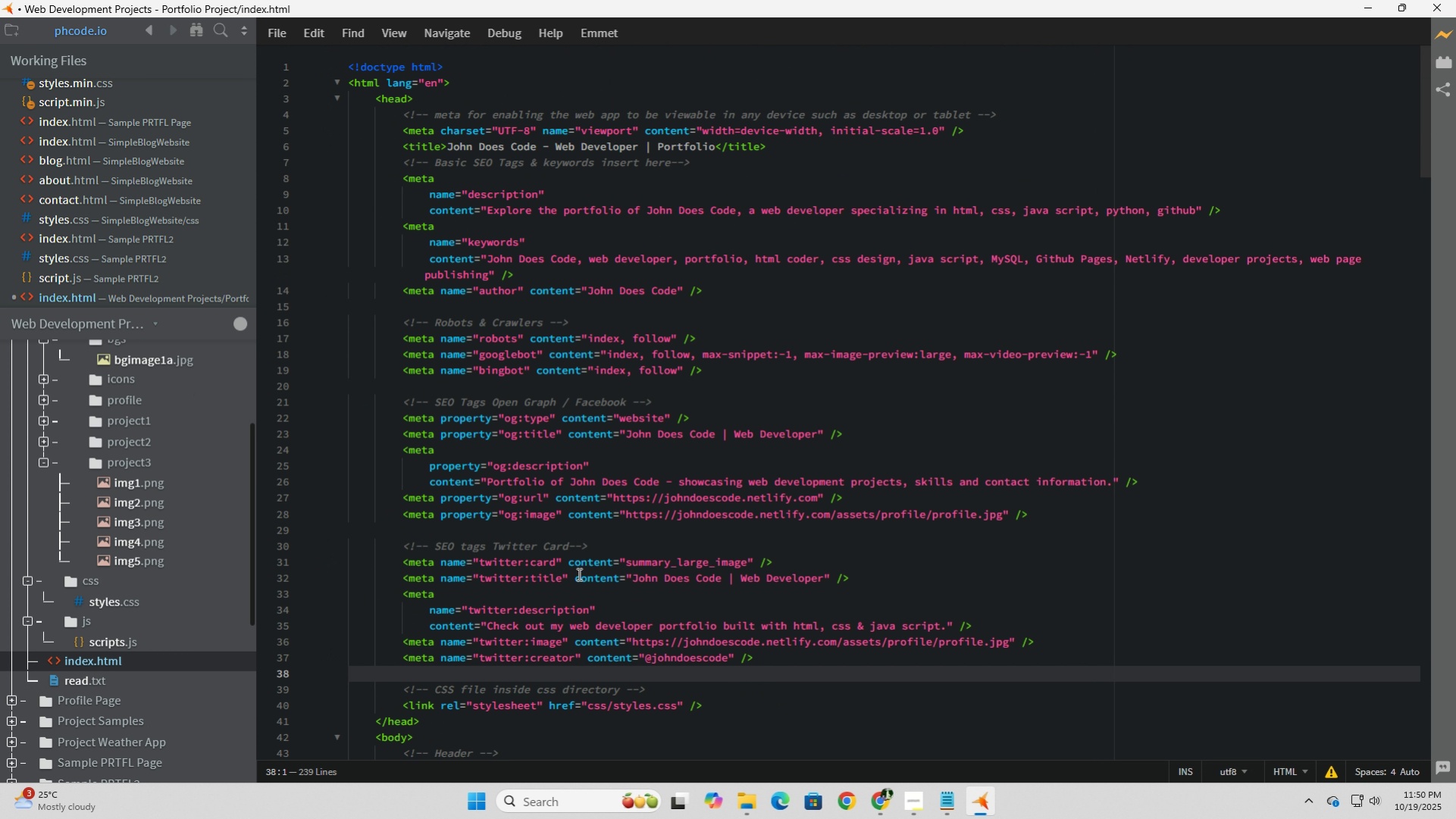 
scroll: coordinate [564, 600], scroll_direction: up, amount: 3.0
 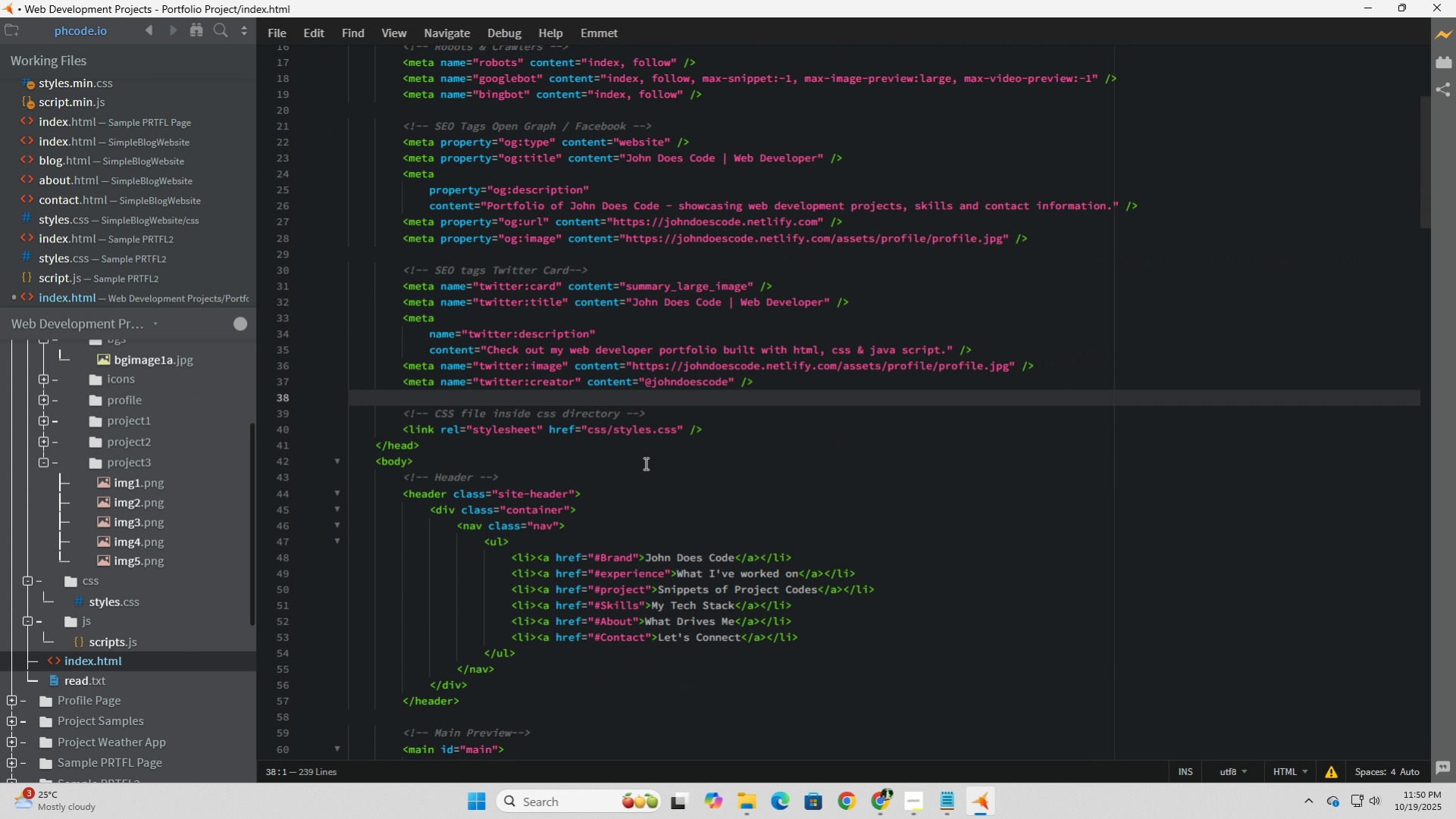 
scroll: coordinate [644, 463], scroll_direction: down, amount: 6.0
 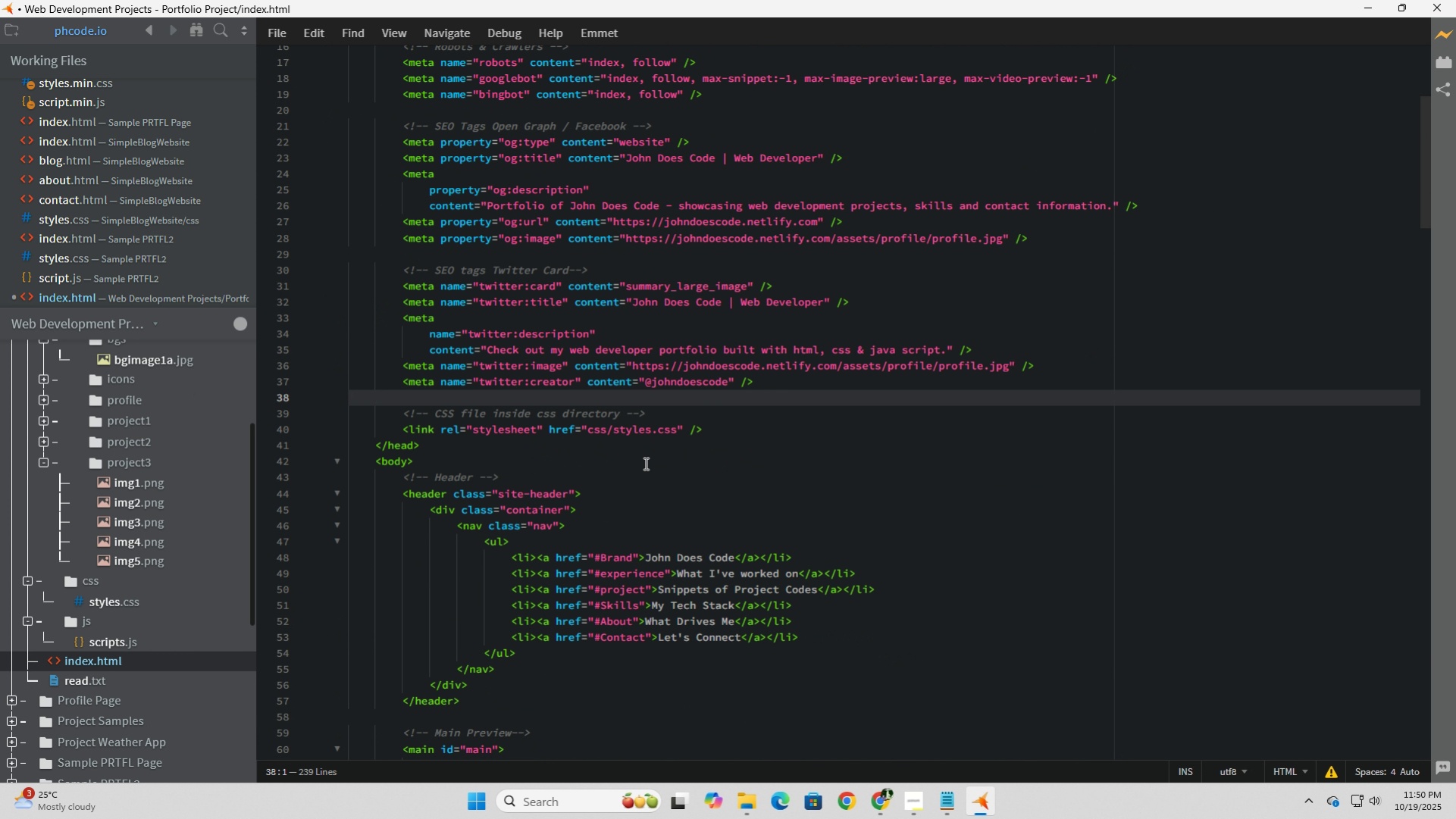 
scroll: coordinate [644, 463], scroll_direction: up, amount: 4.0
 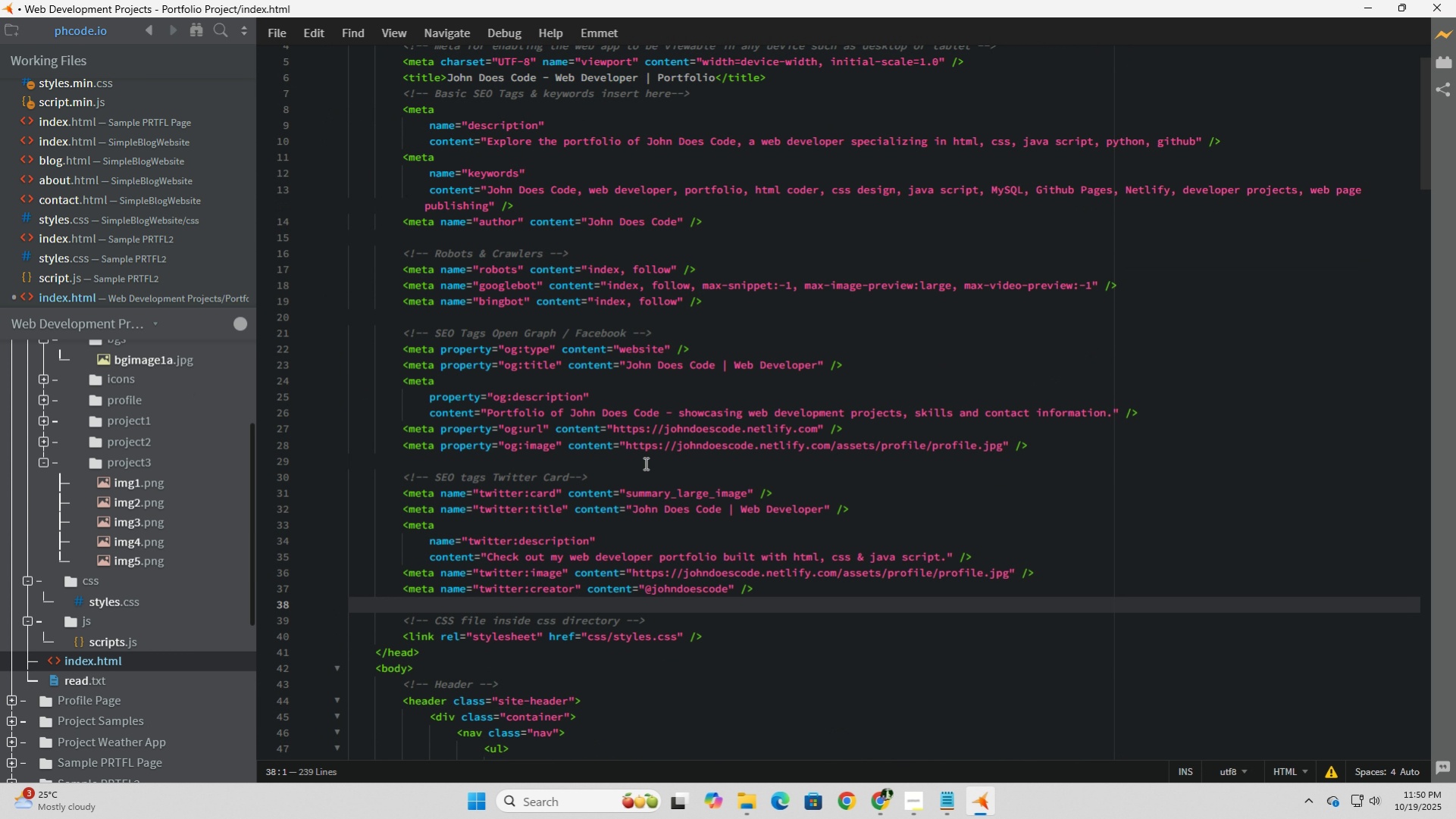 
scroll: coordinate [644, 463], scroll_direction: down, amount: 18.0
 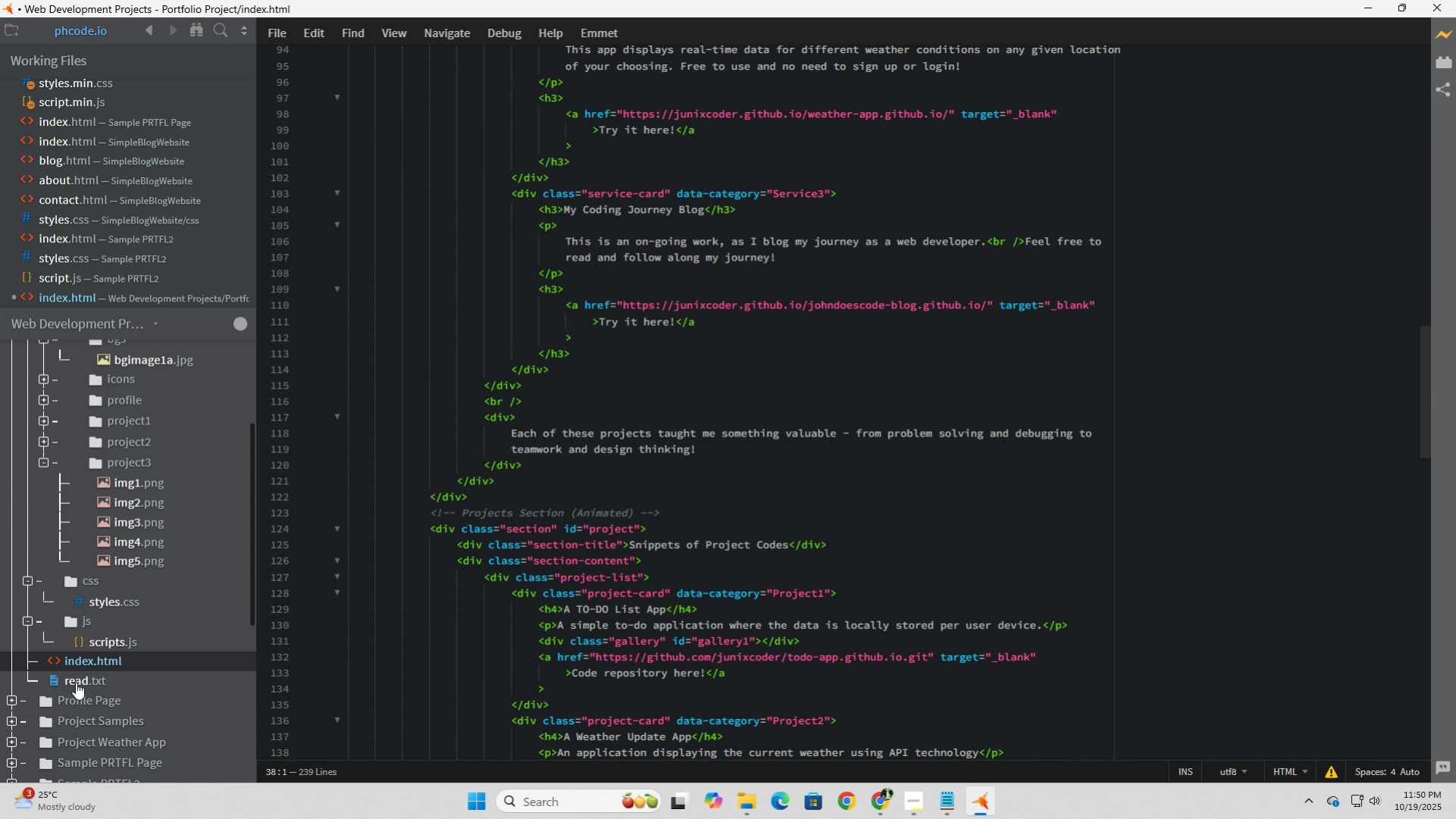 
left_click([76, 683])
 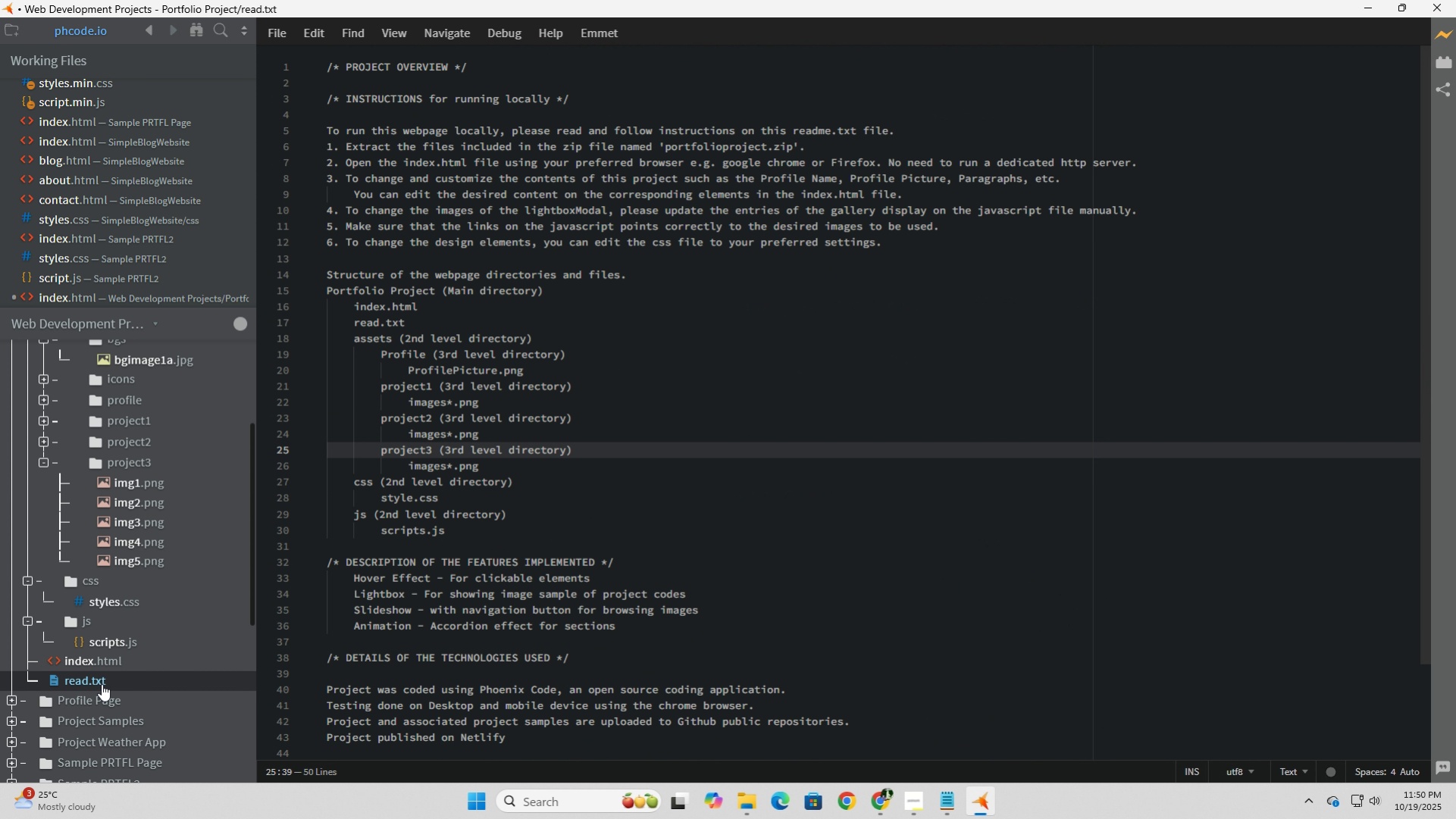 
left_click([102, 683])
 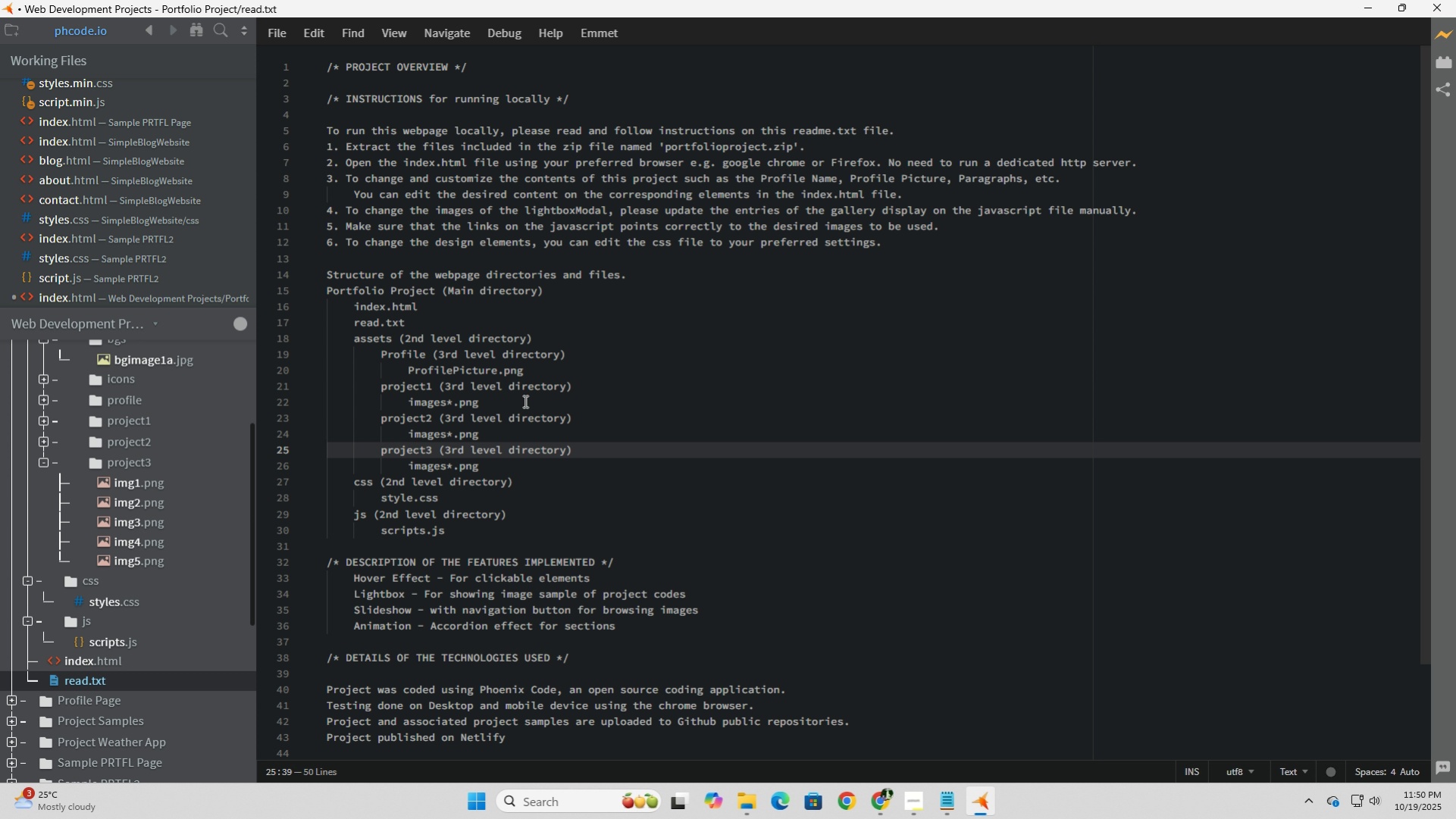 
wait(11.31)
 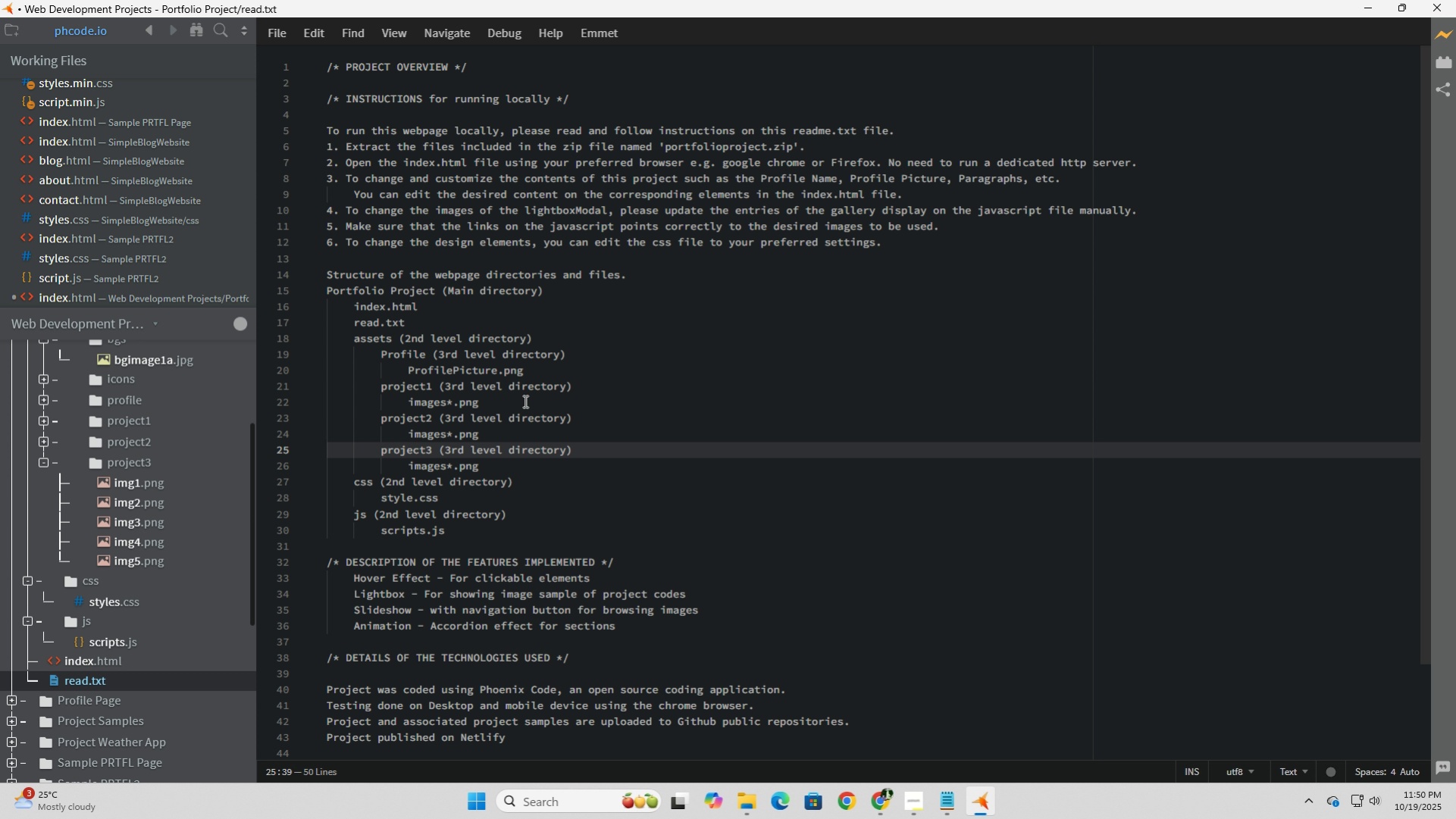 
left_click([900, 245])
 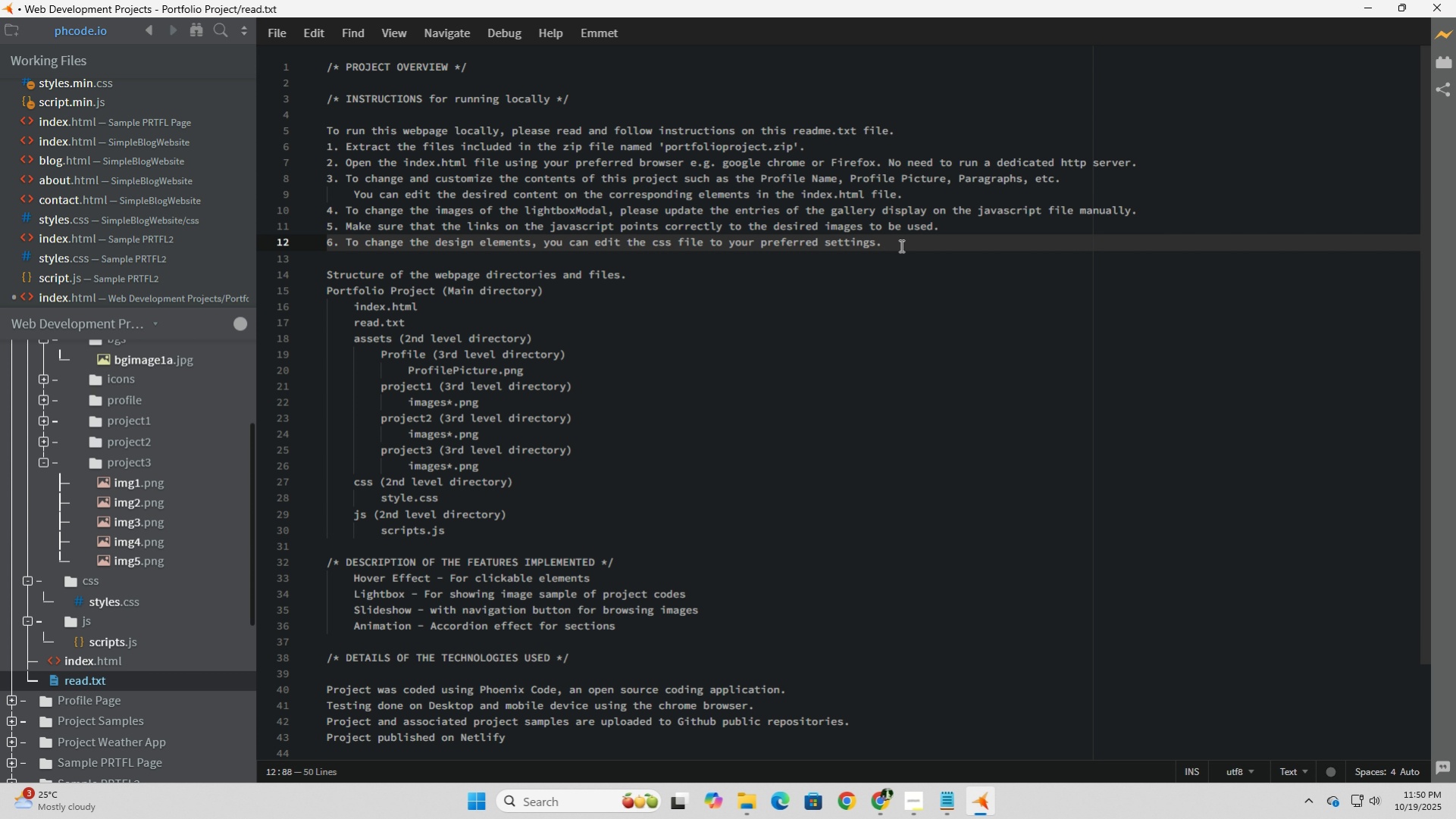 
wait(10.83)
 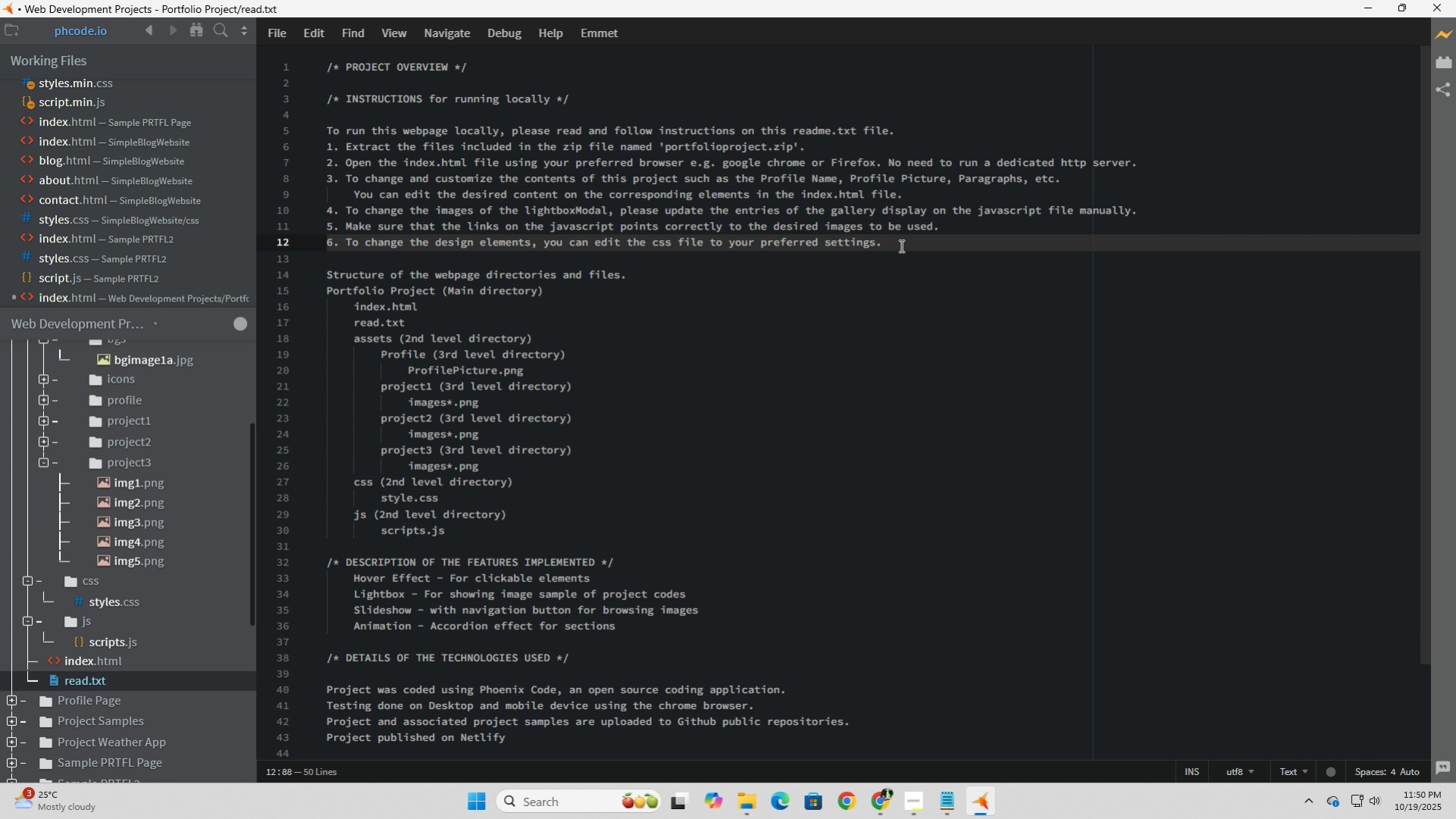 
left_click([729, 245])
 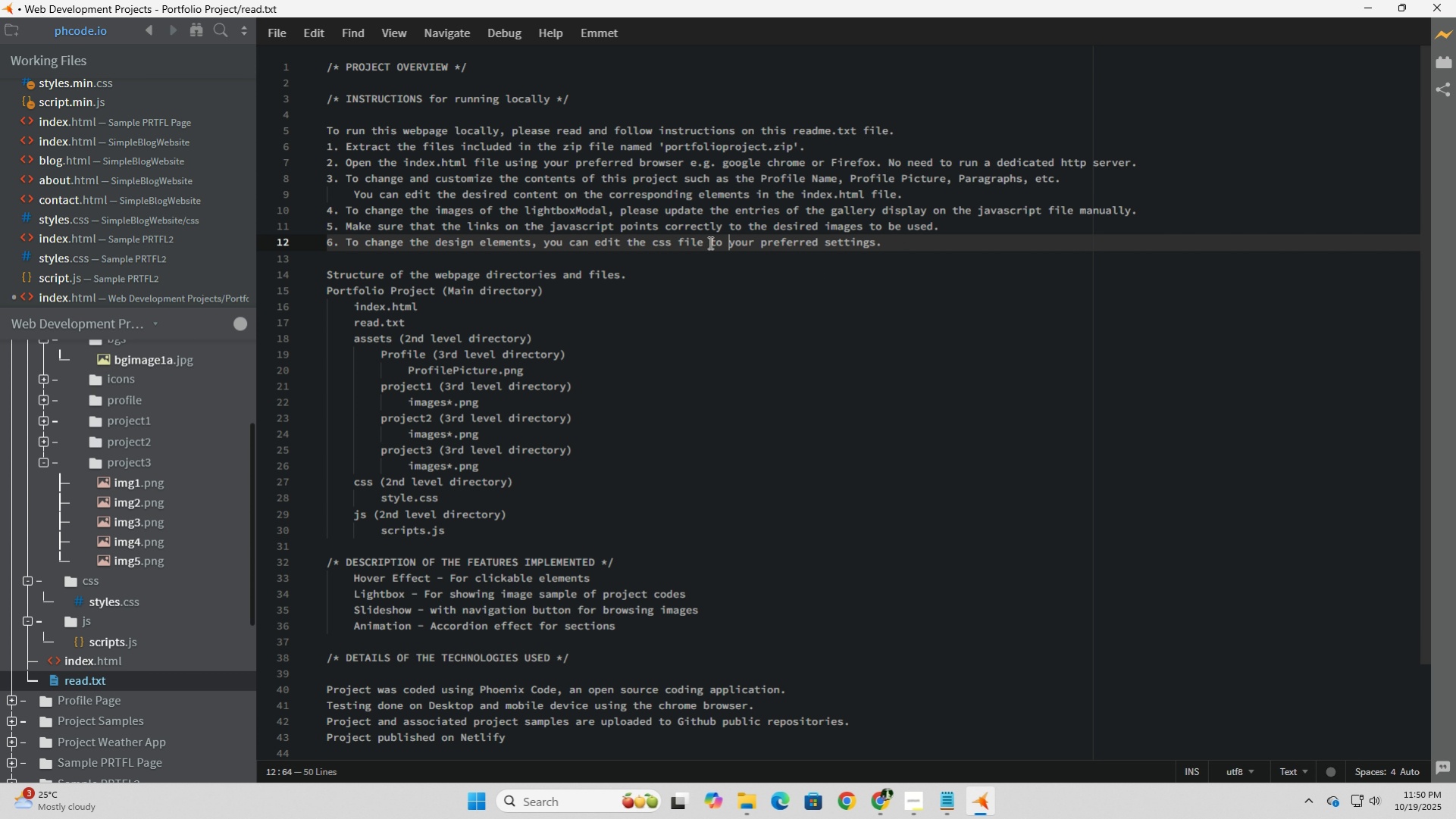 
left_click_drag(start_coordinate=[709, 242], to_coordinate=[878, 249])
 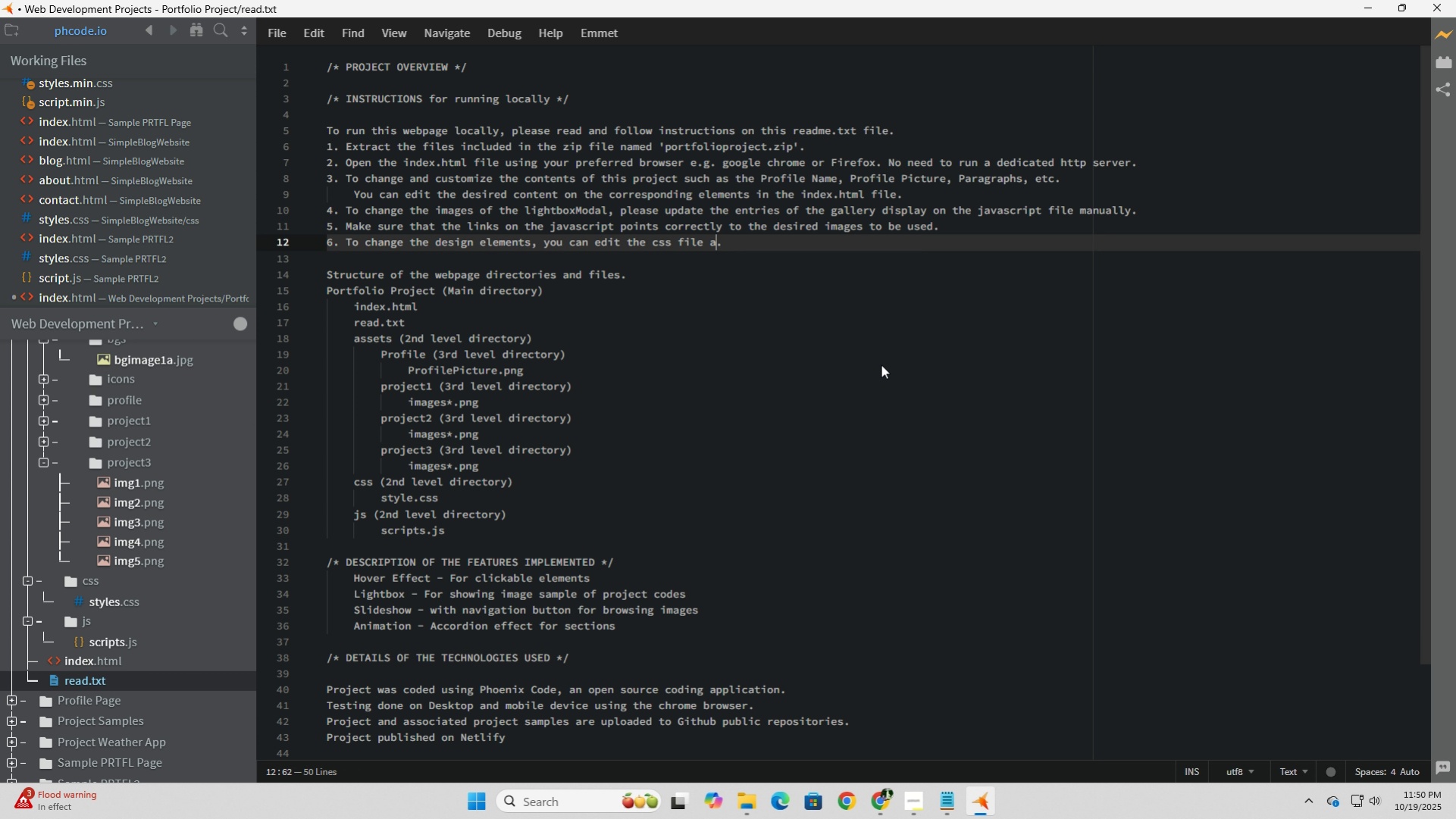 
type(according to your preference)
 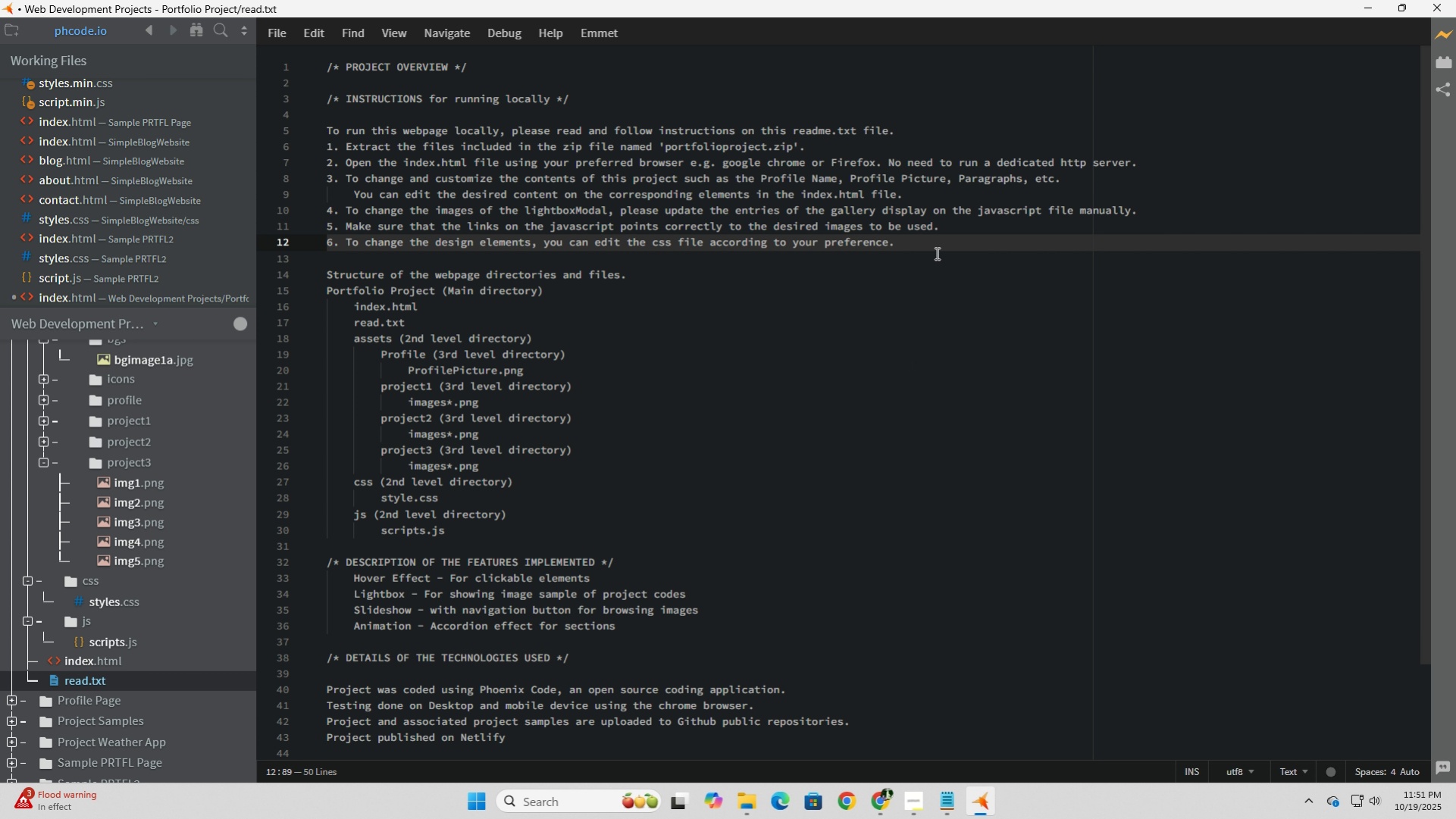 
left_click([935, 252])
 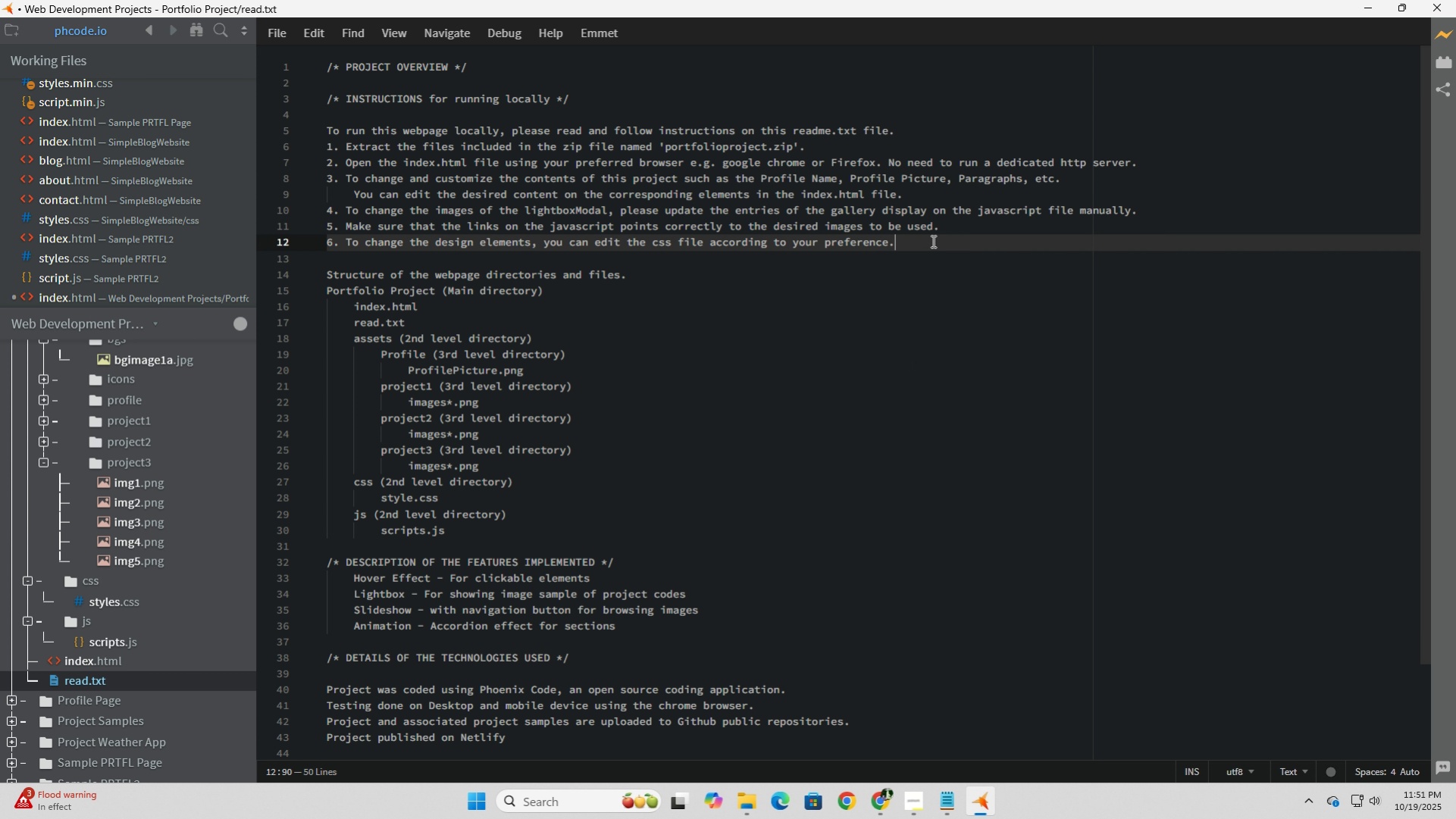 
key(Enter)
 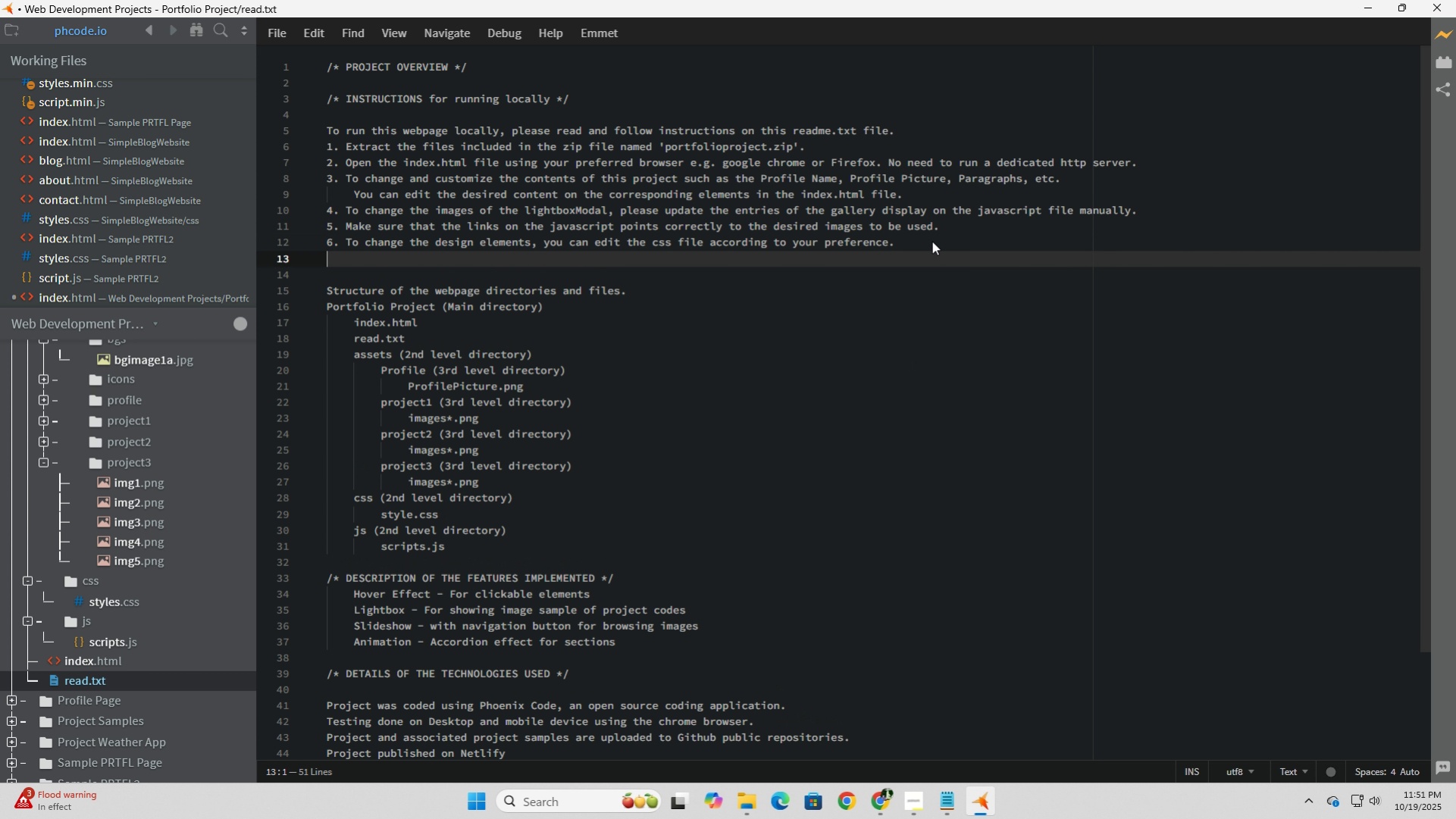 
key(7)
 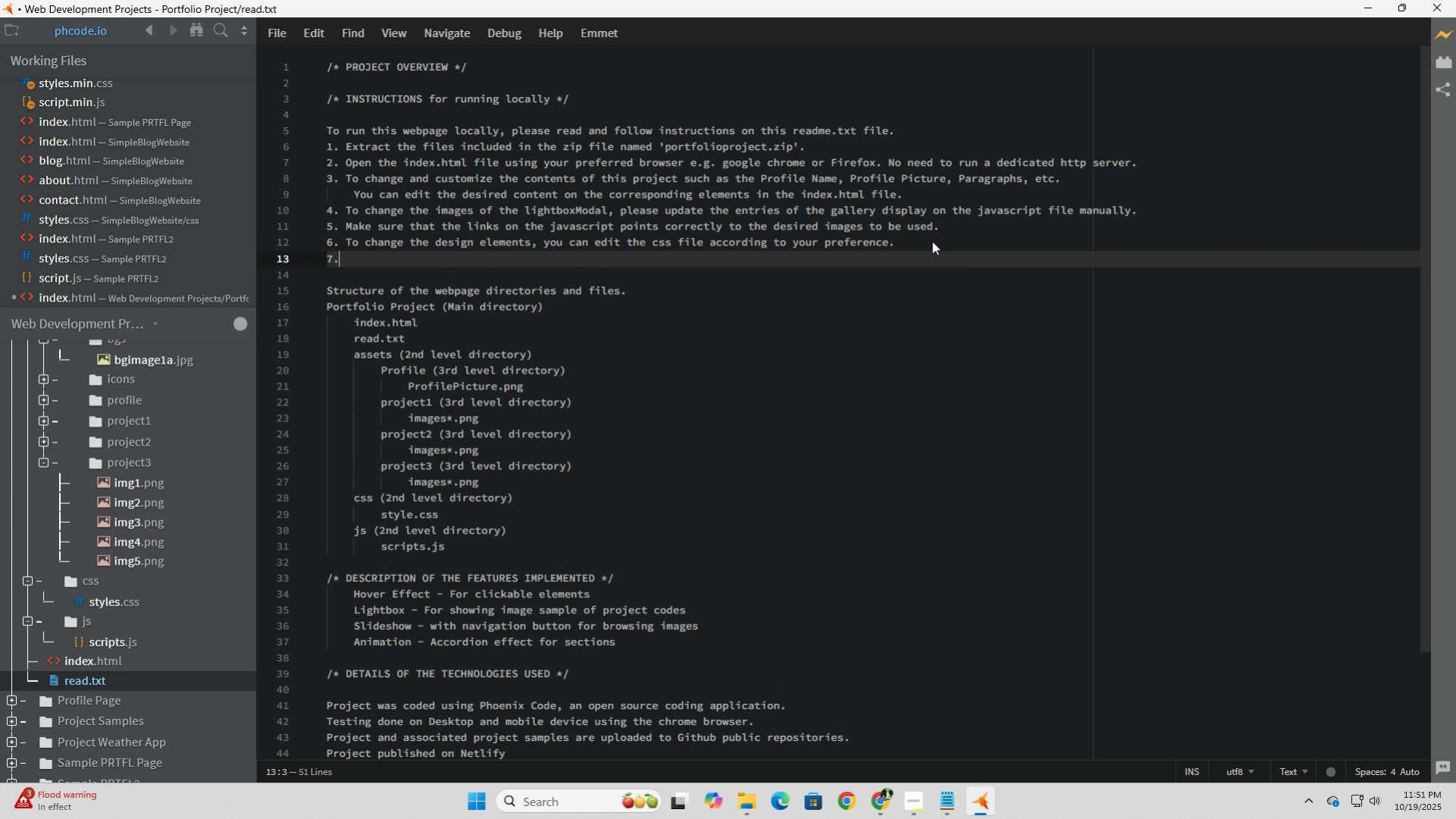 
key(Period)
 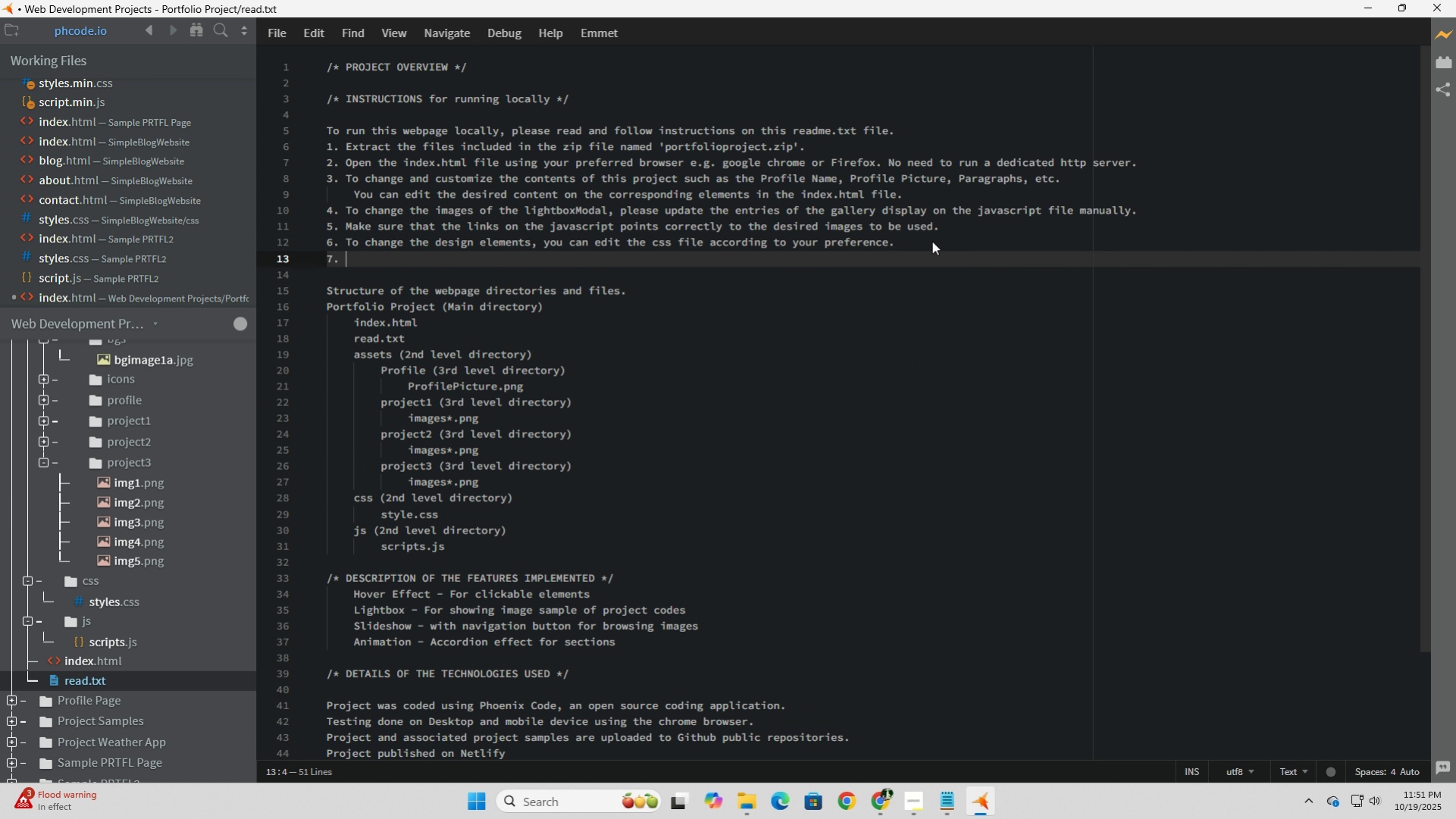 
key(Space)
 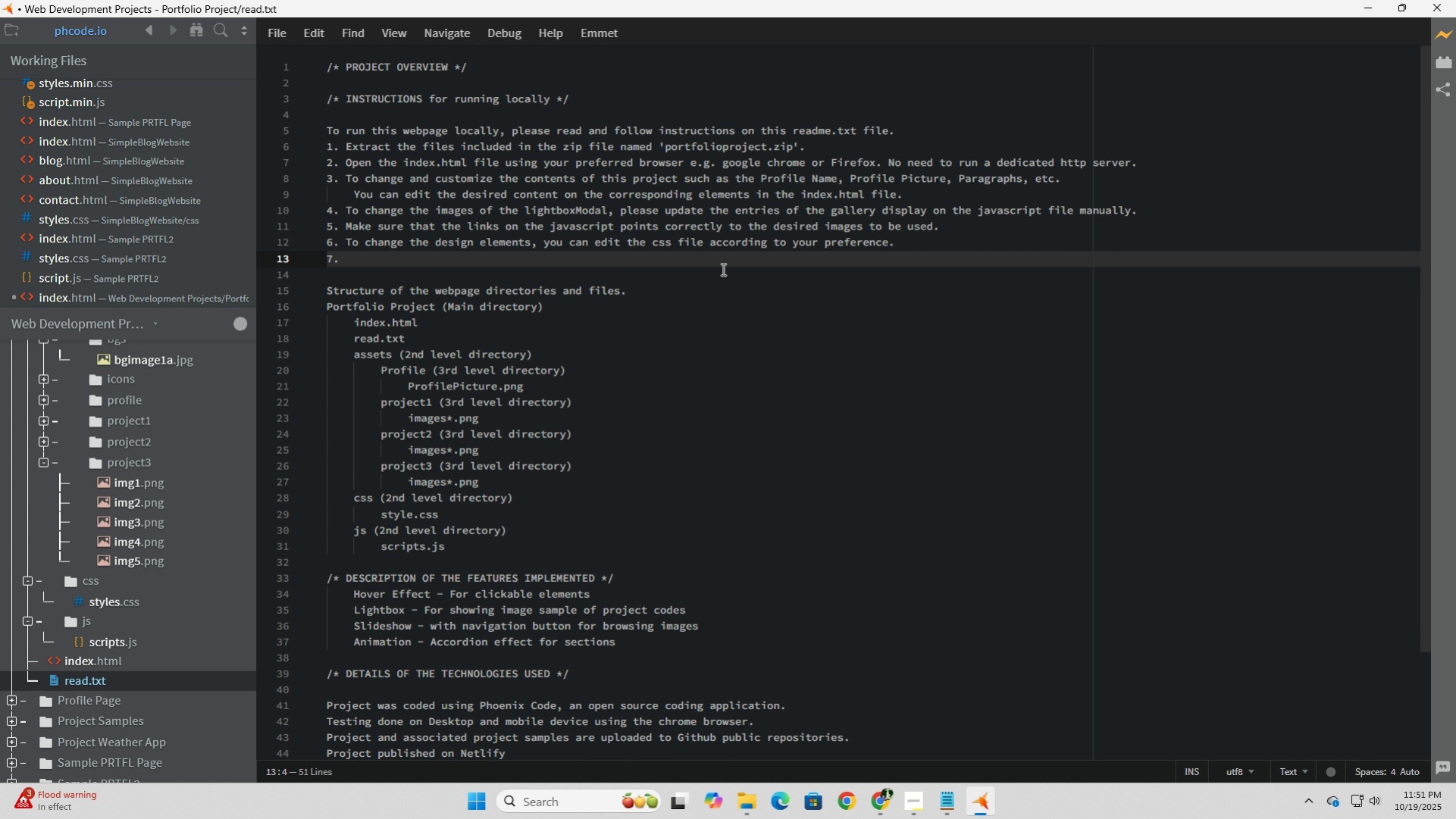 
wait(17.25)
 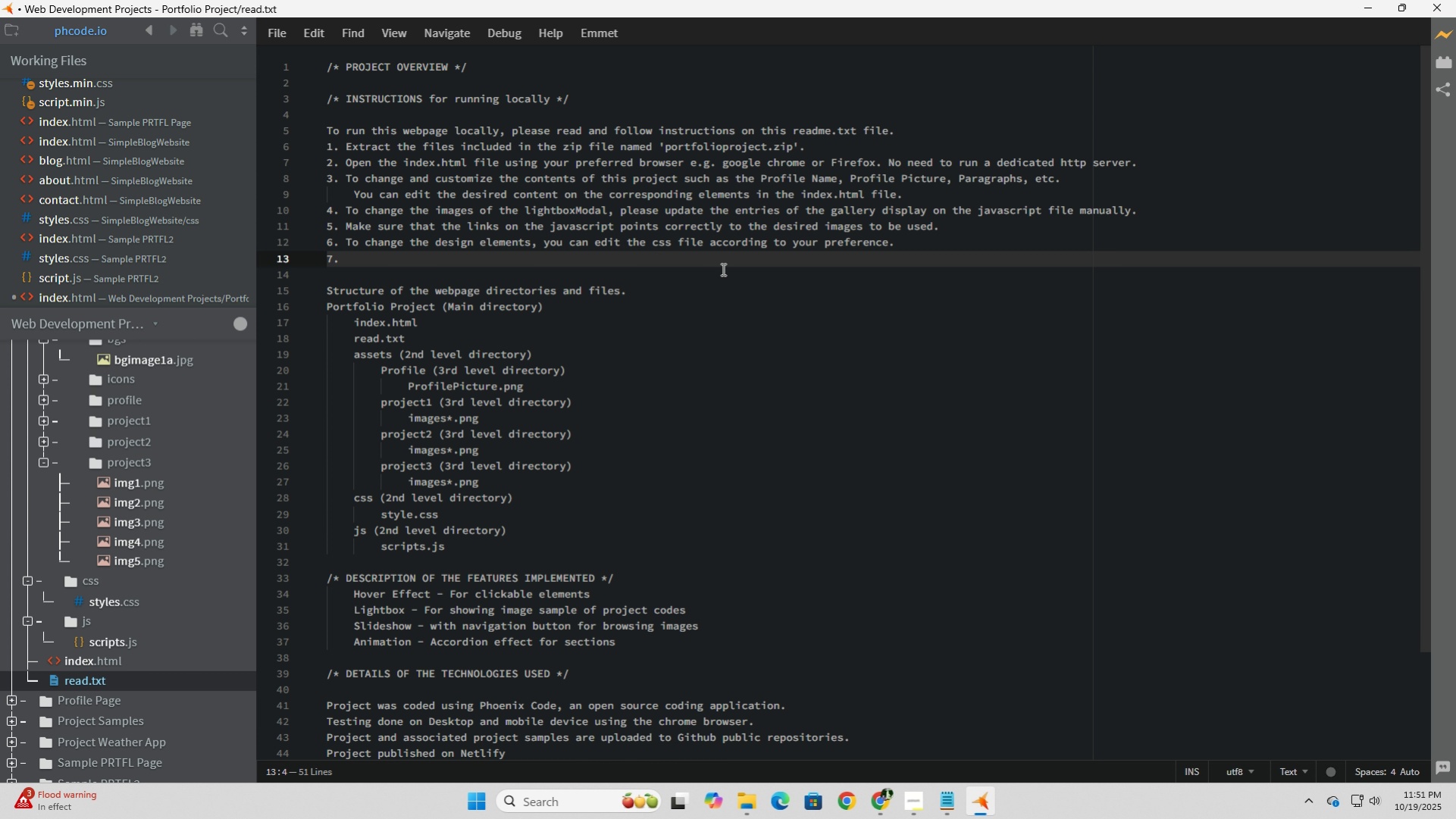 
type(To change t)
key(Backspace)
key(Backspace)
key(Backspace)
 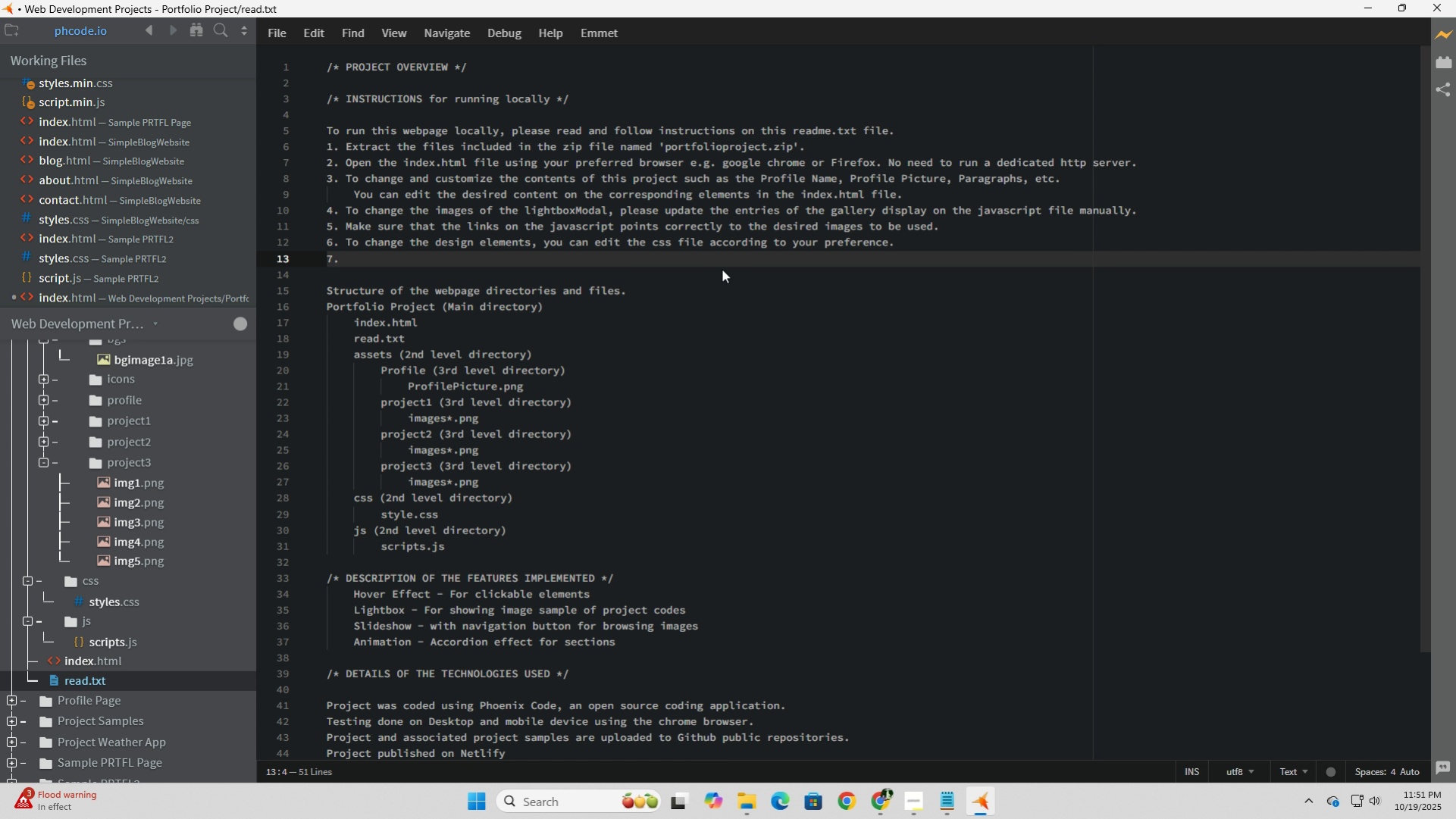 
type(Don;t forget to cha)
 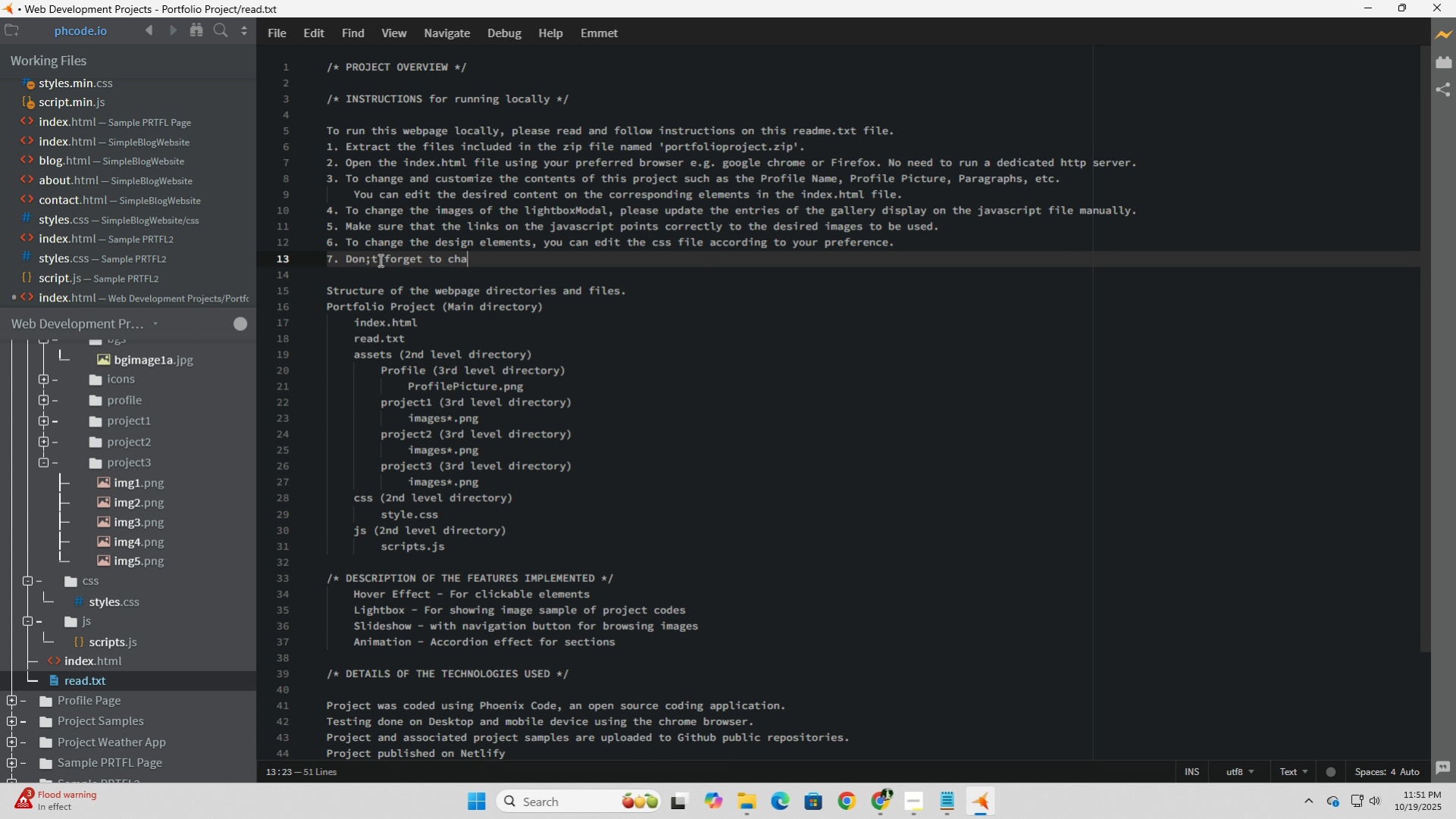 
left_click([371, 257])
 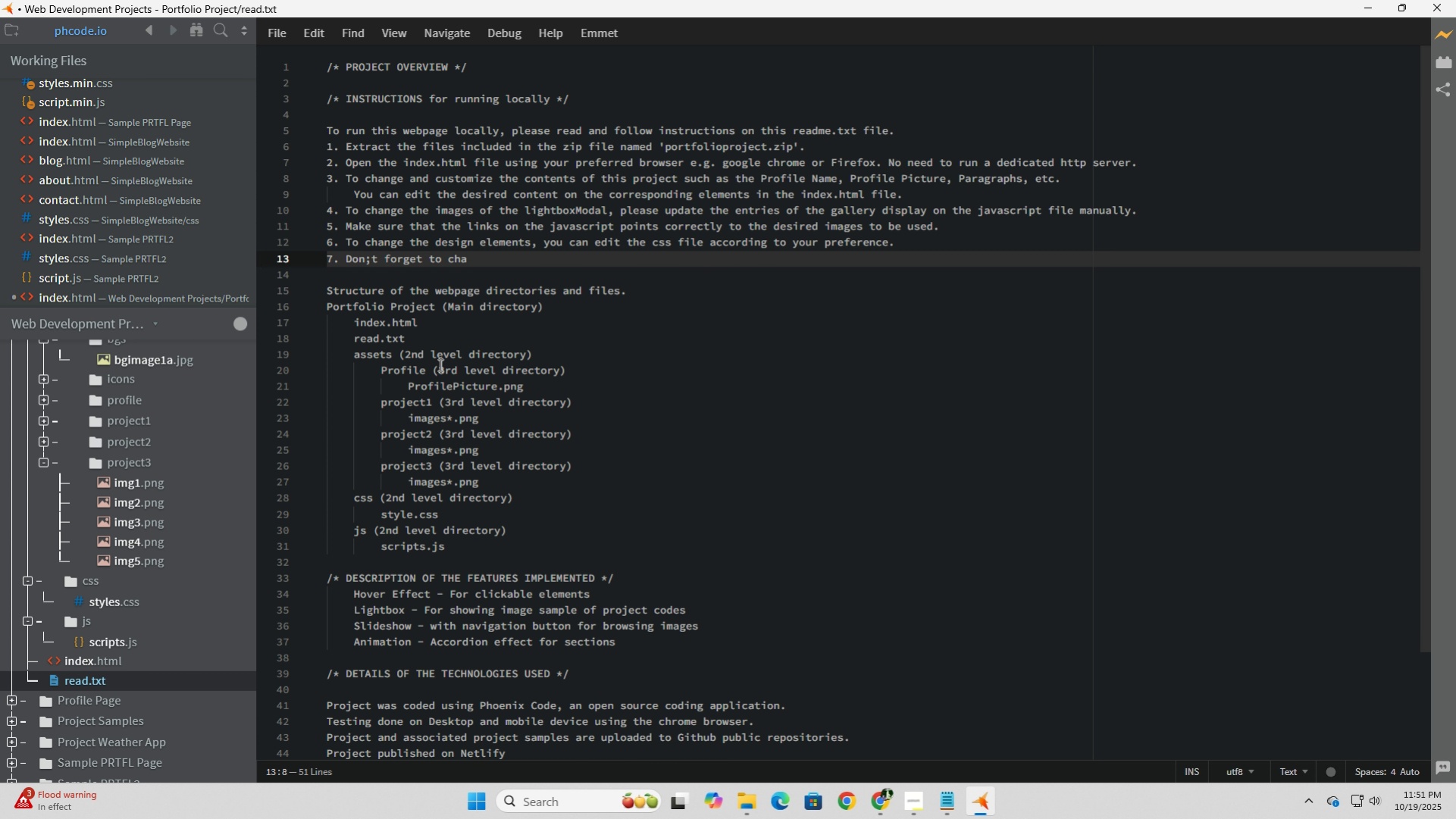 
key(Backspace)
 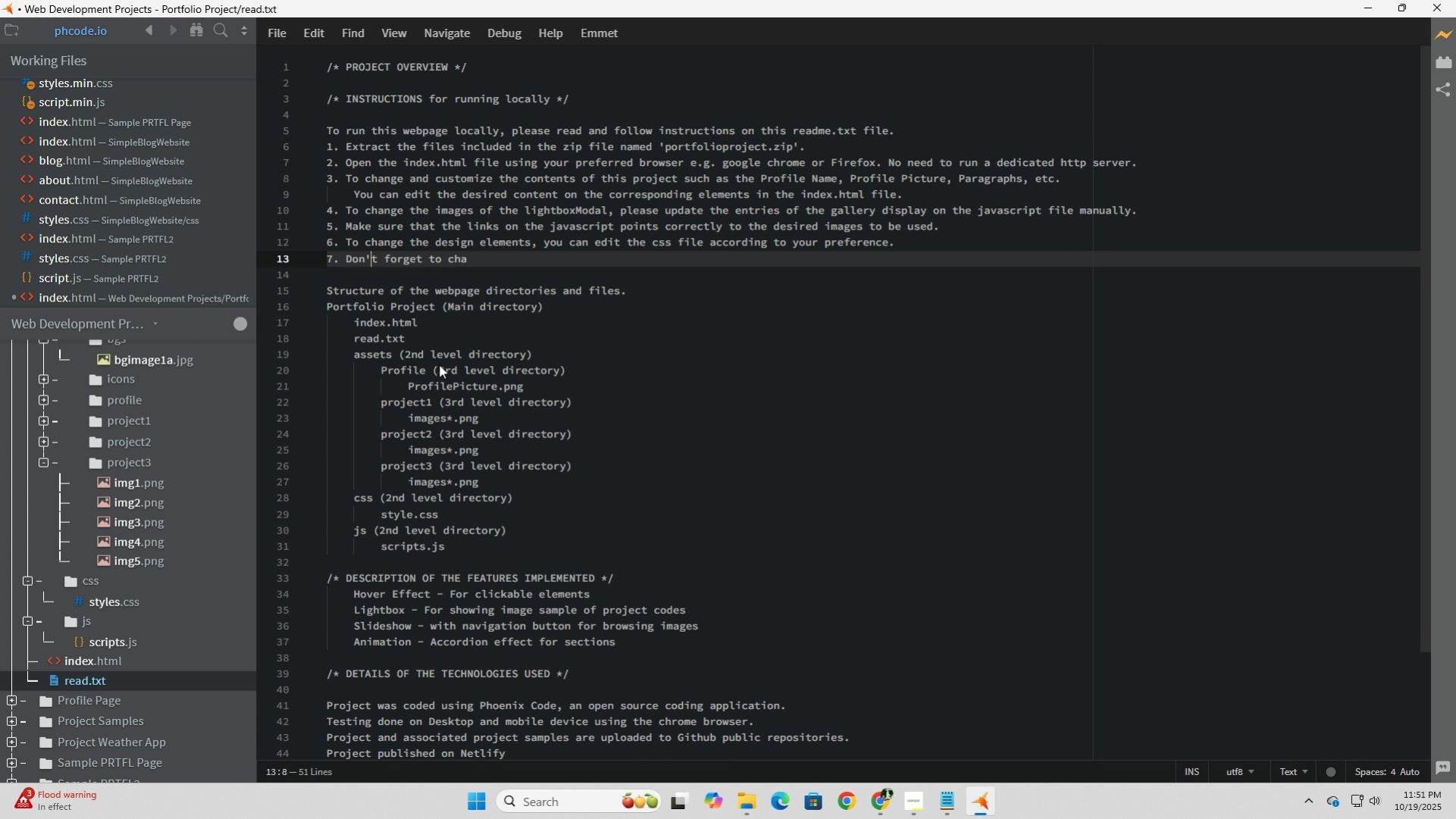 
key(Quote)
 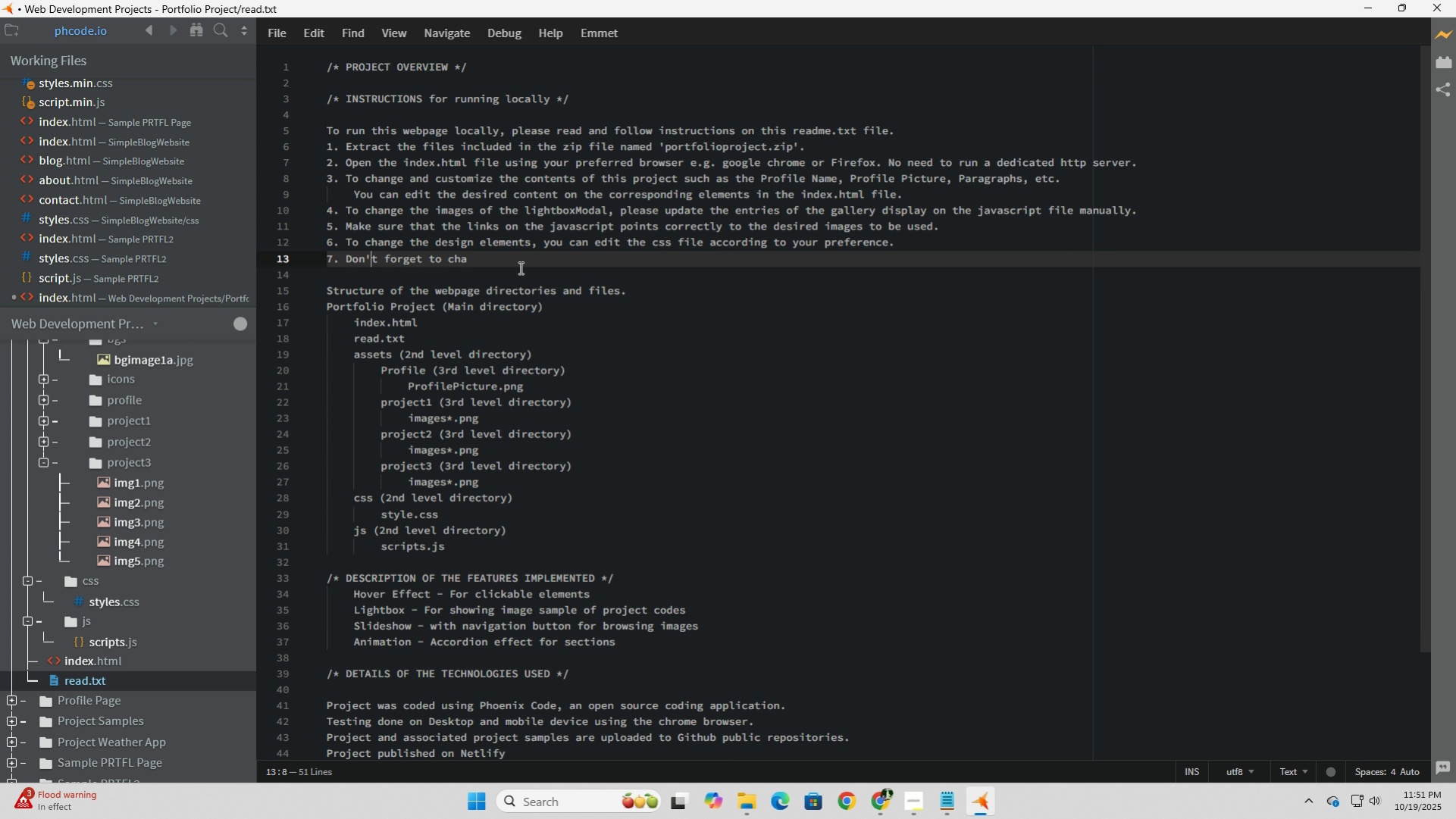 
left_click([518, 252])
 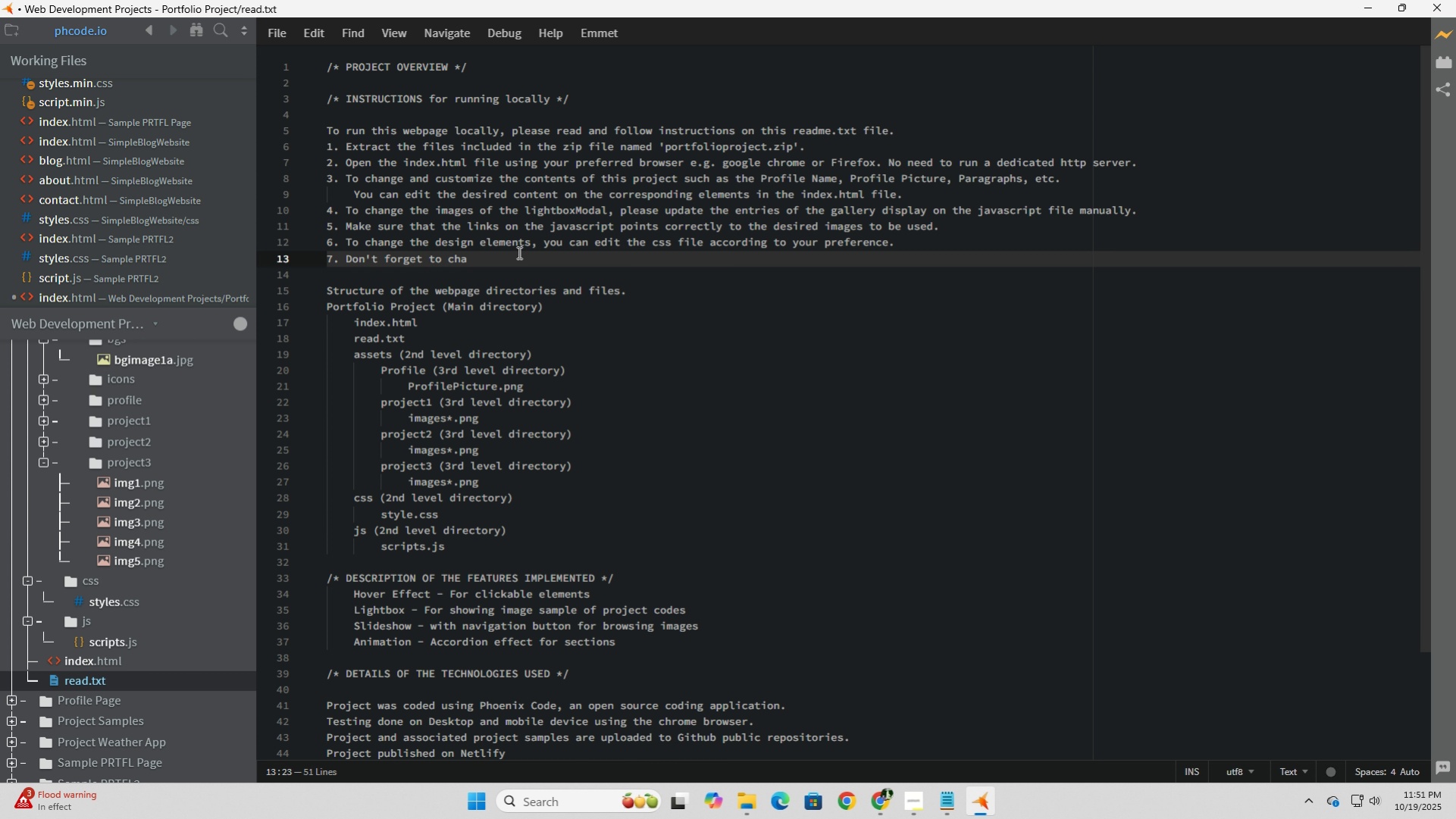 
type(nge the )
 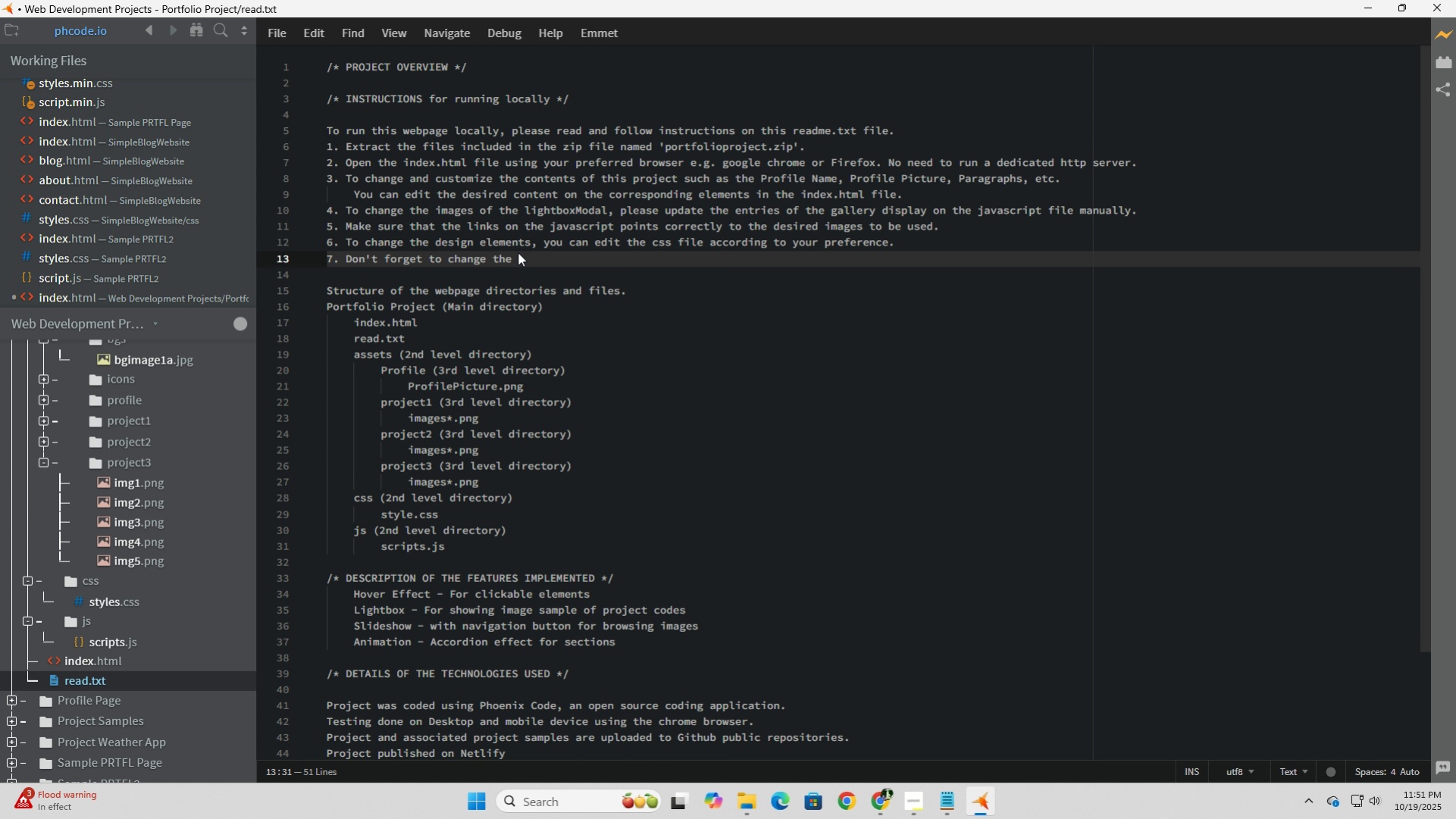 
wait(5.98)
 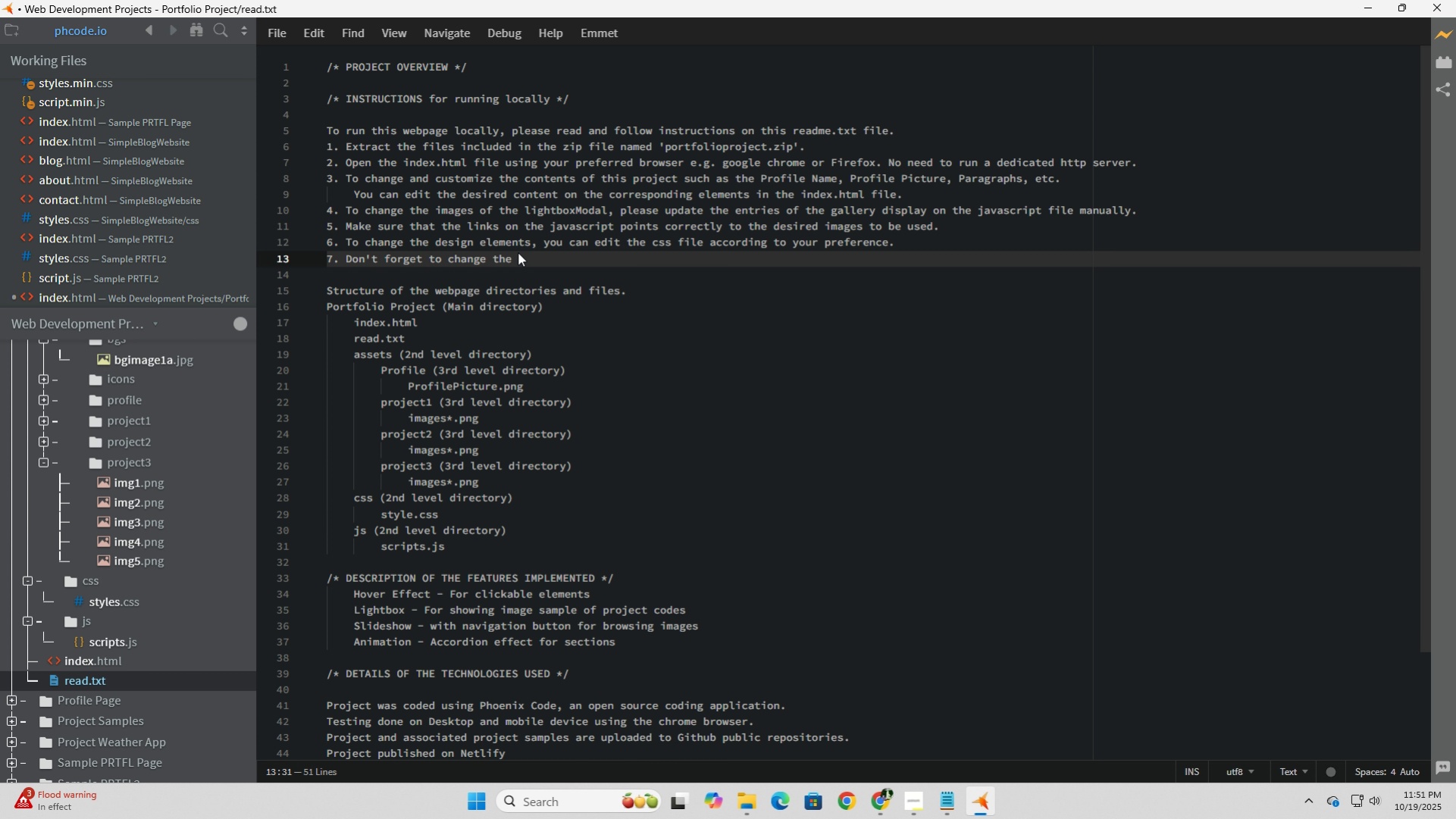 
type(content values o )
key(Backspace)
type(n the meta tags for SEO optimat)
key(Backspace)
key(Backspace)
type(izatrion.)
key(Backspace)
key(Backspace)
key(Backspace)
key(Backspace)
key(Backspace)
type(ion.)
 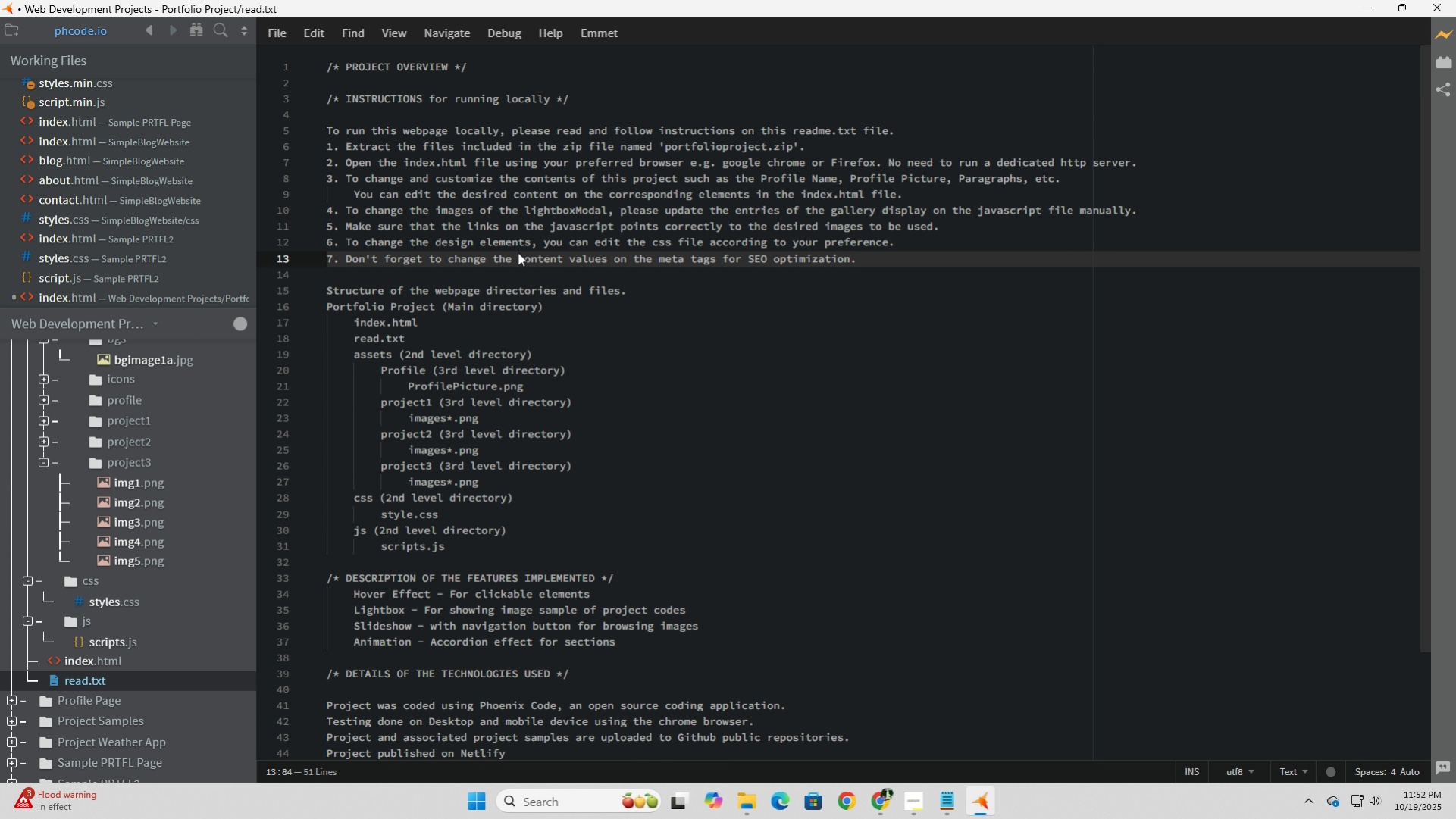 
scroll: coordinate [681, 374], scroll_direction: down, amount: 7.0
 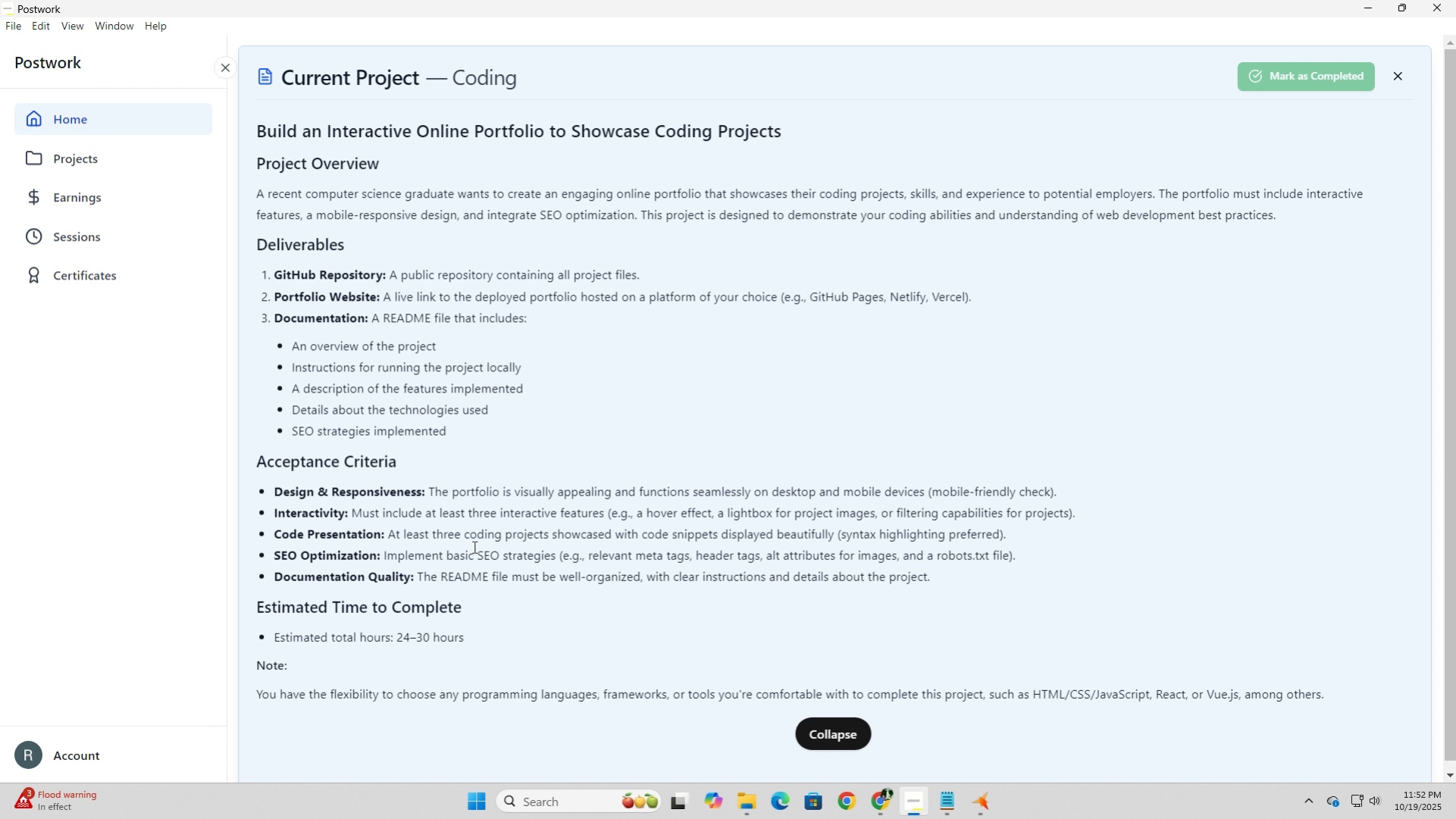 
wait(31.02)
 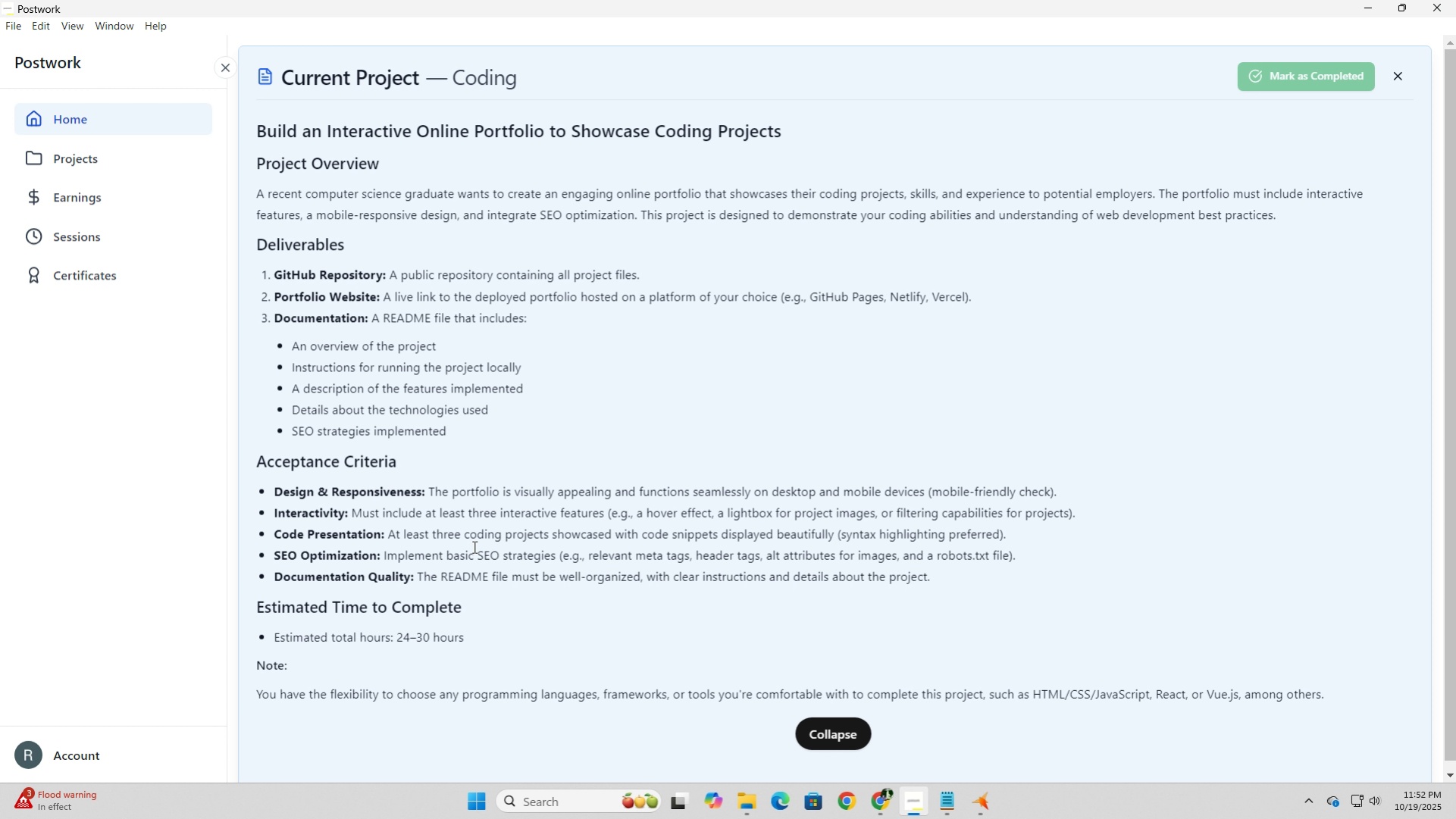 
left_click([981, 801])
 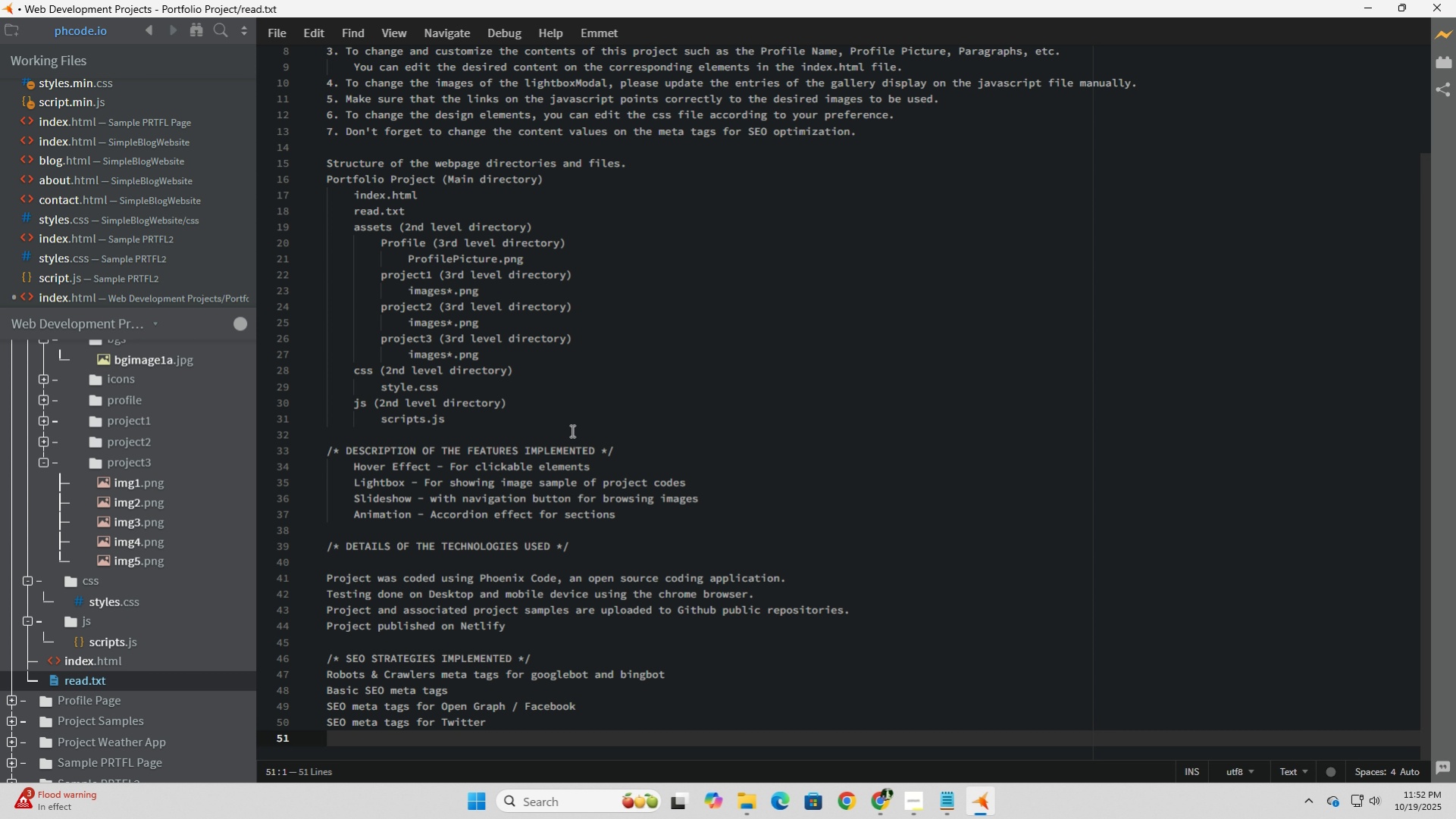 
wait(11.77)
 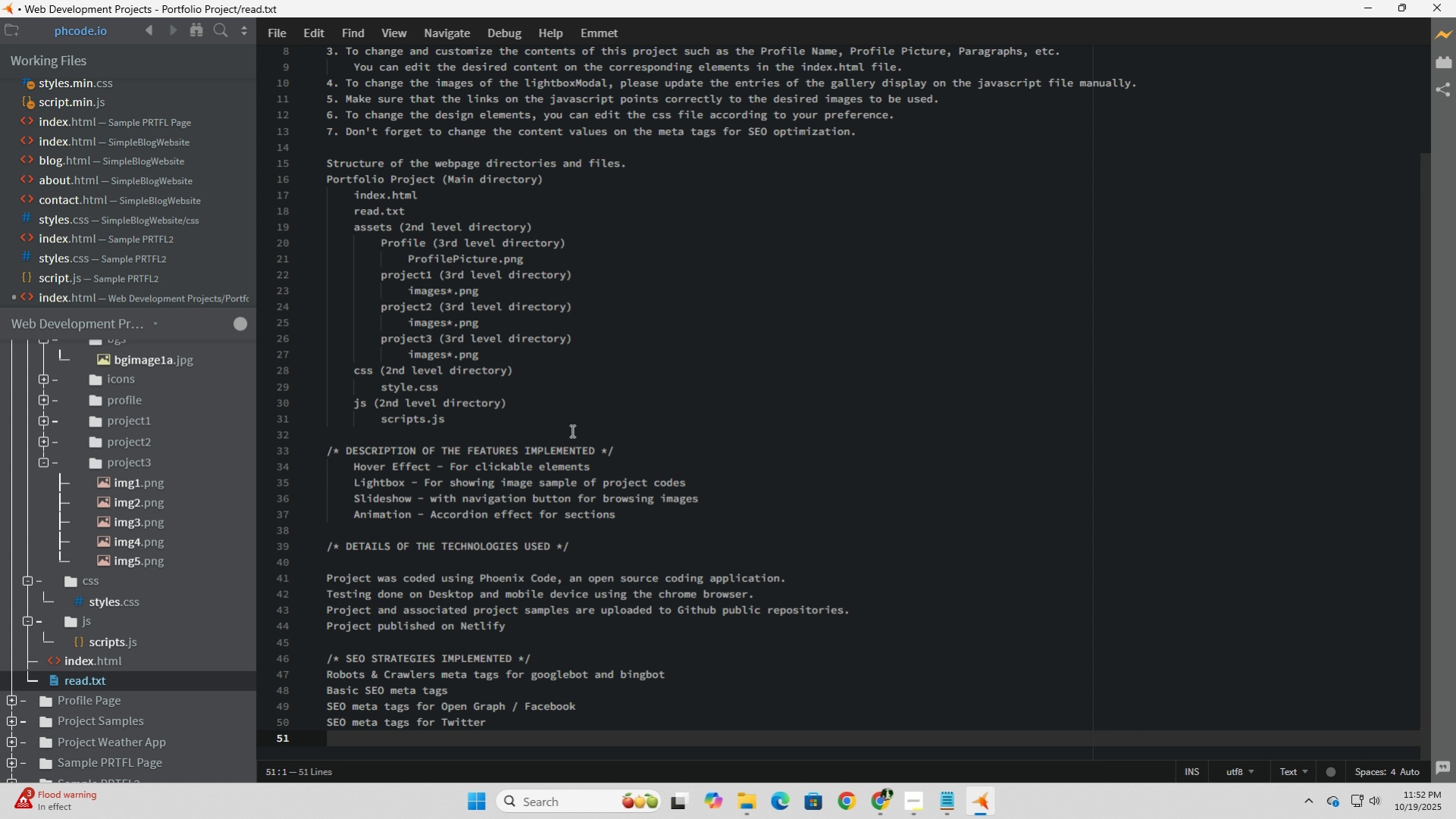 
left_click([879, 809])
 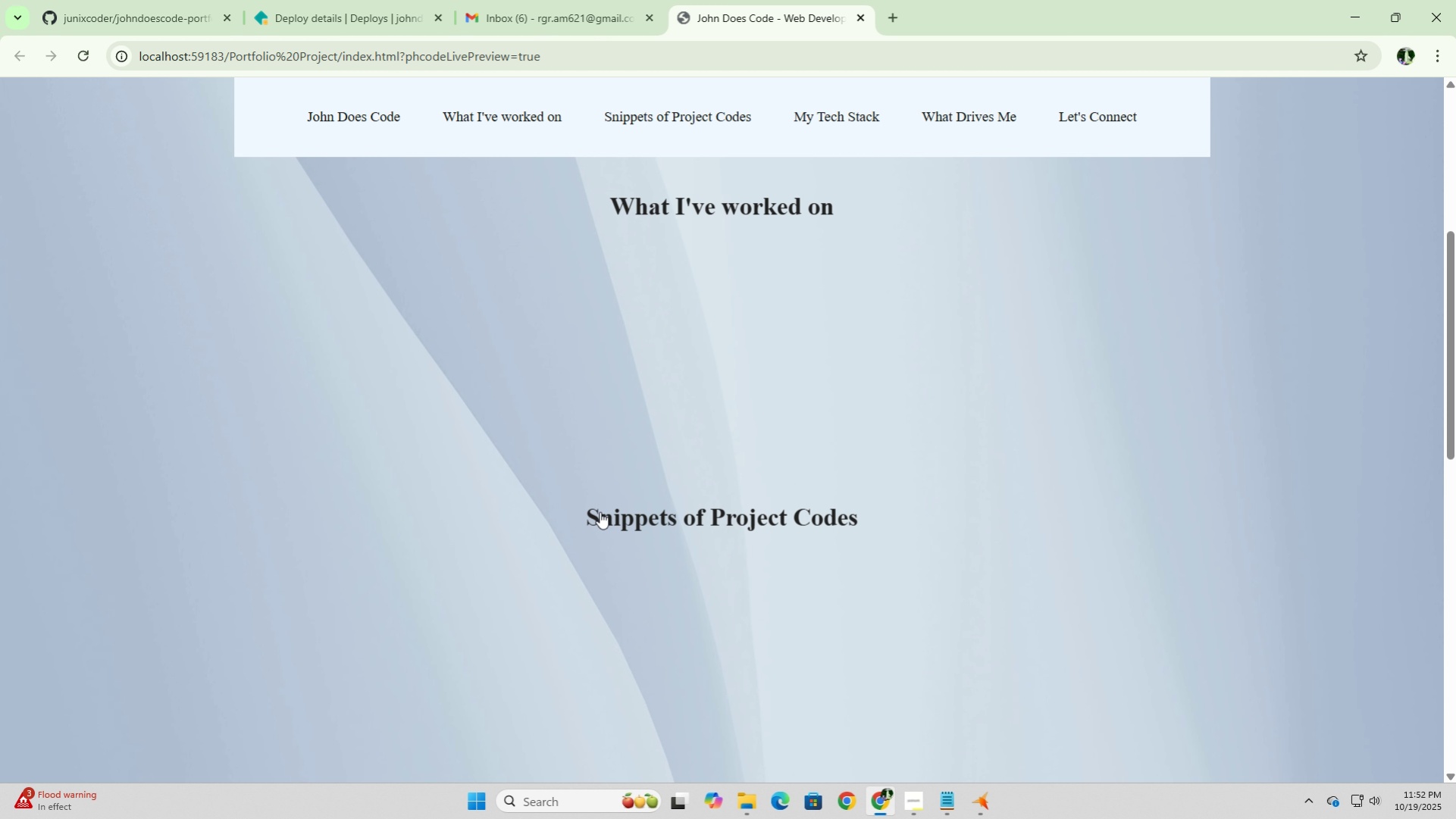 
scroll: coordinate [600, 511], scroll_direction: up, amount: 9.0
 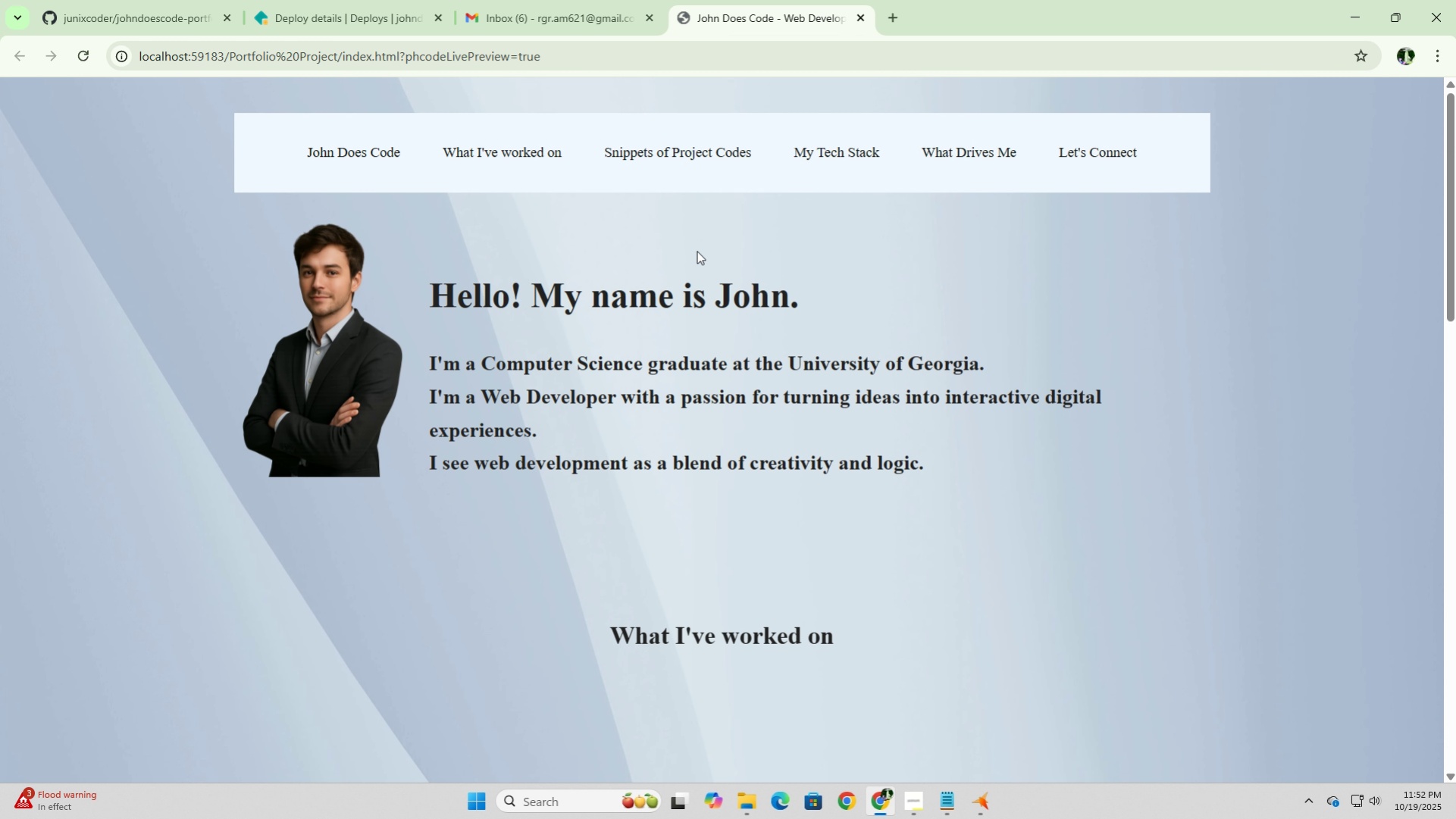 
scroll: coordinate [691, 442], scroll_direction: down, amount: 6.0
 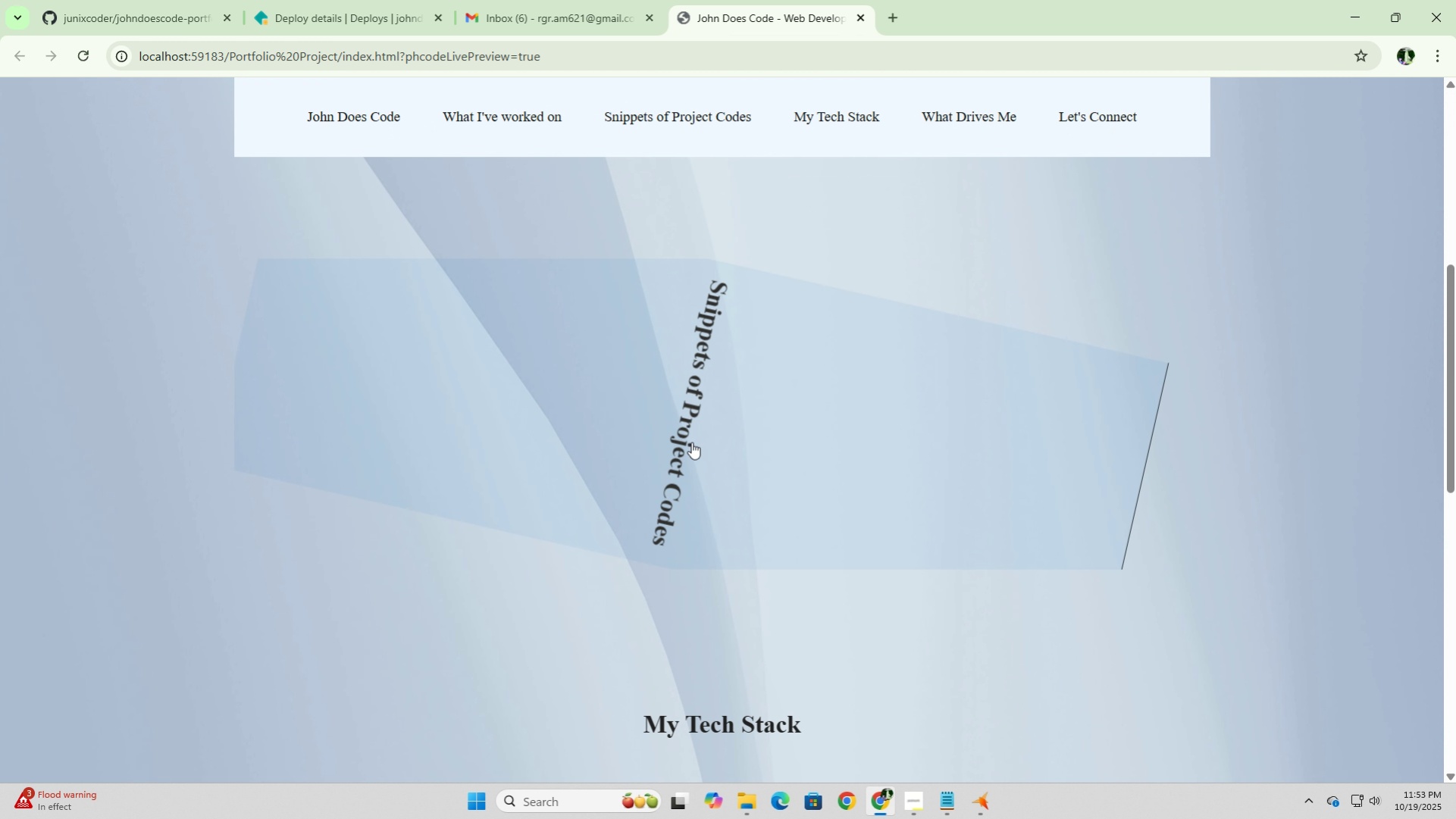 
left_click([691, 442])
 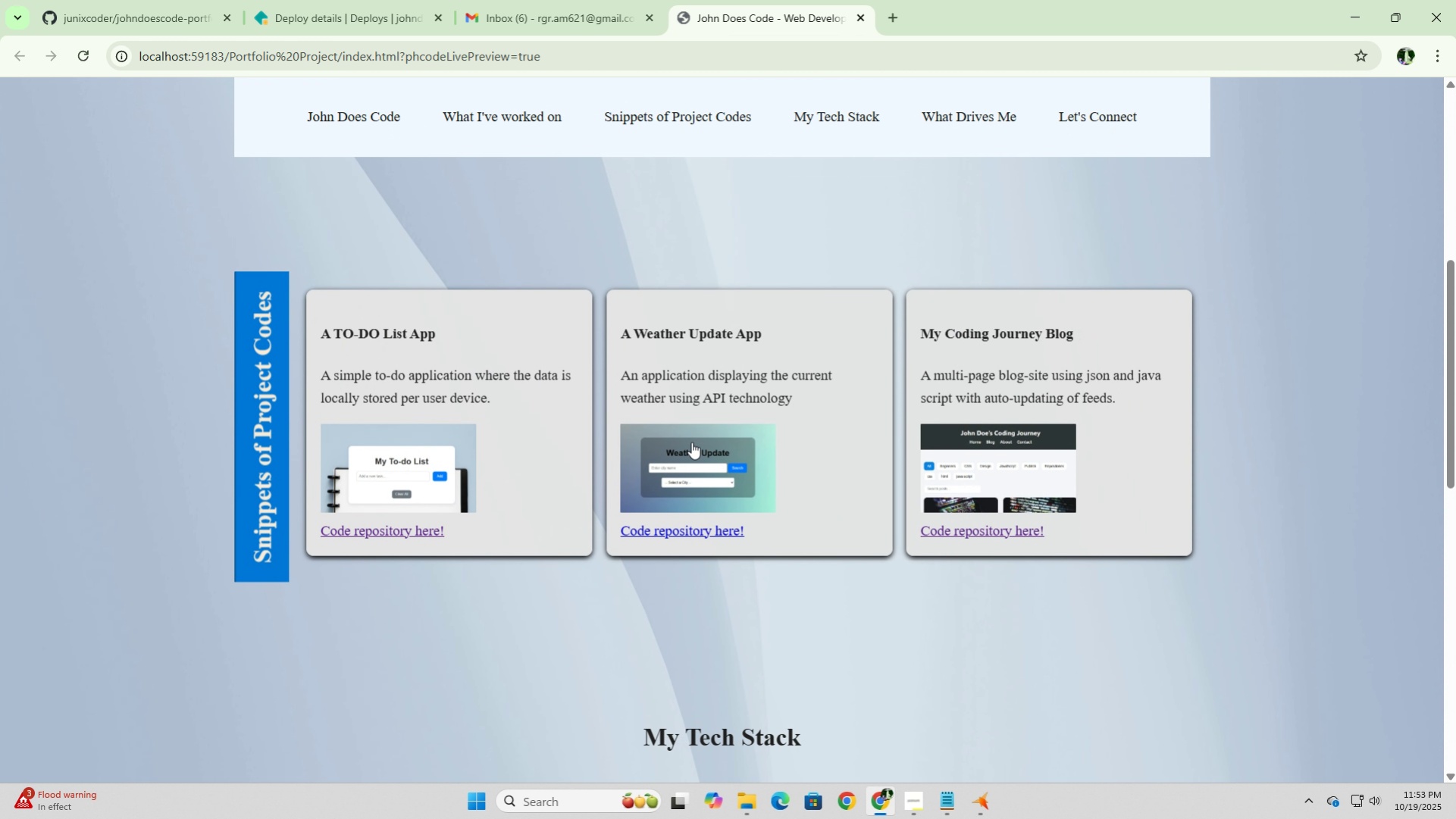 
scroll: coordinate [691, 442], scroll_direction: up, amount: 8.0
 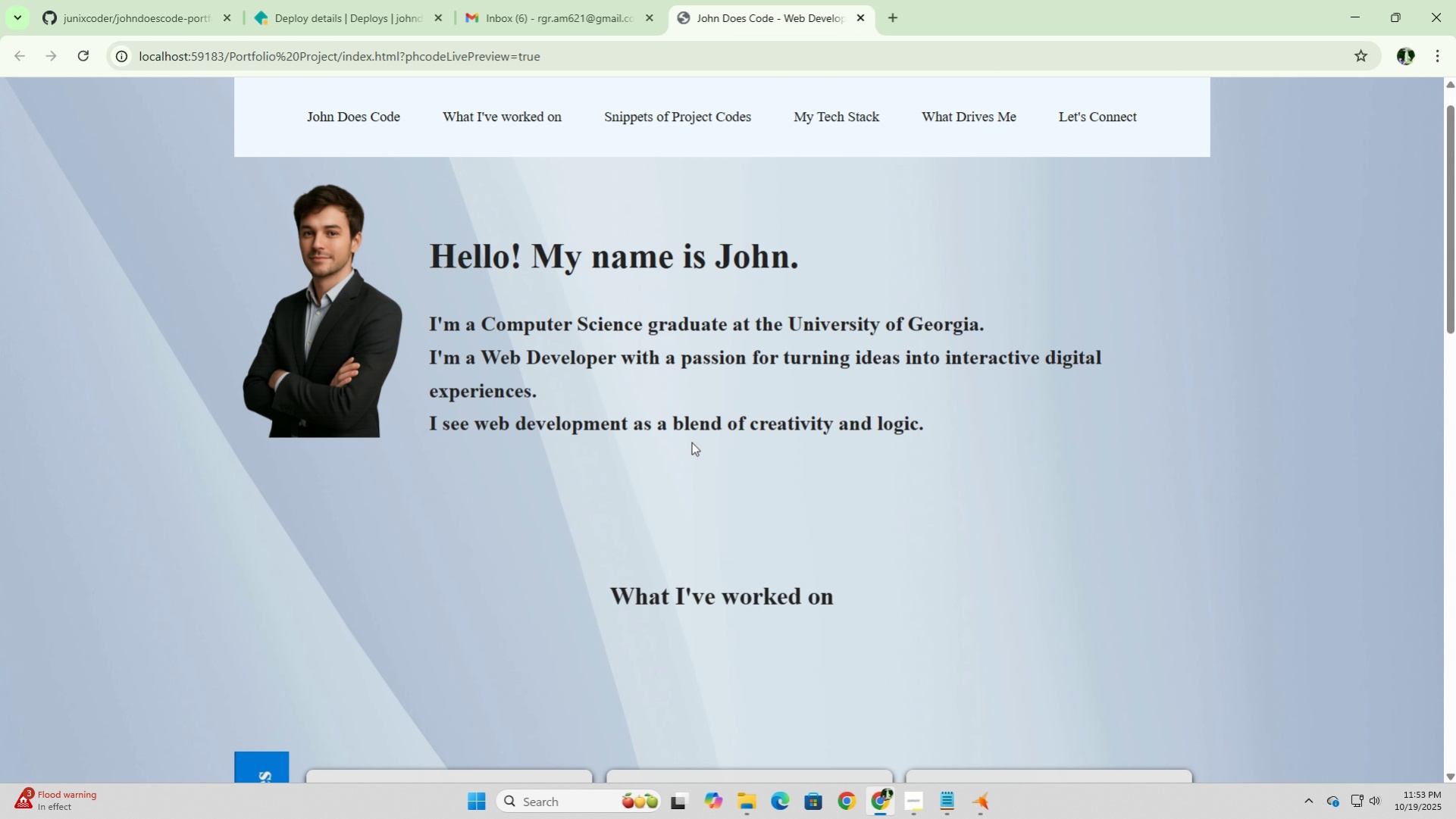 
scroll: coordinate [691, 442], scroll_direction: down, amount: 8.0
 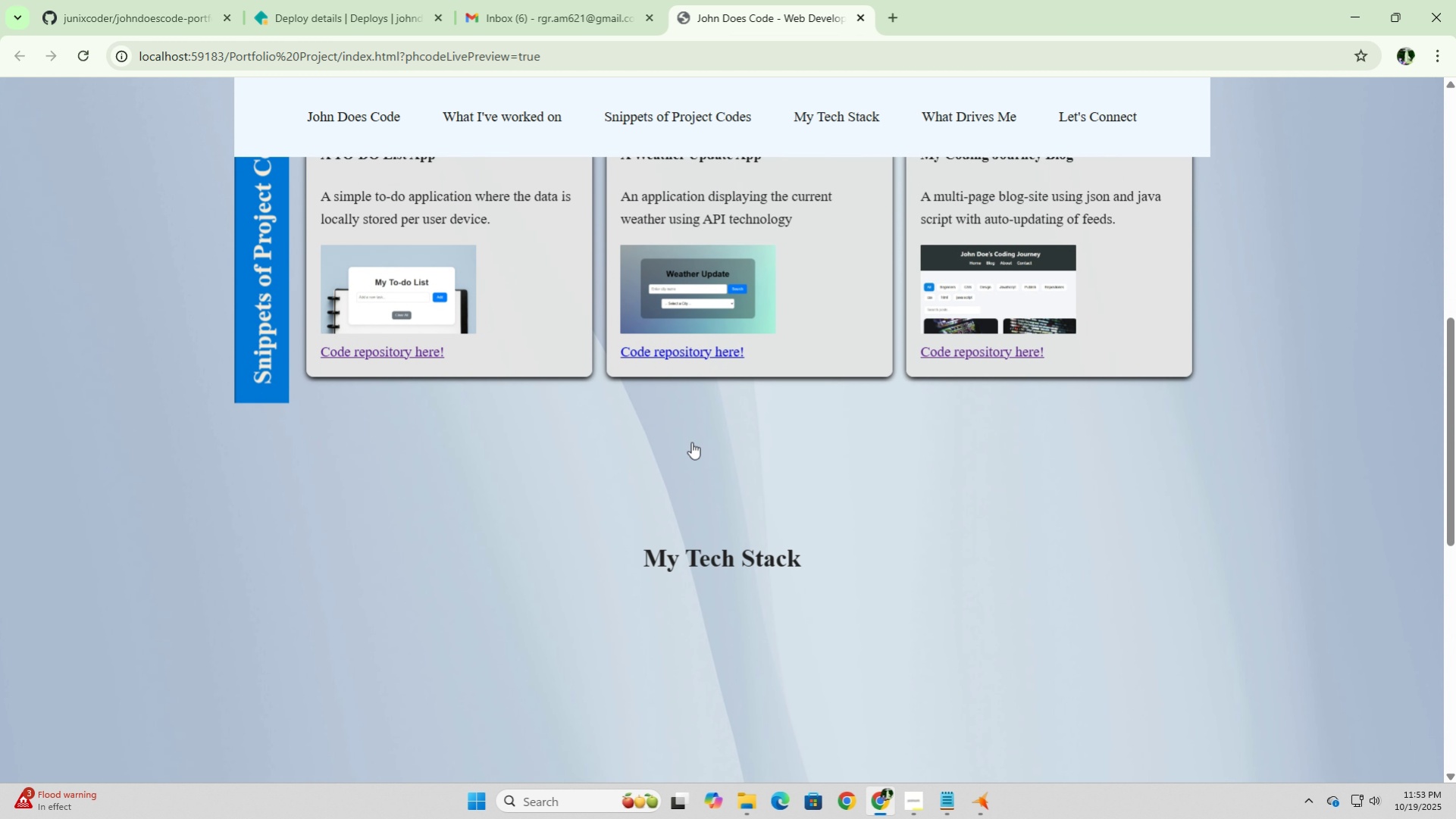 
scroll: coordinate [691, 442], scroll_direction: up, amount: 1.0
 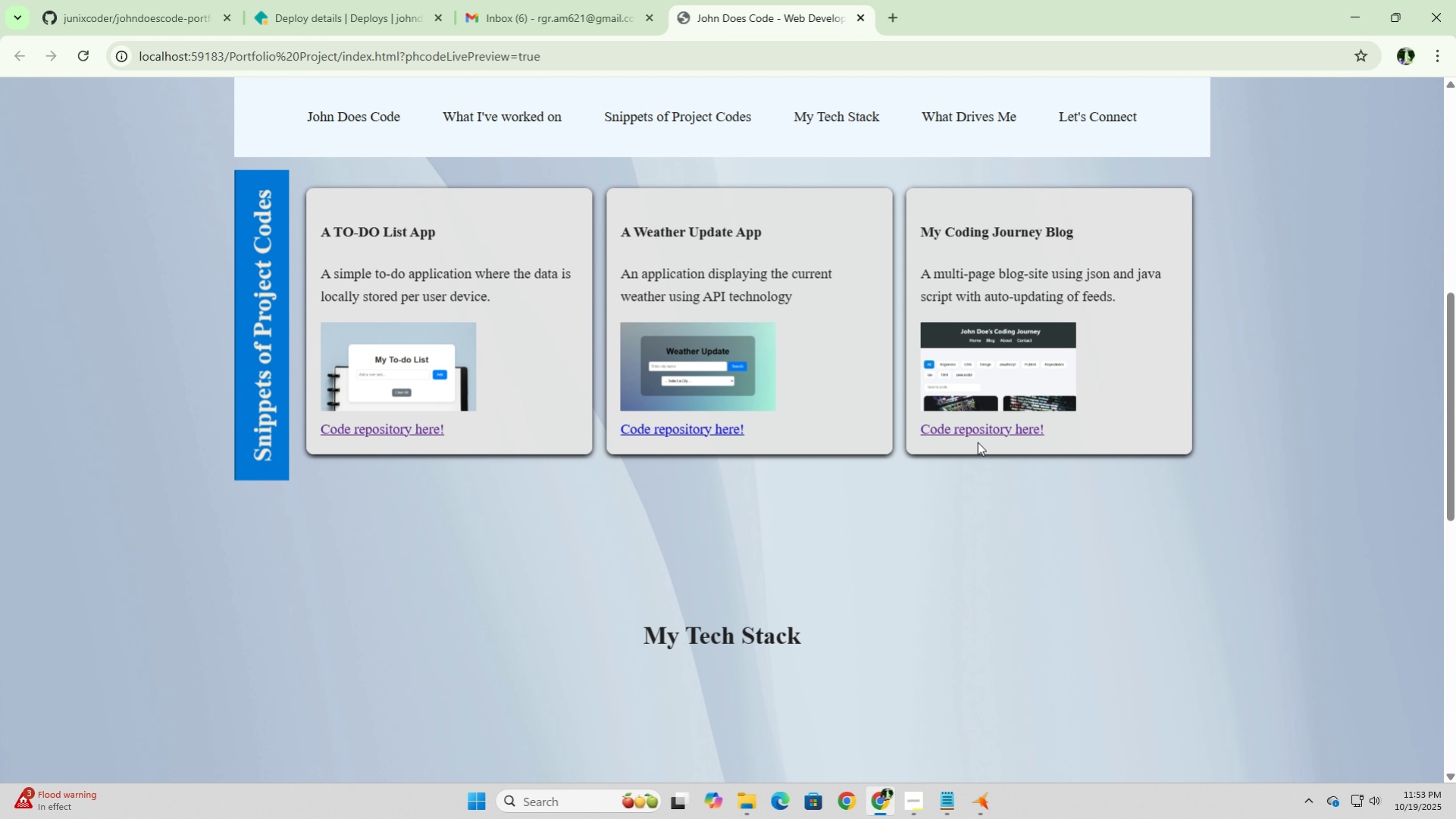 
left_click([978, 433])
 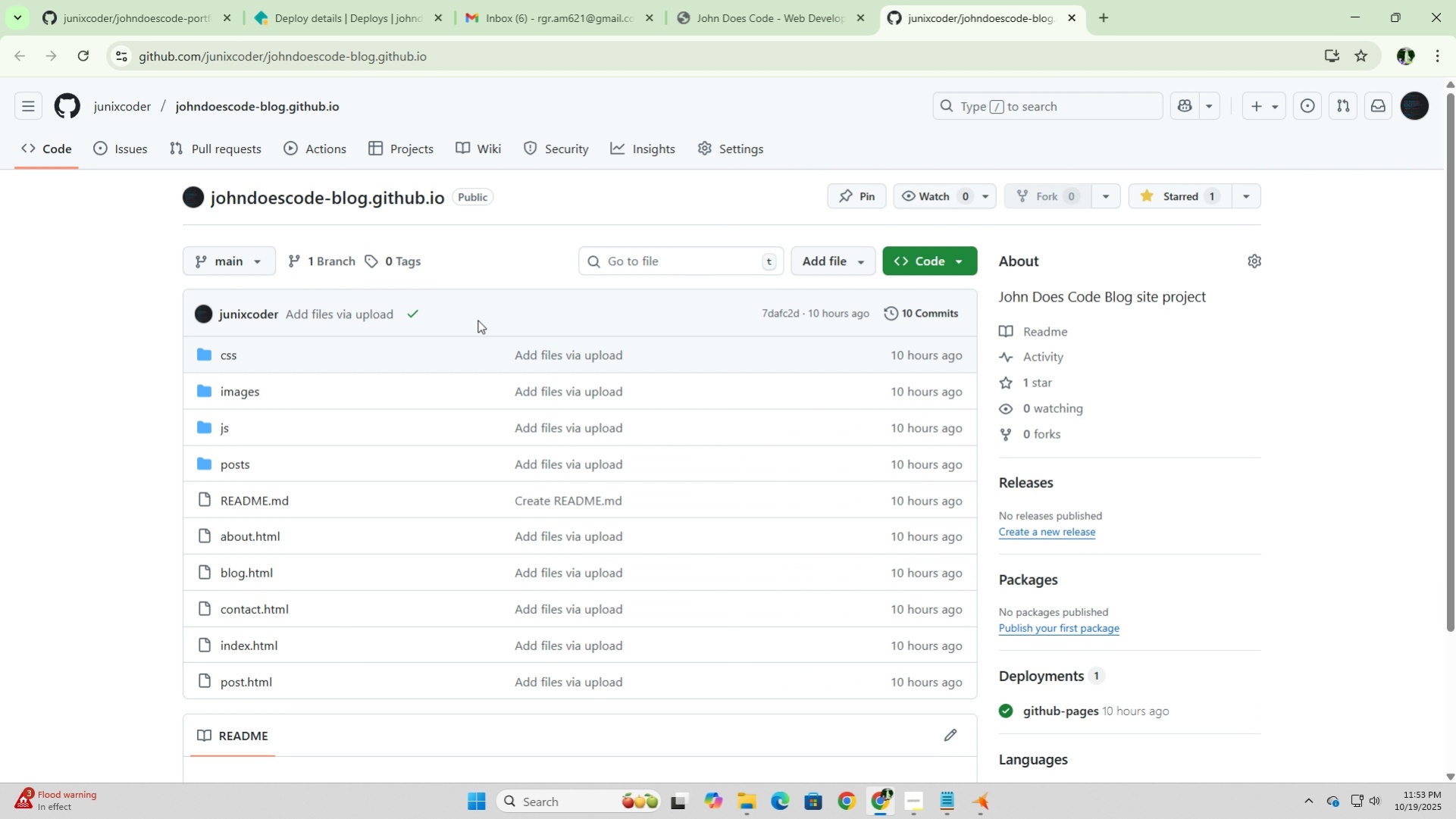 
left_click([792, 0])
 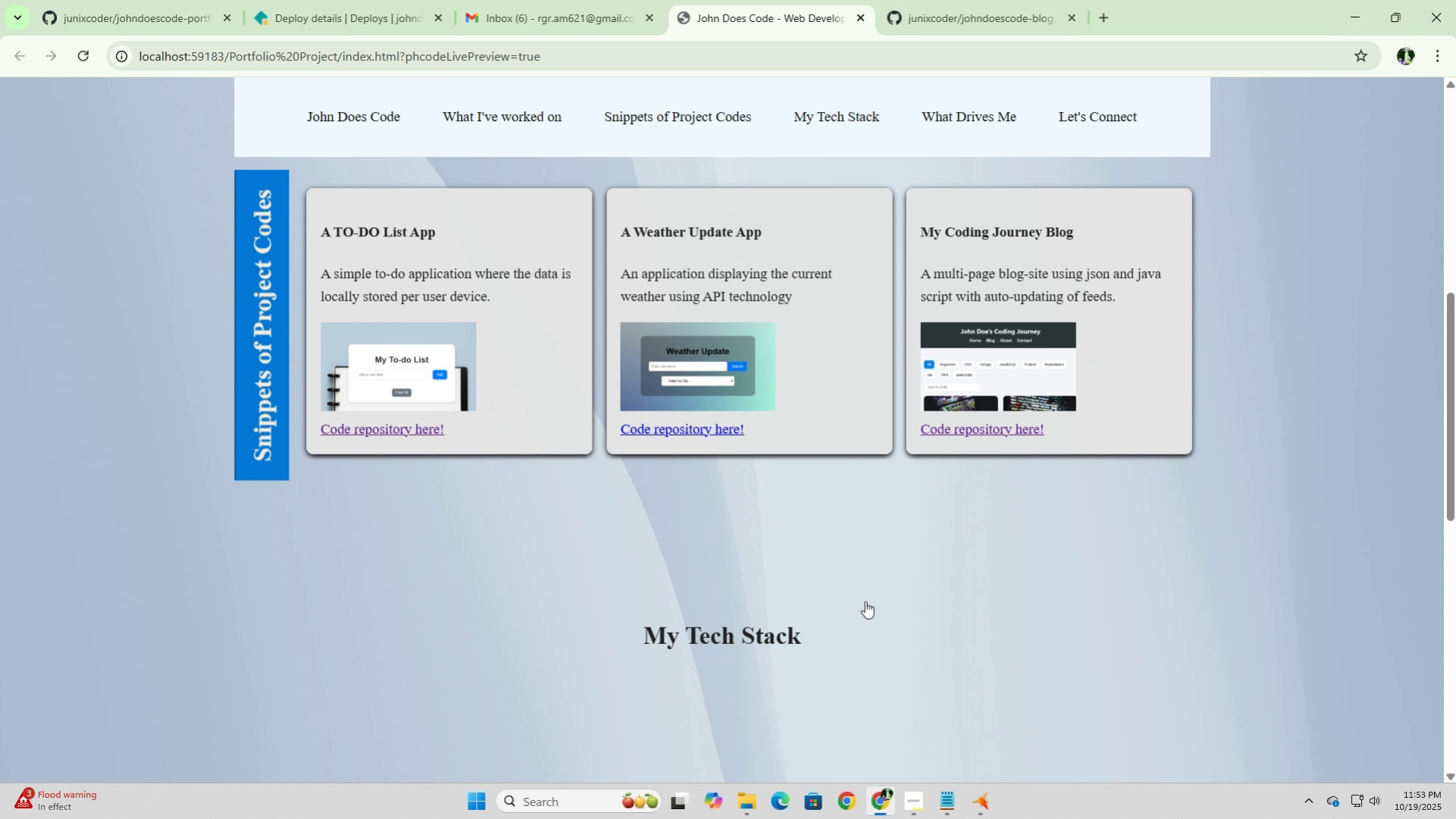 
scroll: coordinate [865, 601], scroll_direction: up, amount: 5.0
 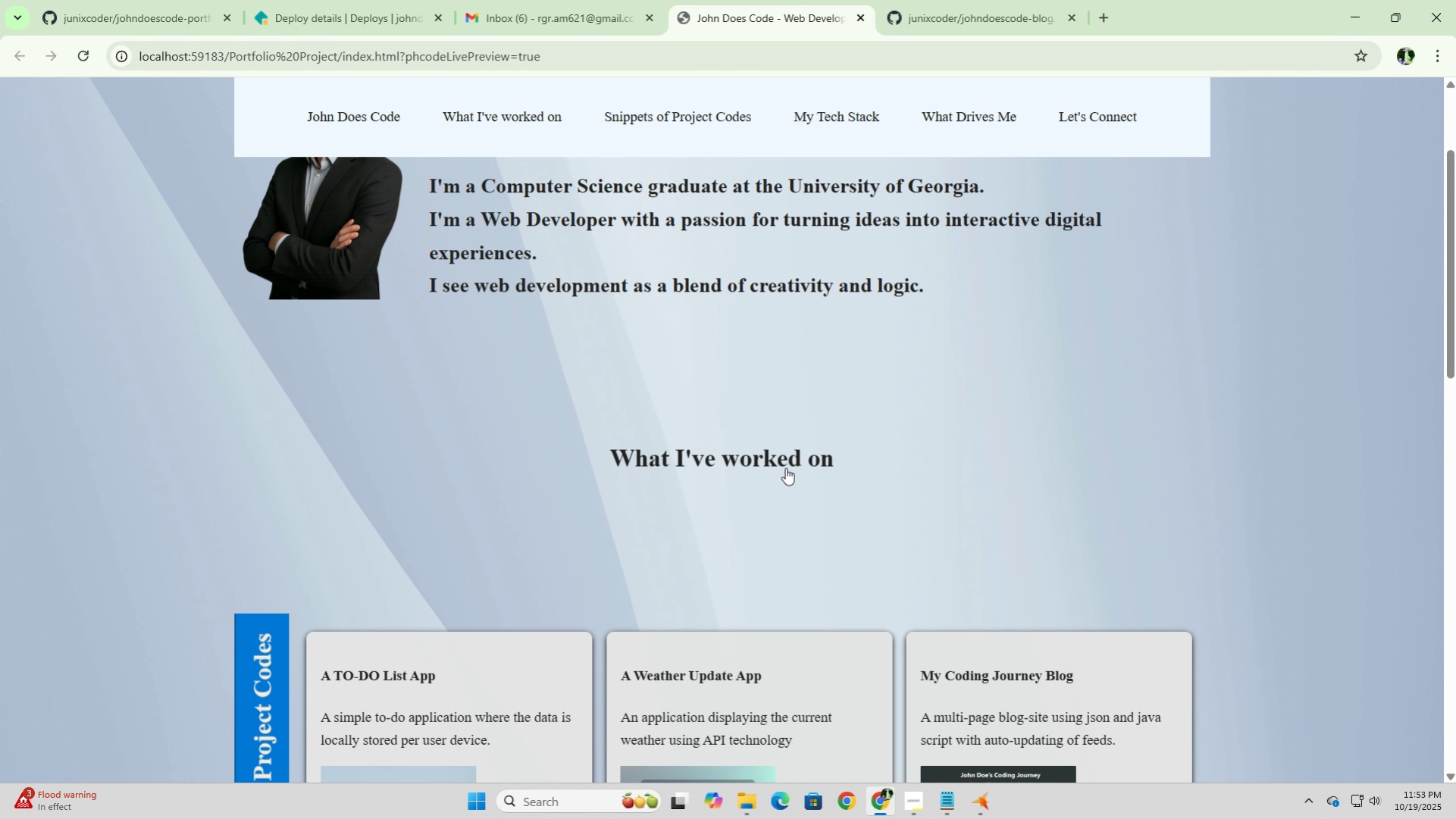 
left_click([785, 467])
 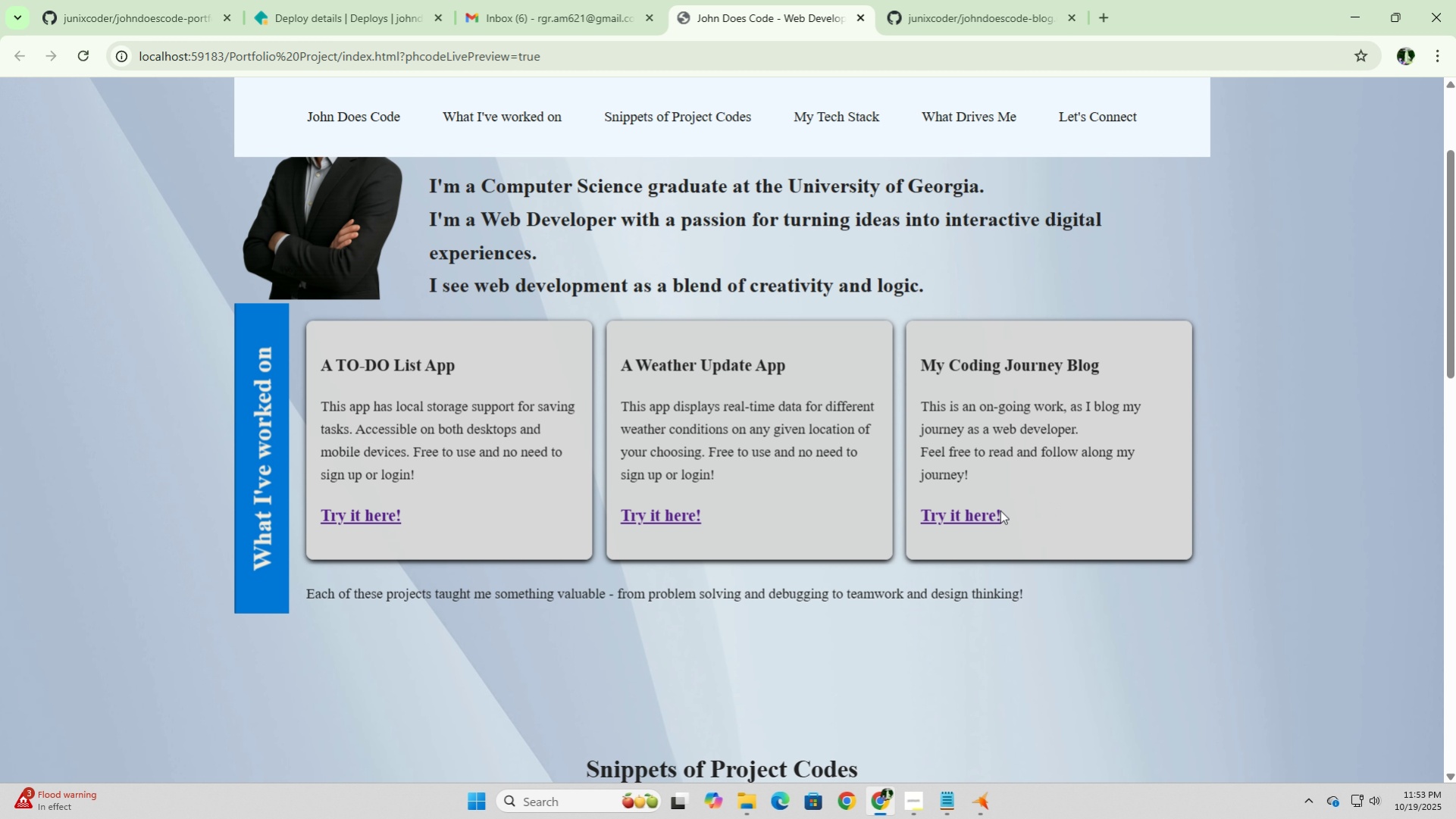 
left_click([962, 512])
 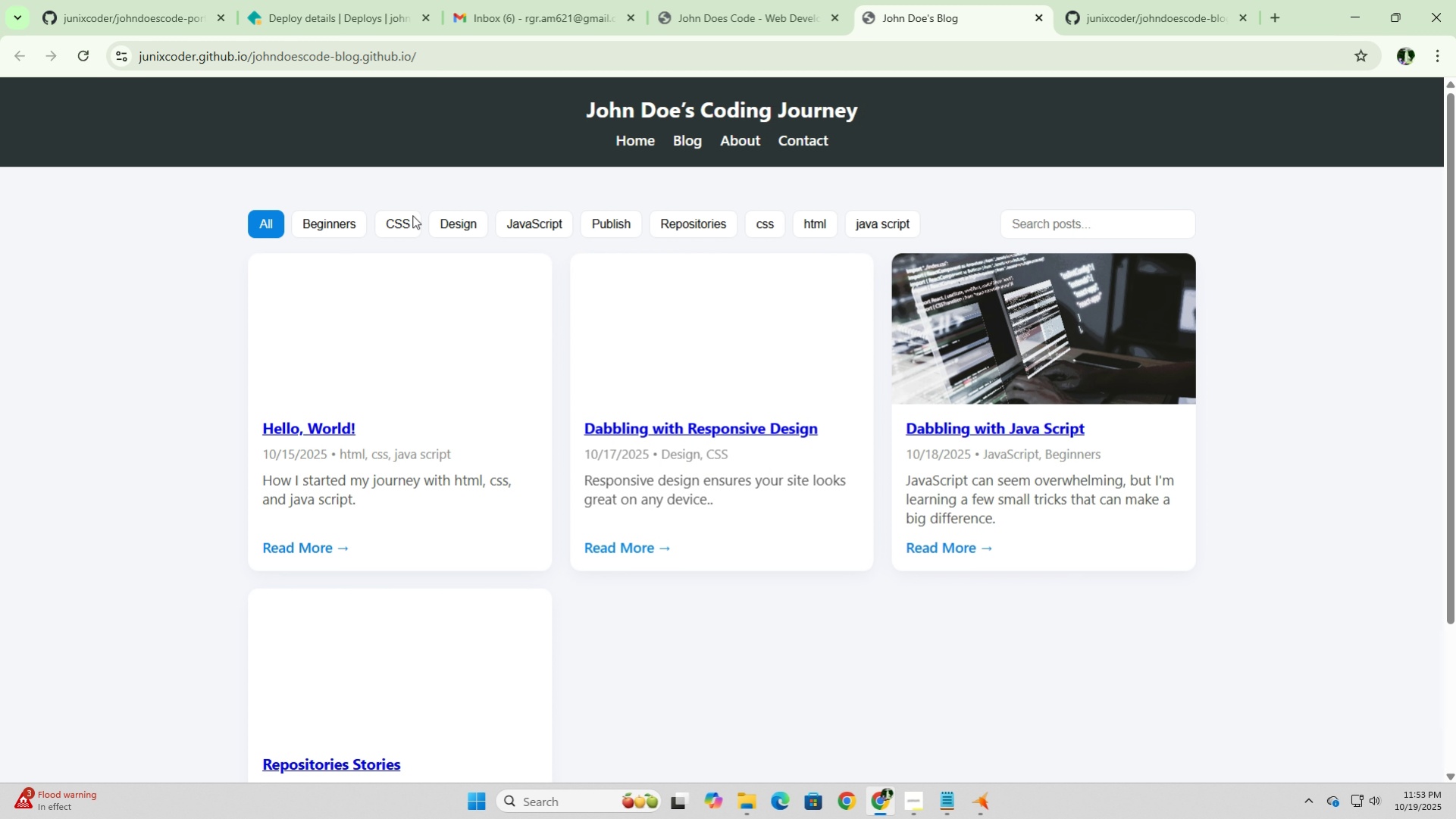 
left_click([344, 223])
 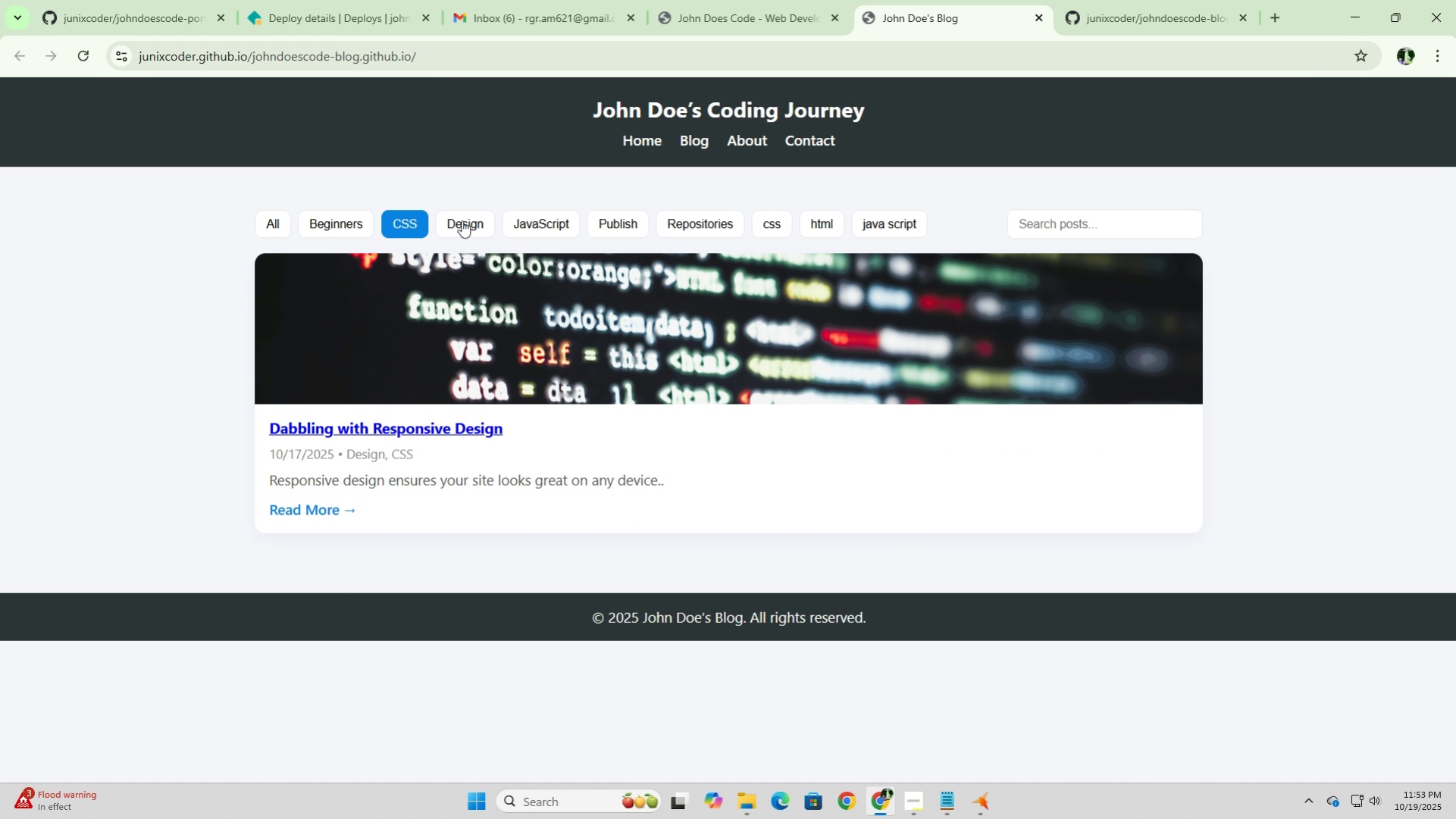 
left_click([537, 224])
 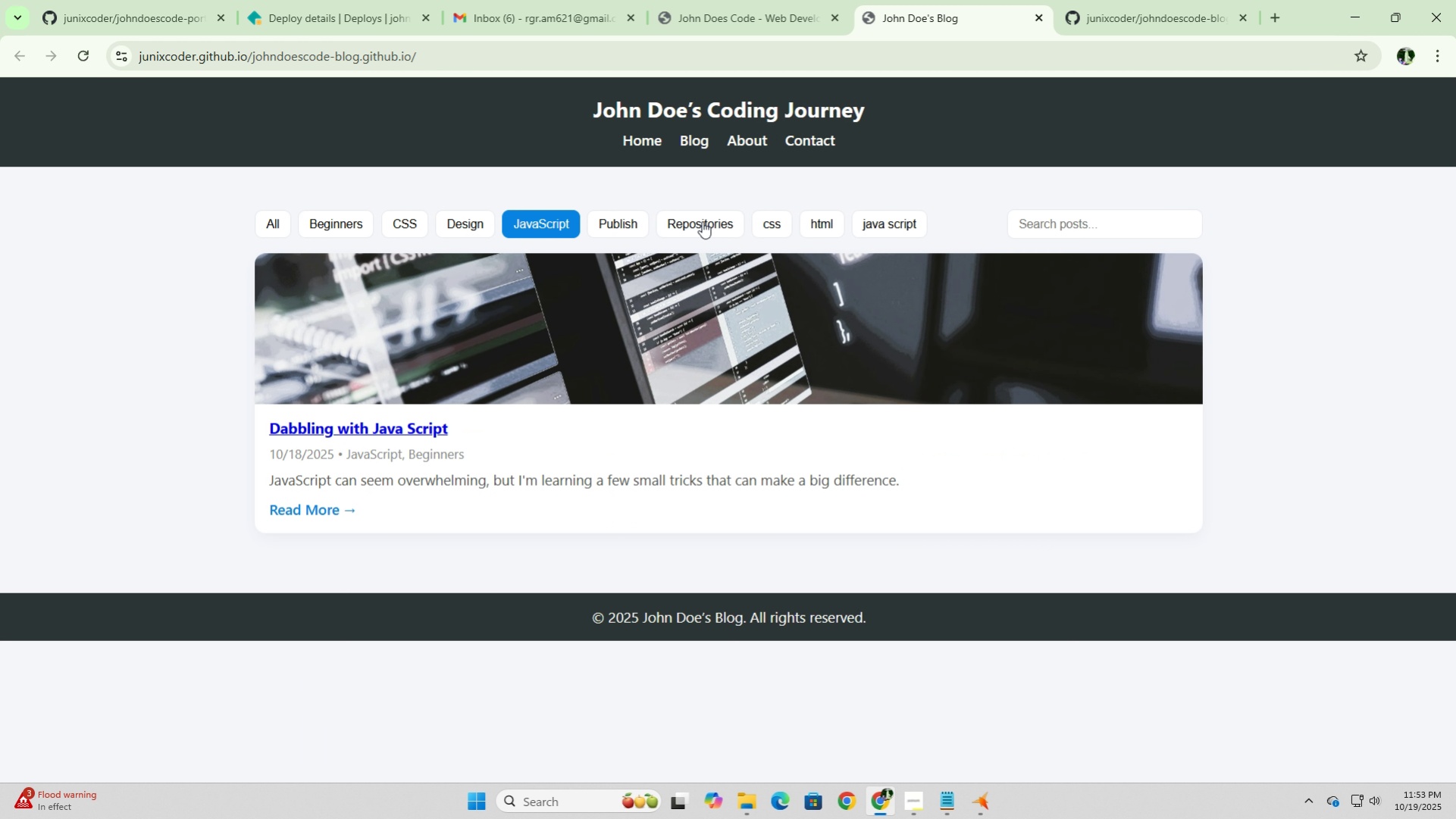 
left_click([703, 221])
 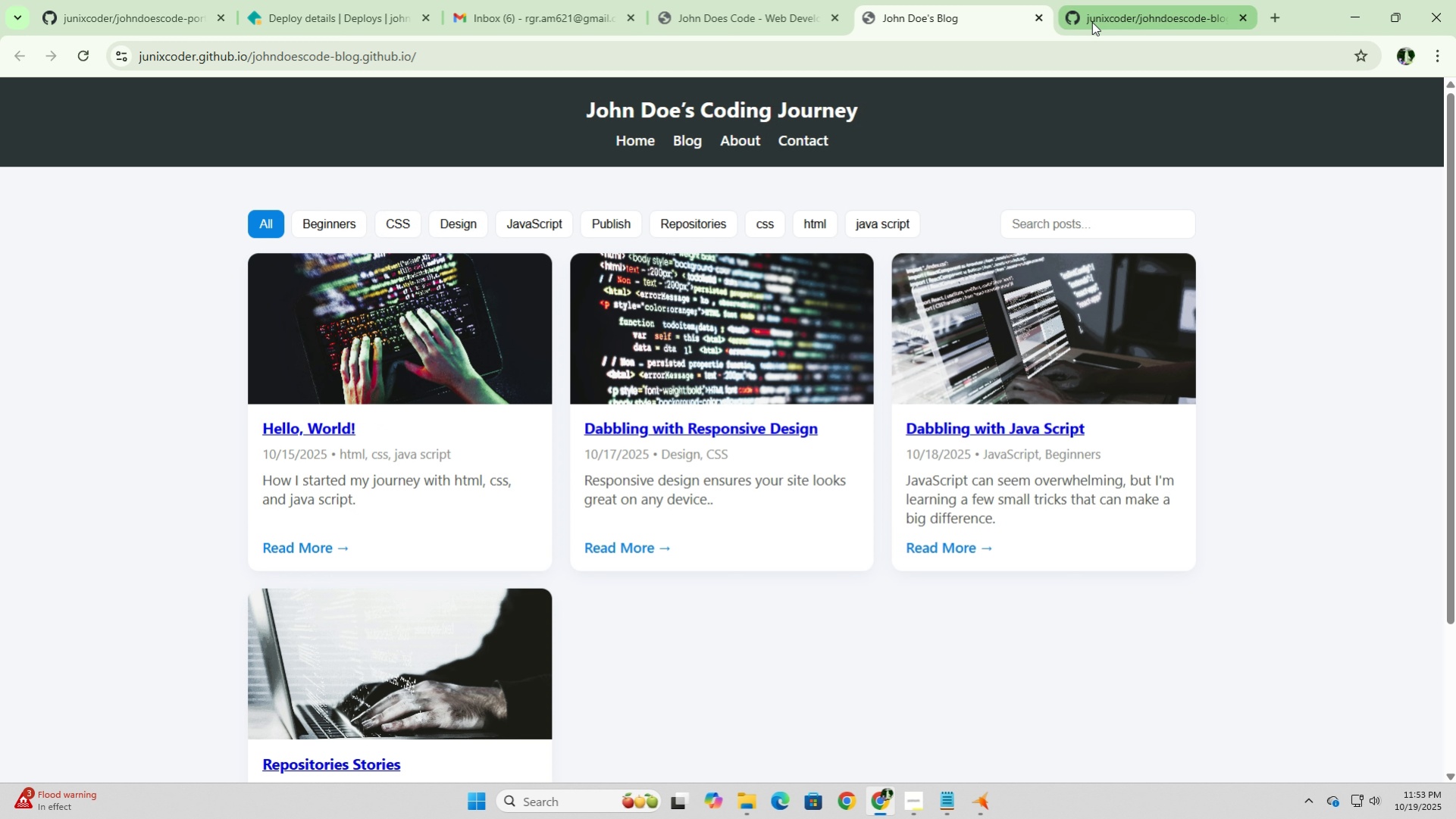 
left_click([1038, 20])
 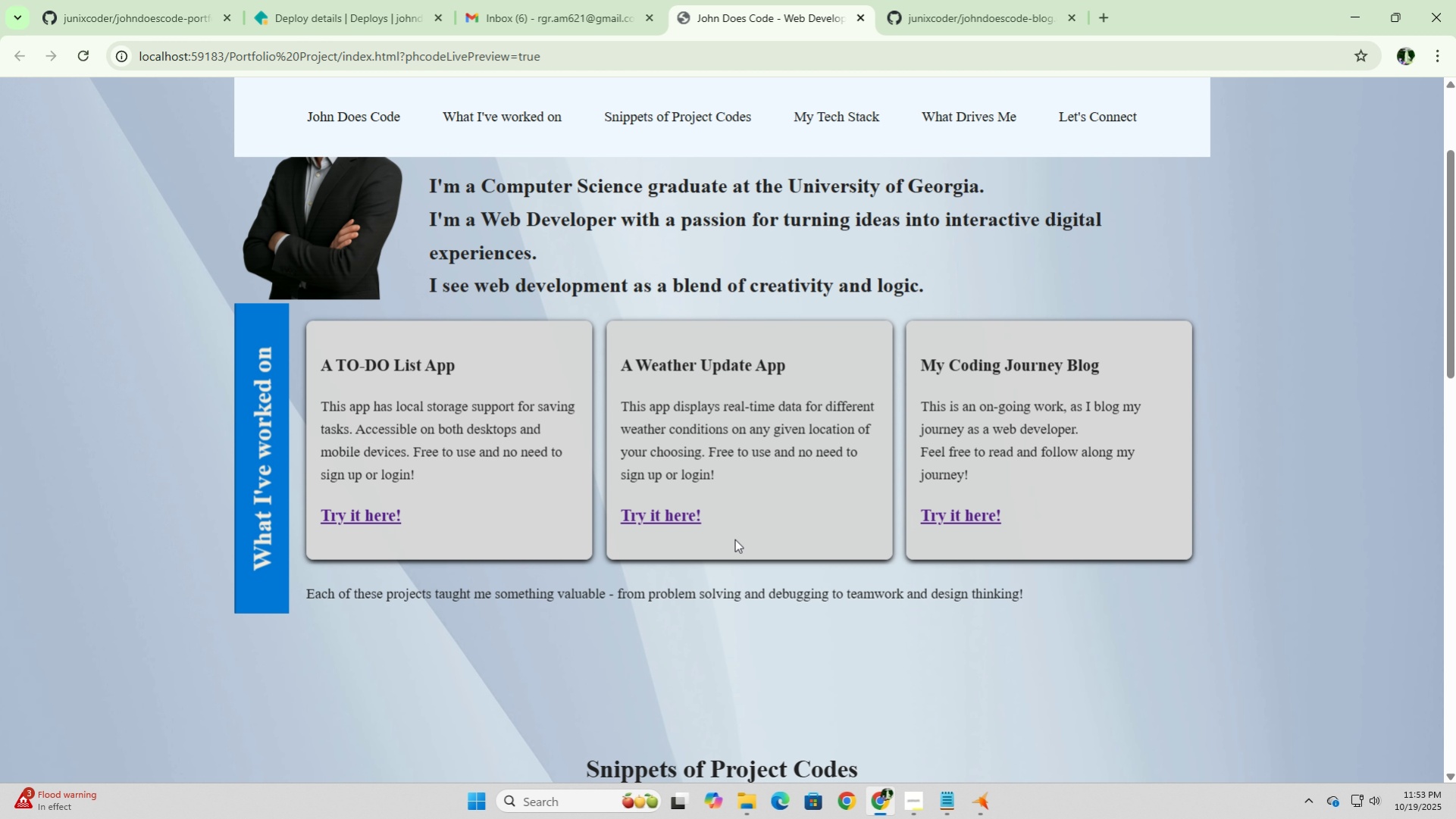 
scroll: coordinate [724, 553], scroll_direction: up, amount: 7.0
 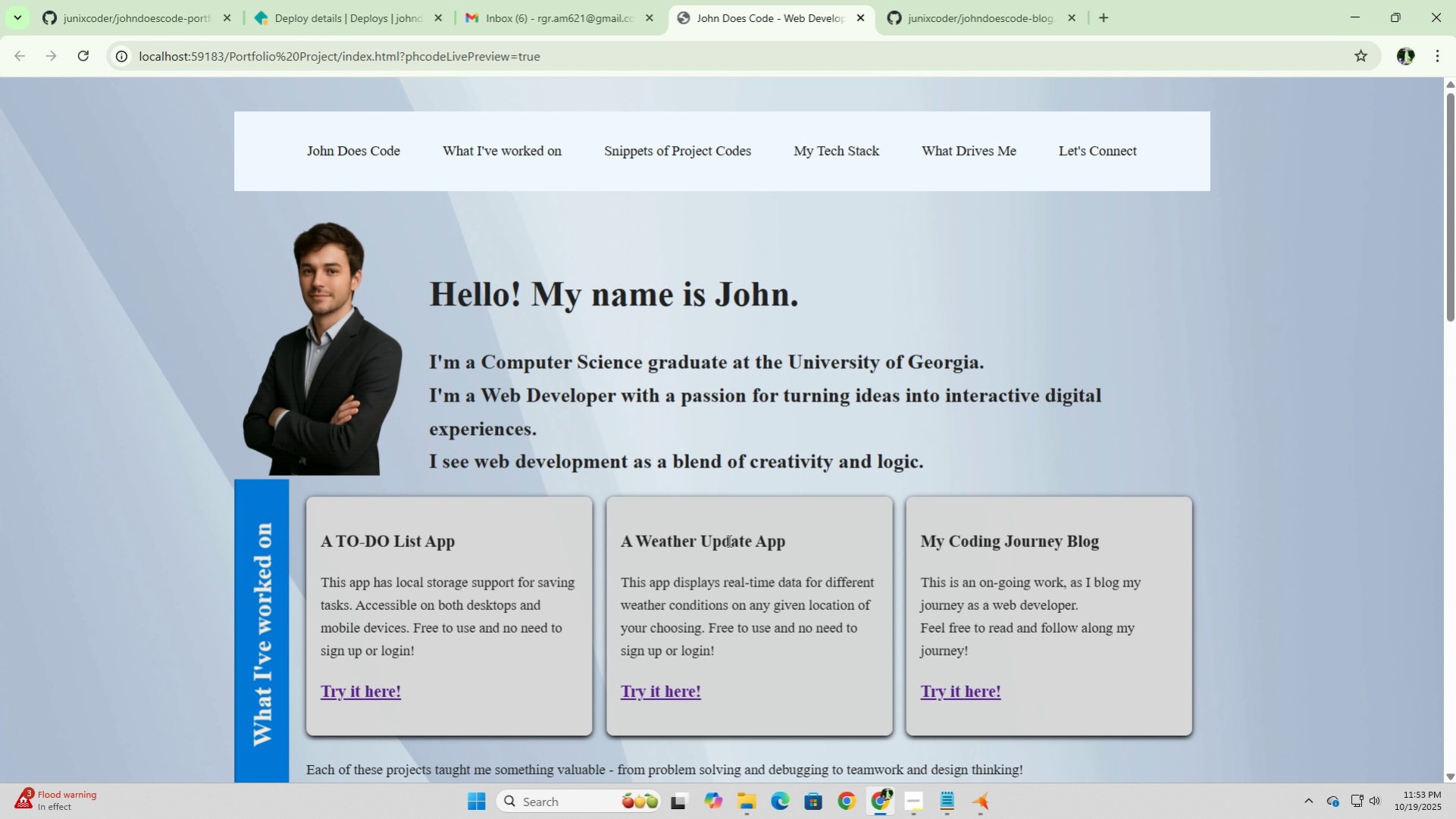 
scroll: coordinate [728, 540], scroll_direction: down, amount: 4.0
 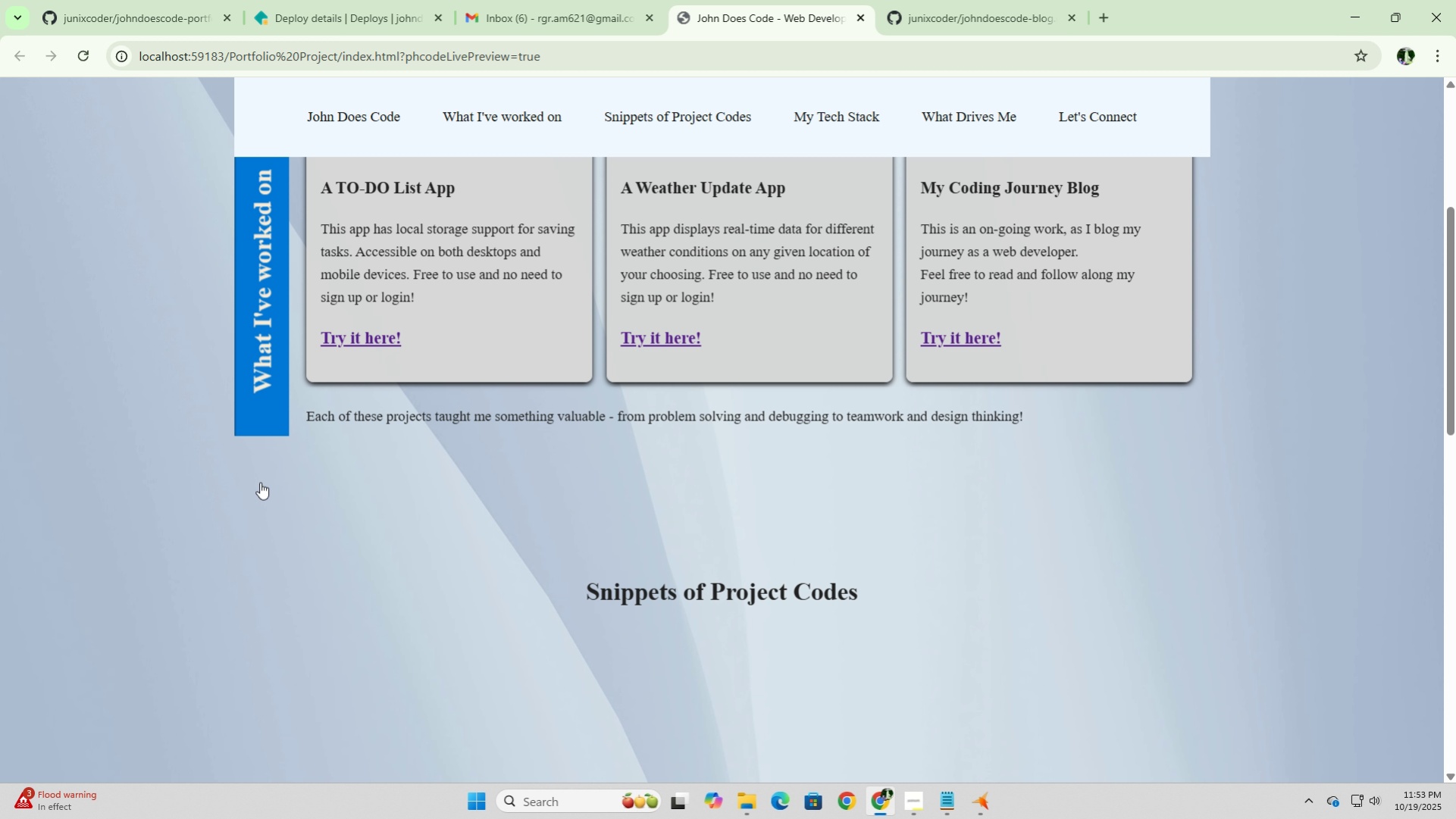 
scroll: coordinate [386, 615], scroll_direction: up, amount: 8.0
 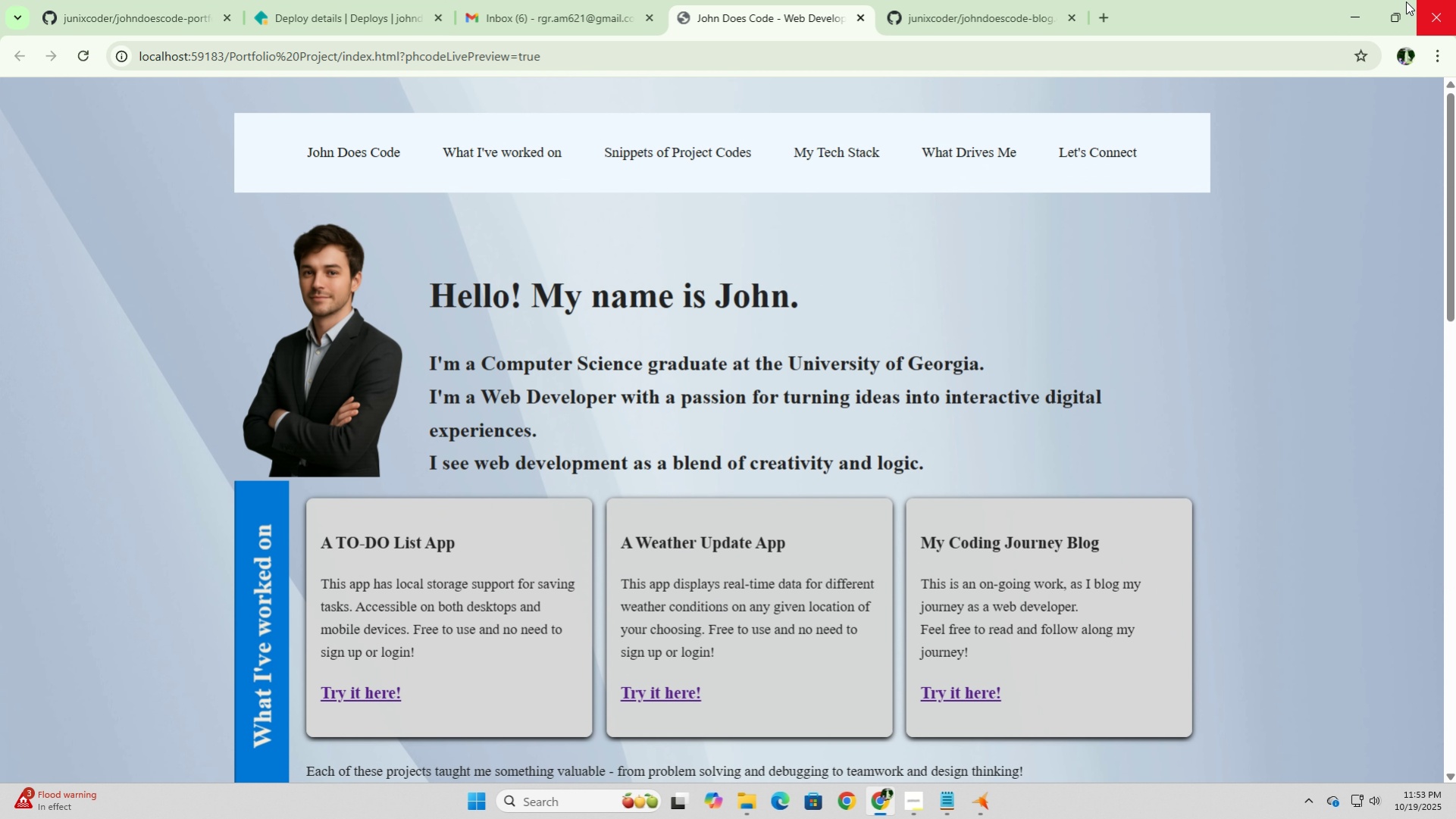 
left_click([1348, 15])
 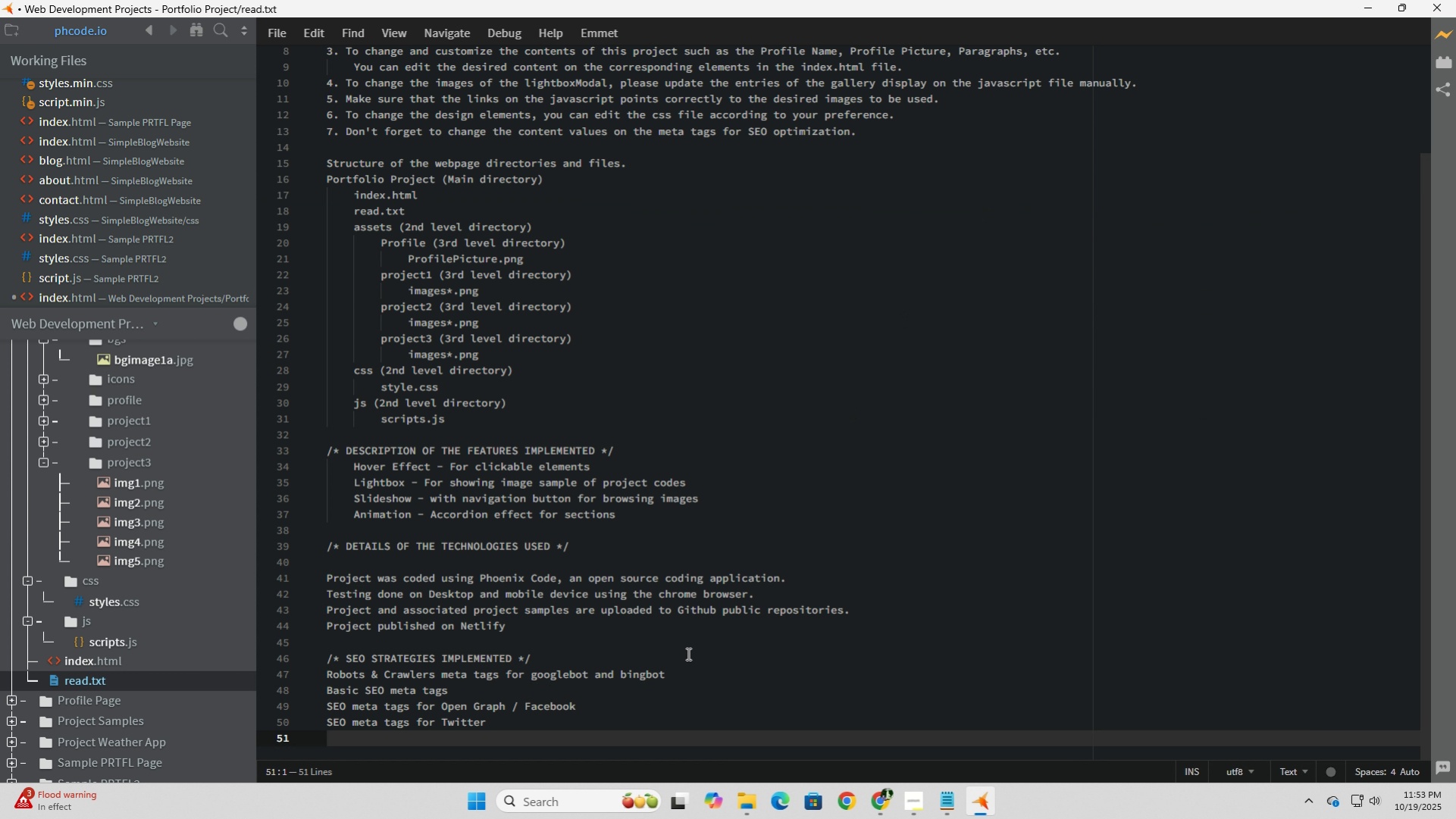 
scroll: coordinate [662, 653], scroll_direction: down, amount: 2.0
 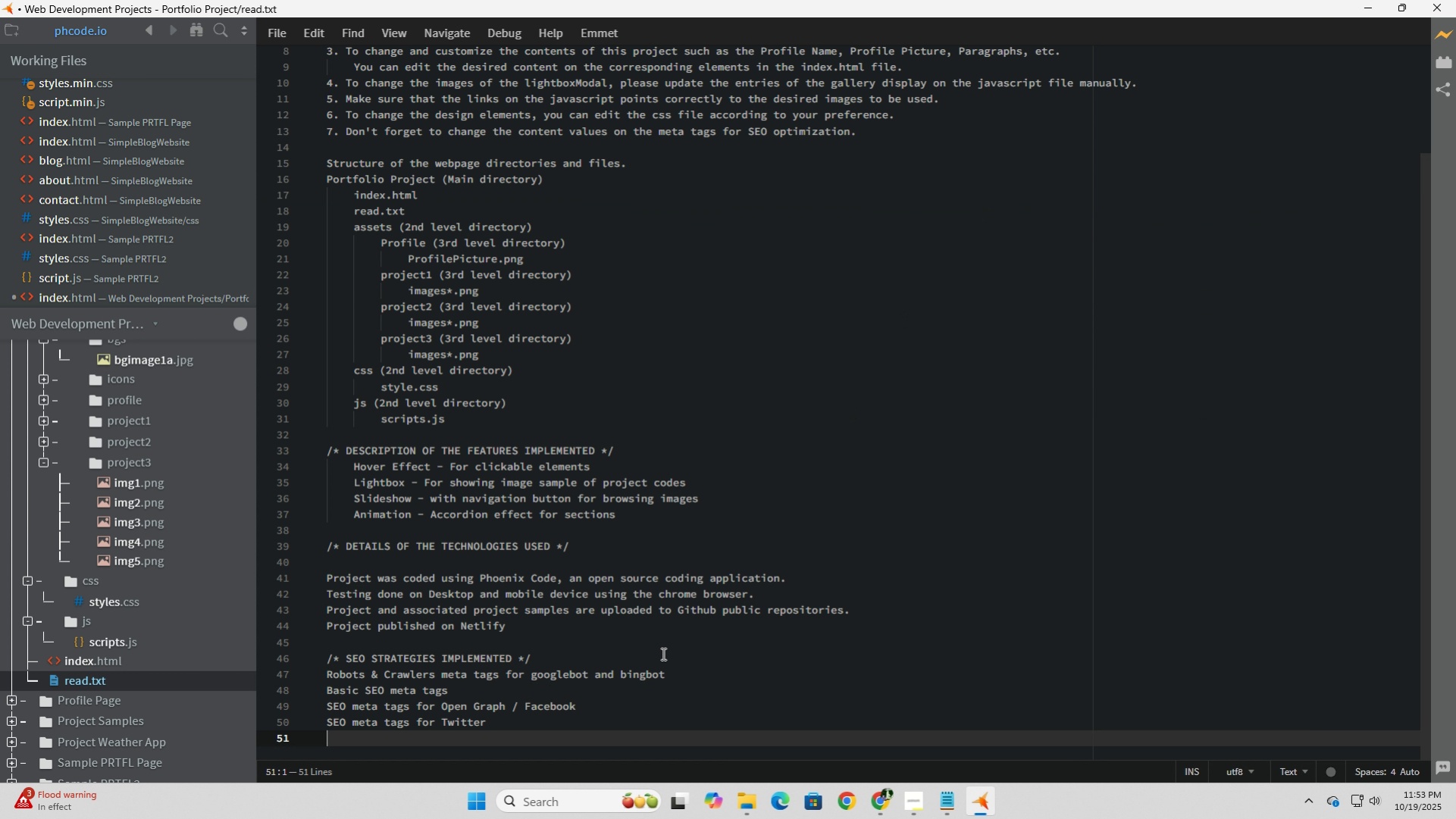 
scroll: coordinate [662, 653], scroll_direction: up, amount: 3.0
 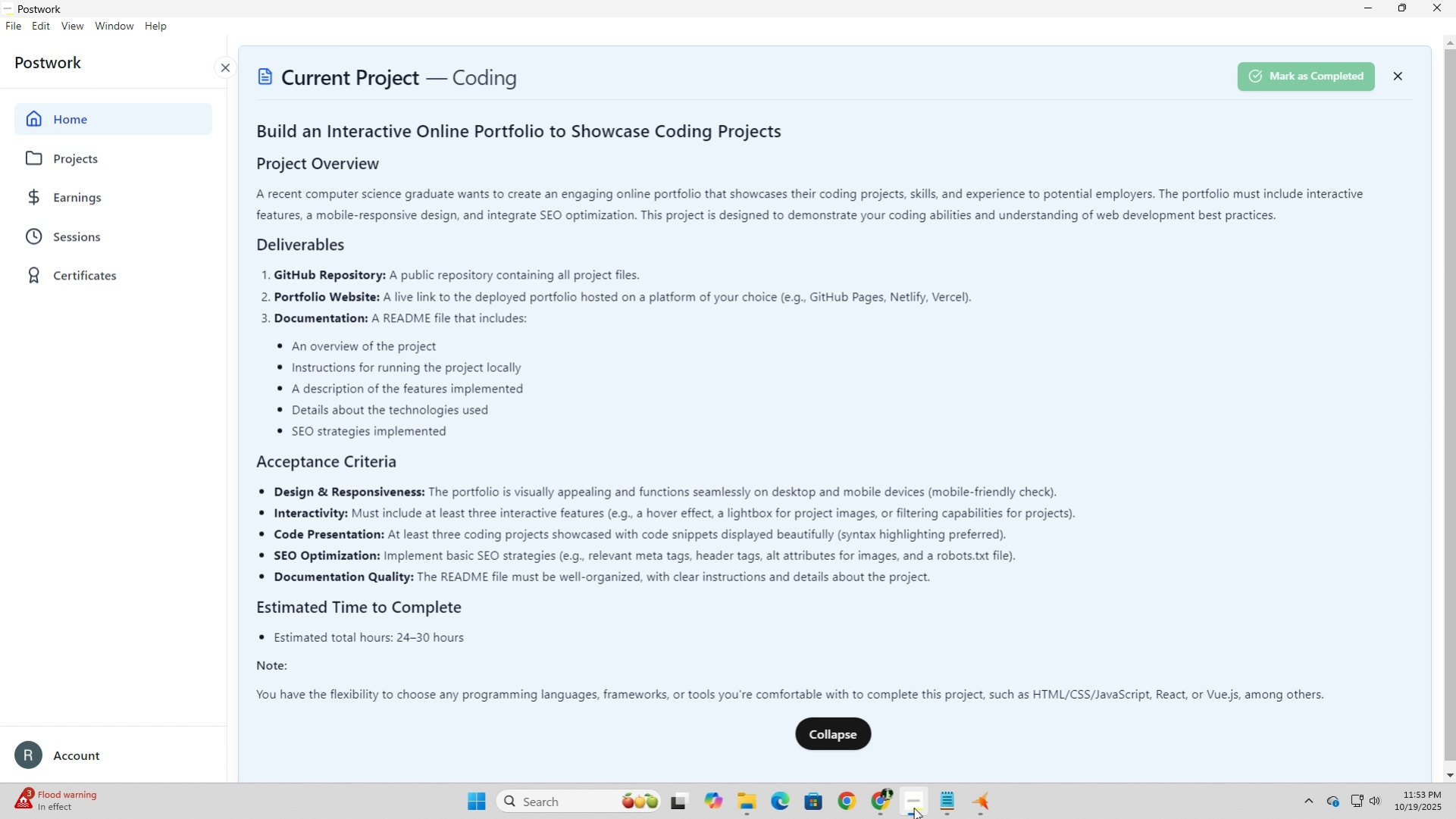 
left_click([844, 737])
 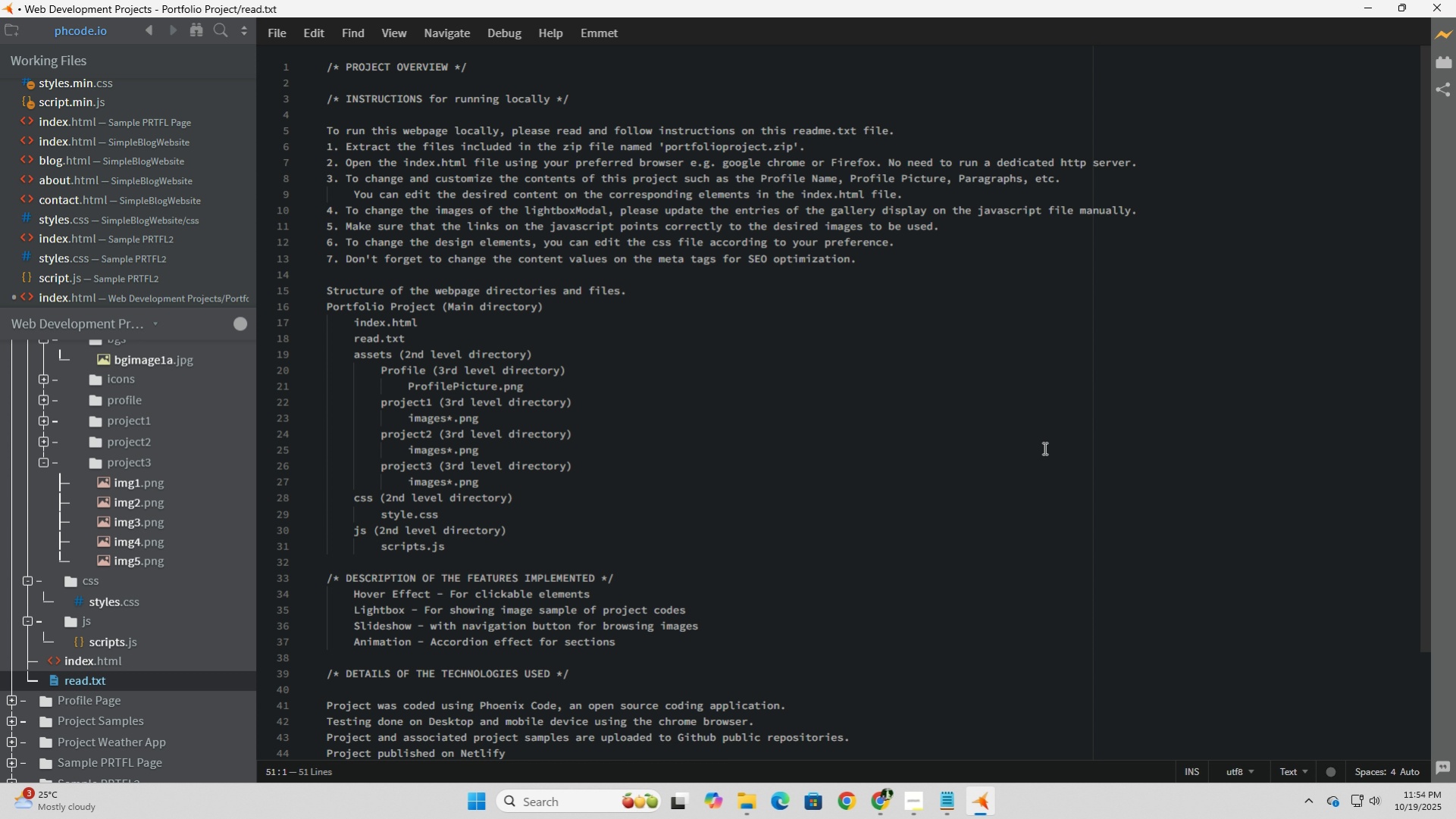 
wait(12.8)
 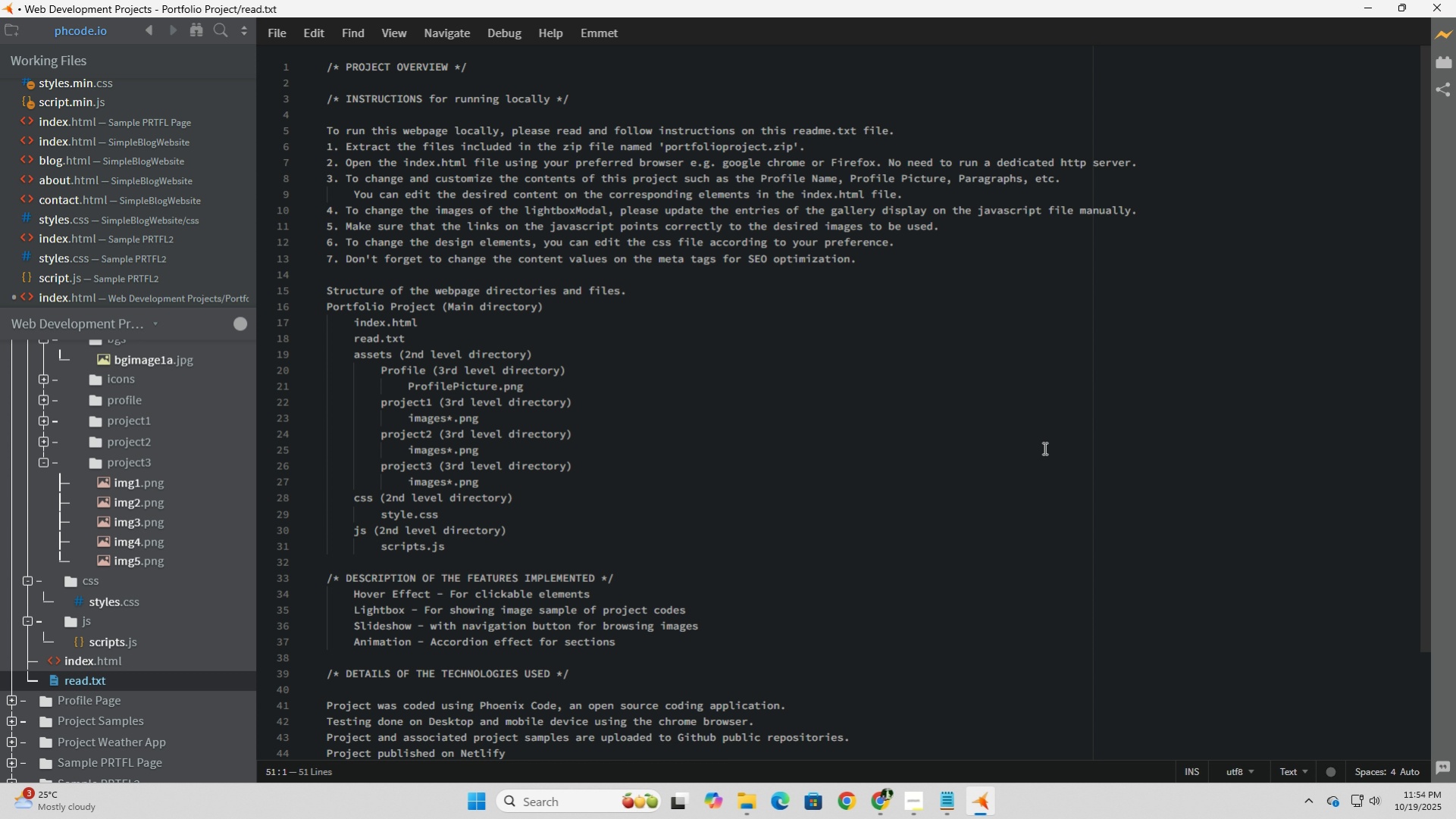 
scroll: coordinate [183, 559], scroll_direction: up, amount: 5.0
 